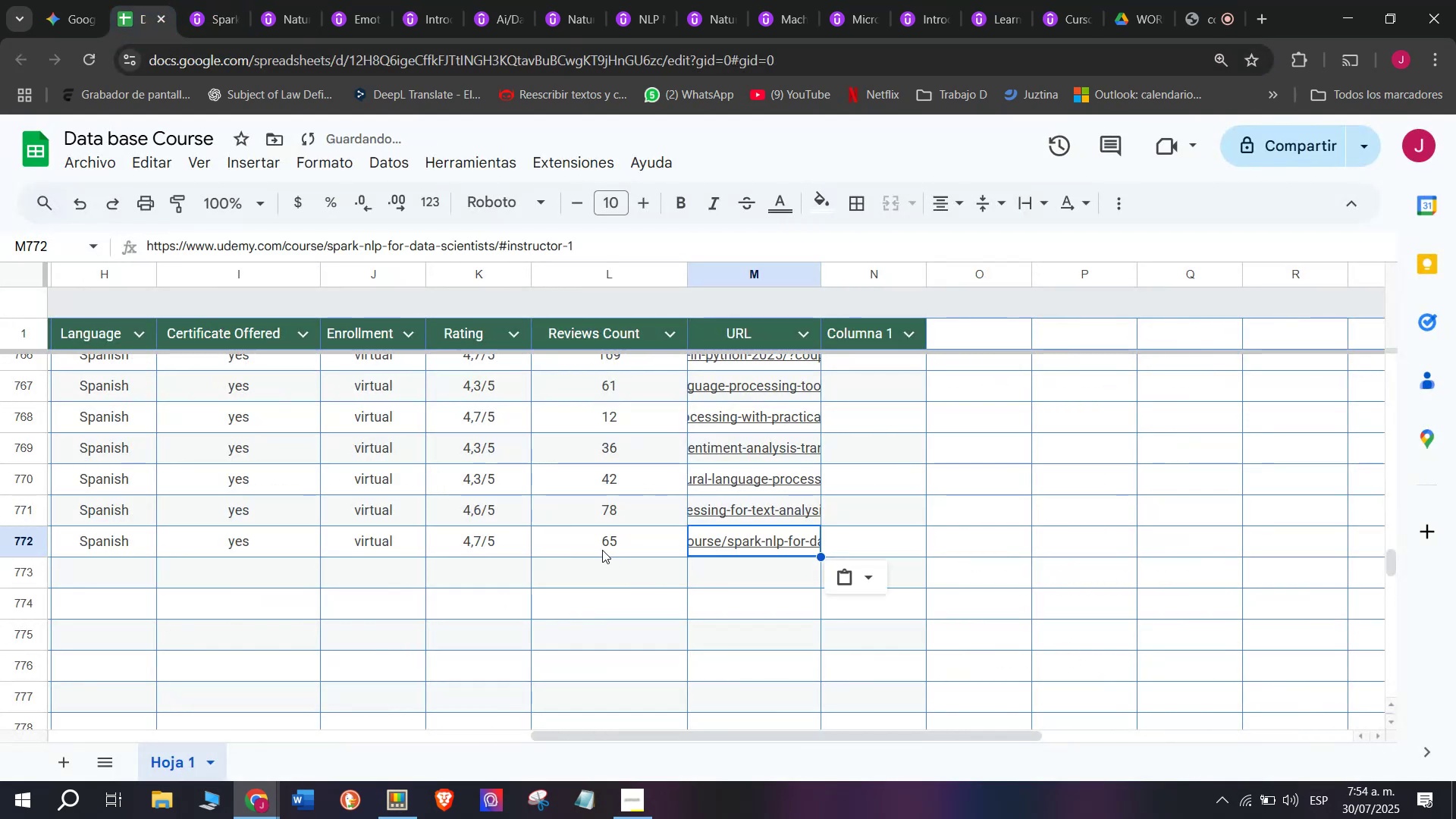 
scroll: coordinate [275, 560], scroll_direction: up, amount: 7.0
 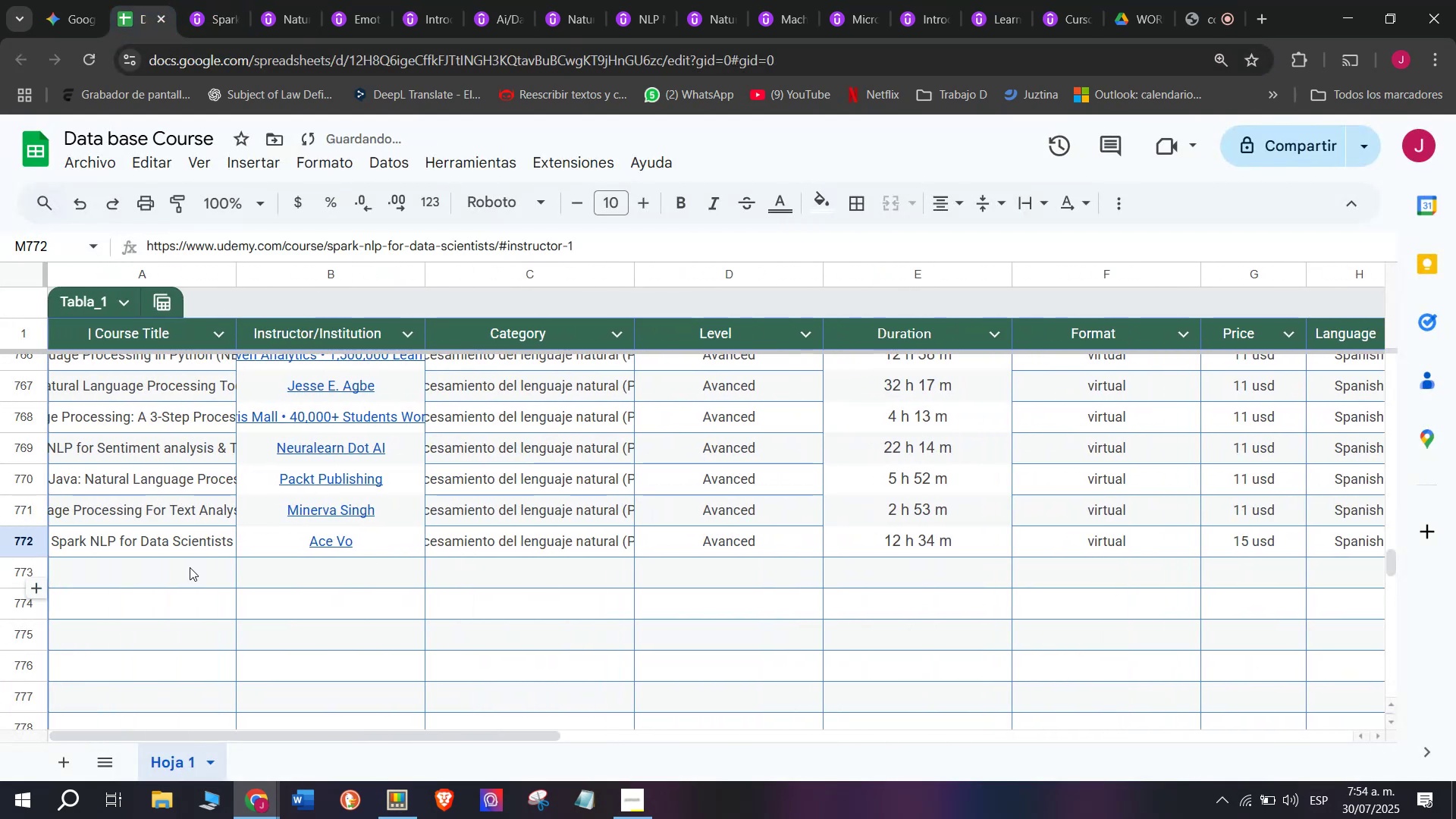 
left_click([190, 567])
 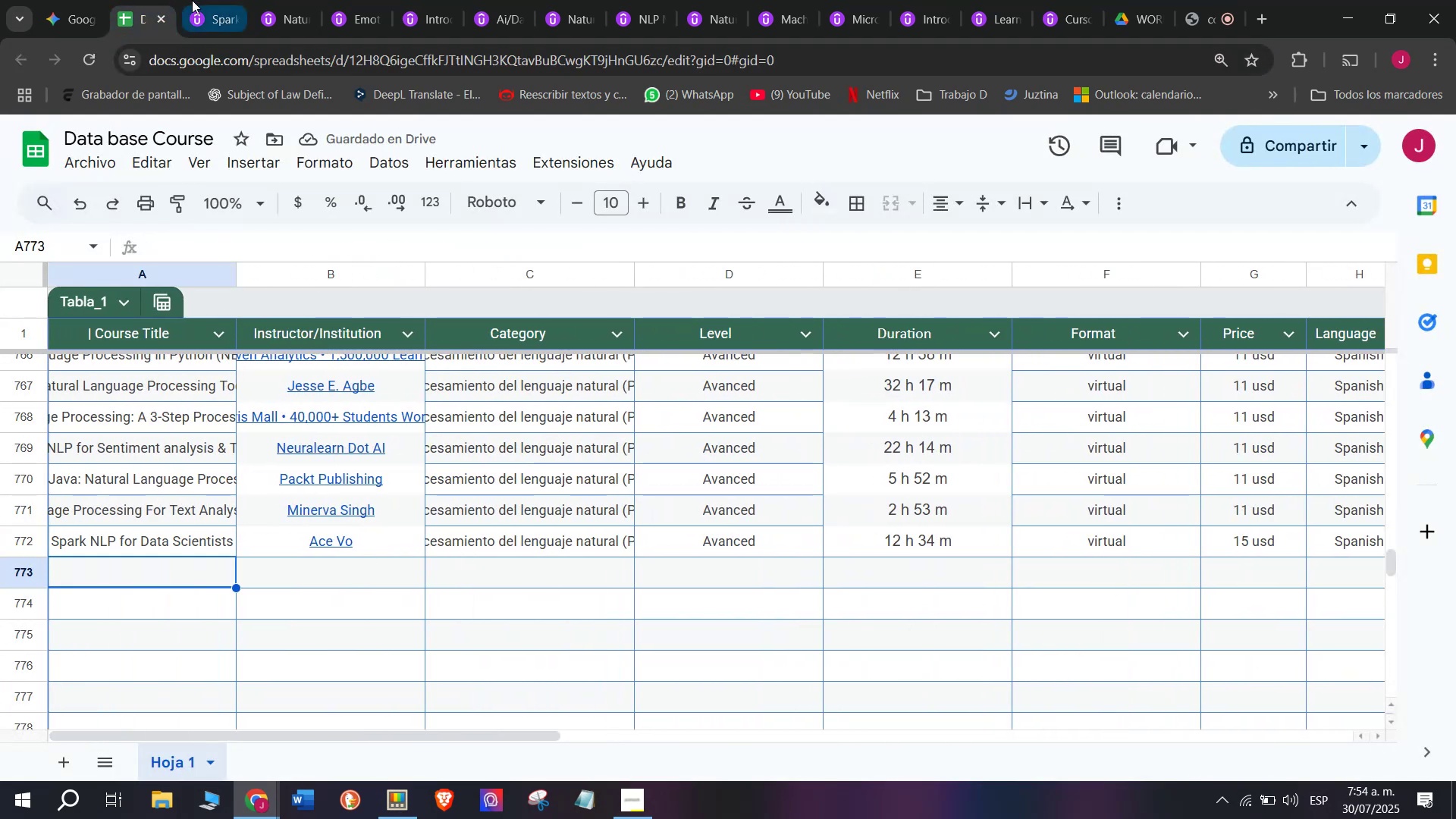 
left_click([192, 0])
 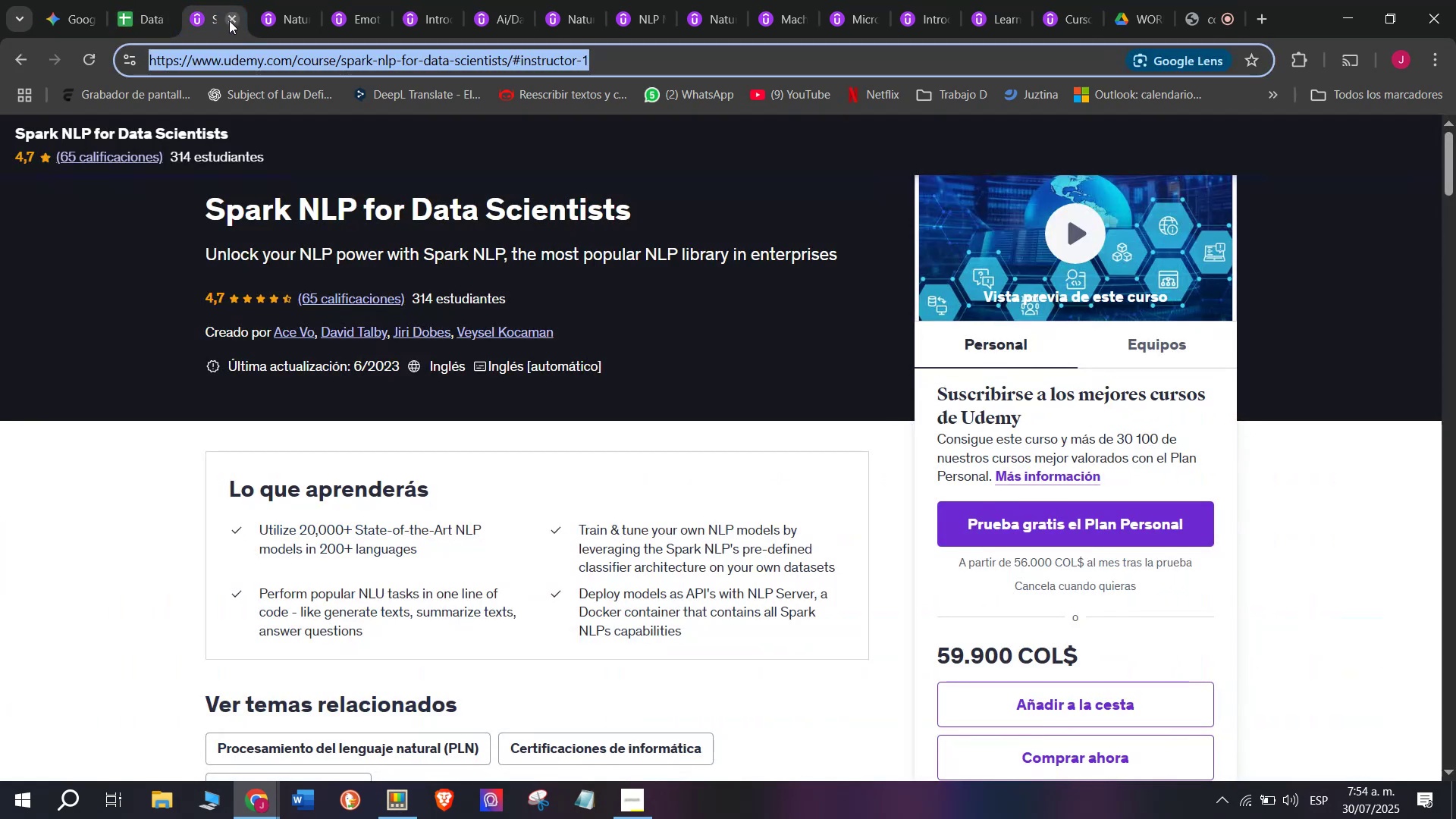 
left_click([231, 20])
 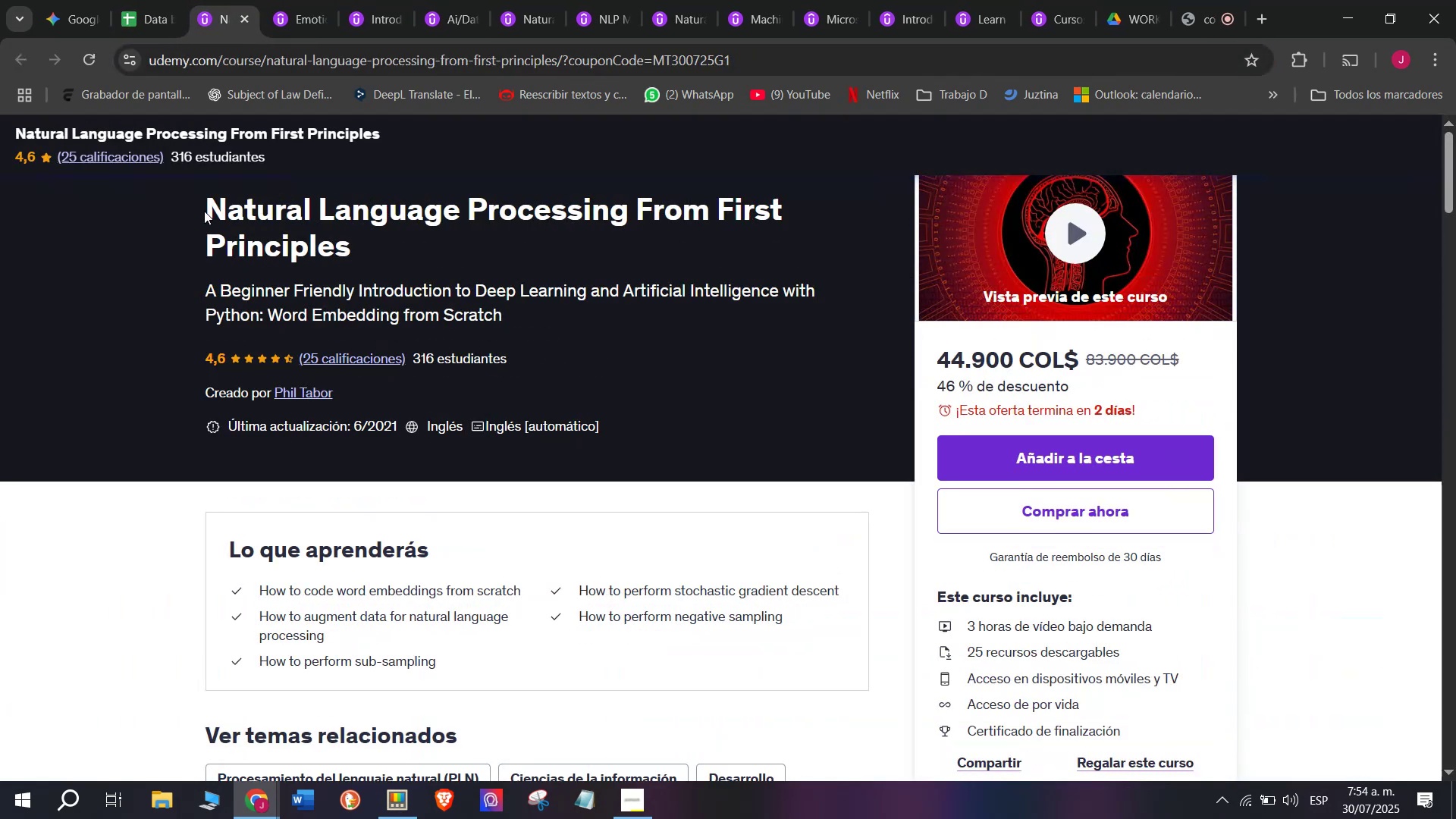 
left_click_drag(start_coordinate=[200, 190], to_coordinate=[379, 240])
 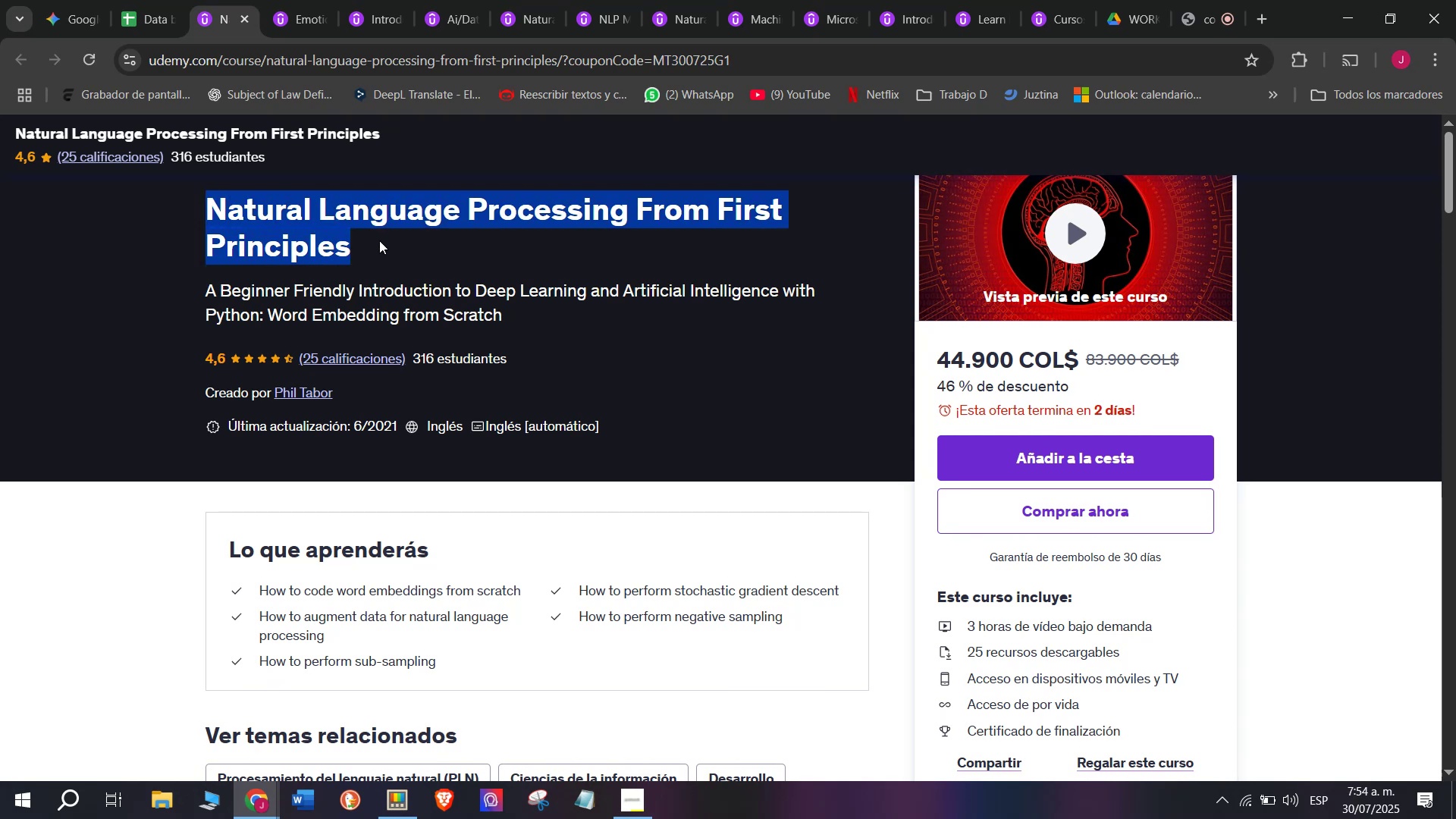 
key(Break)
 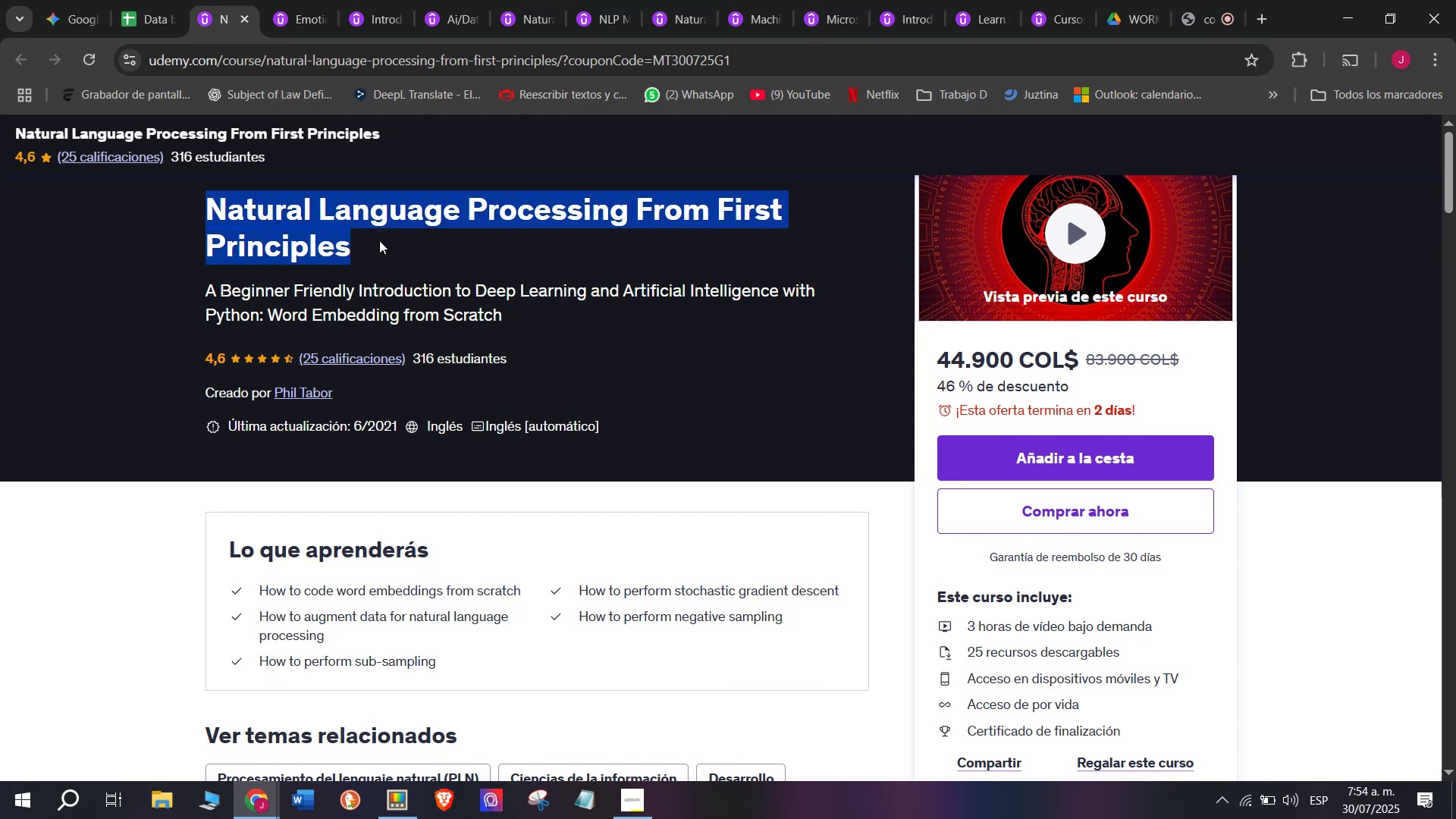 
key(Control+ControlLeft)
 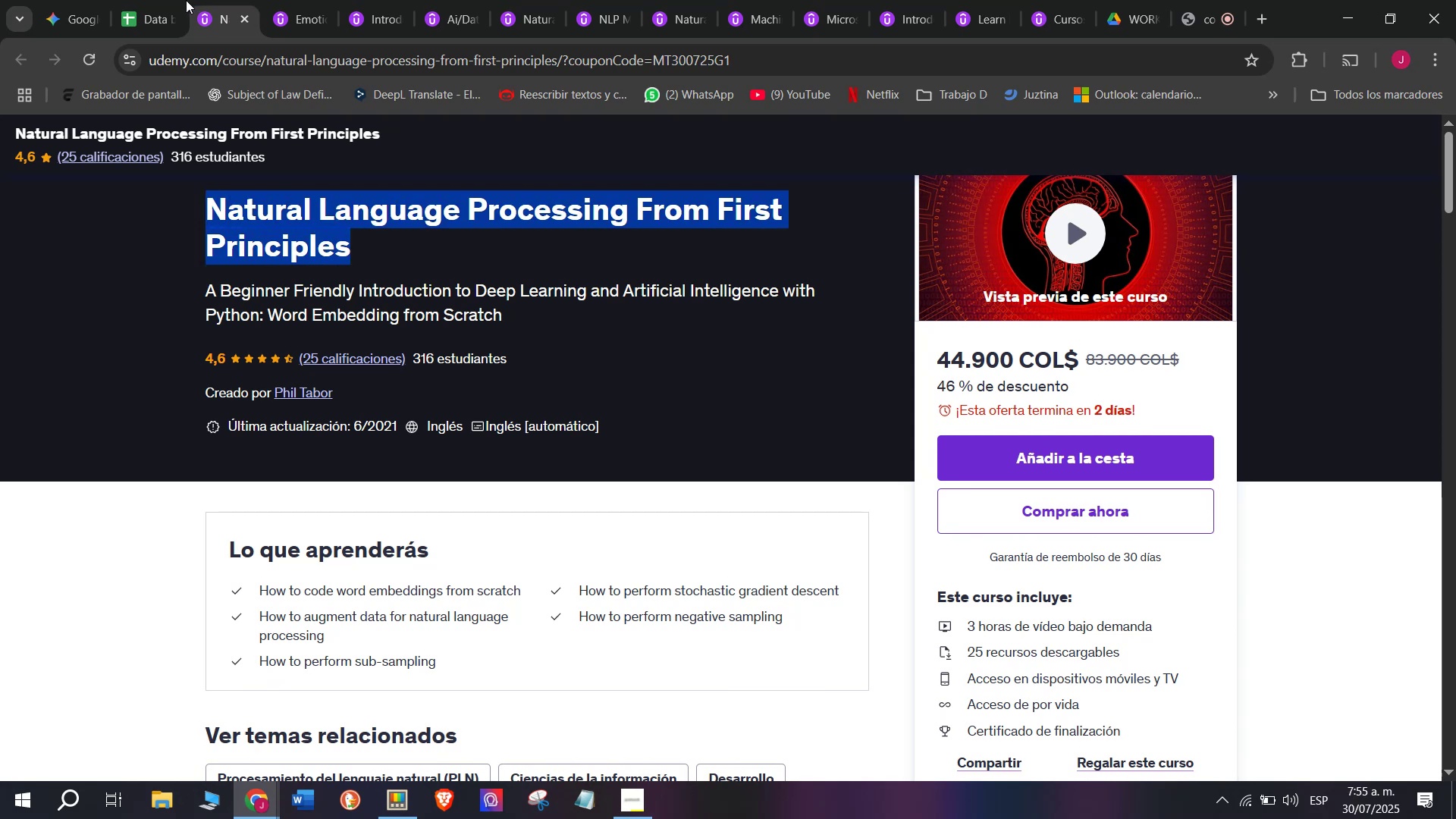 
key(Control+C)
 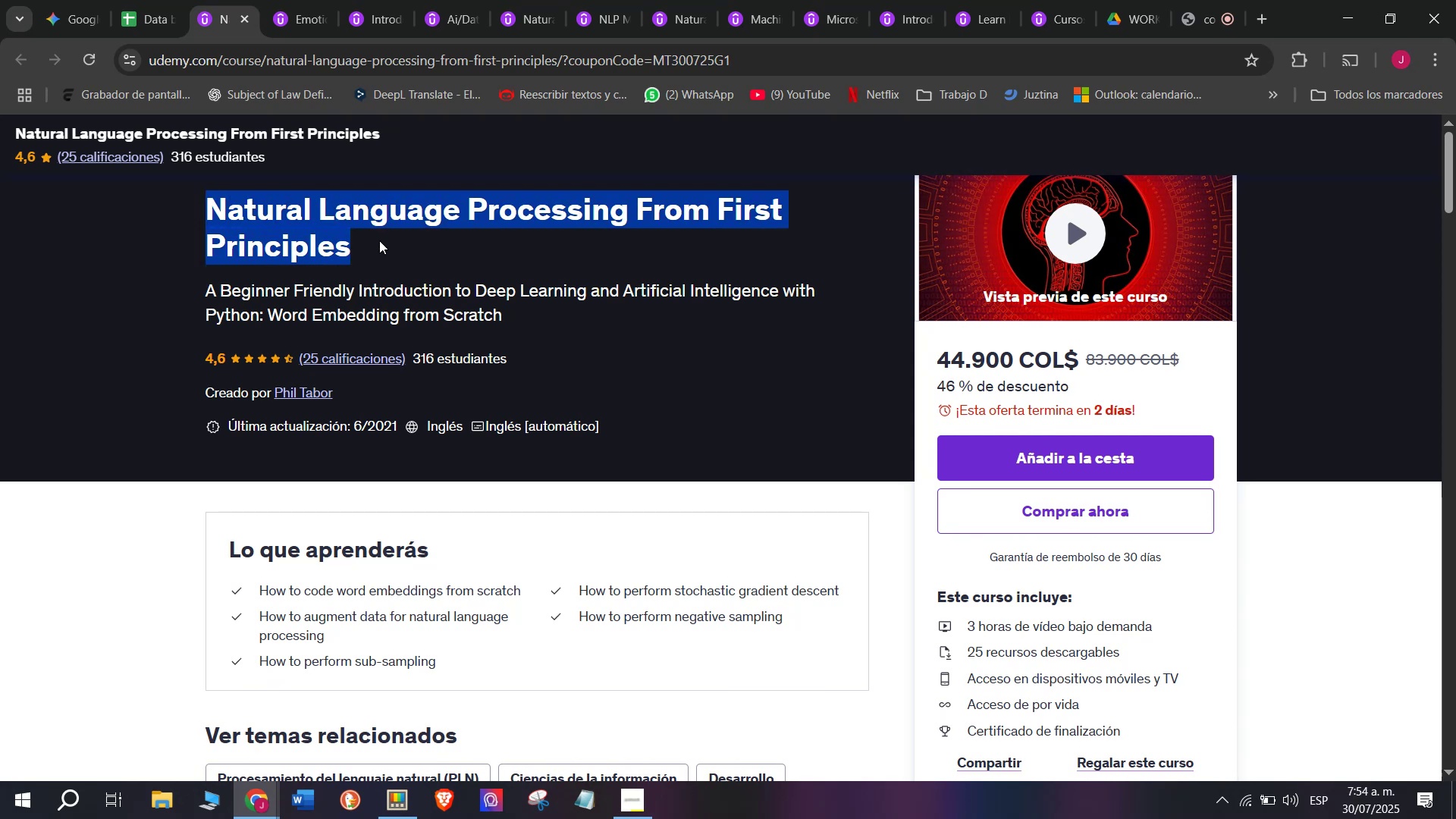 
key(Control+ControlLeft)
 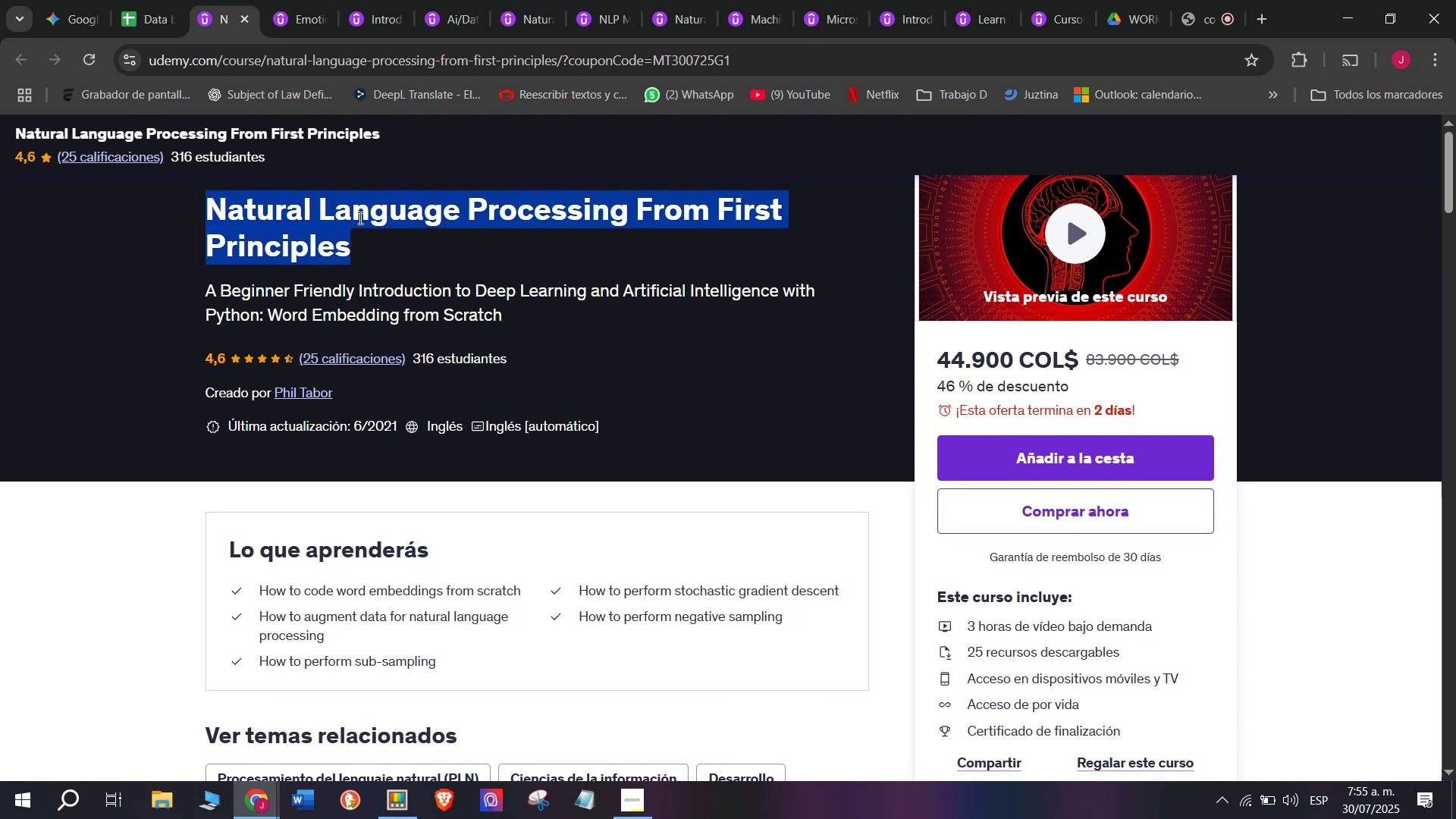 
key(Break)
 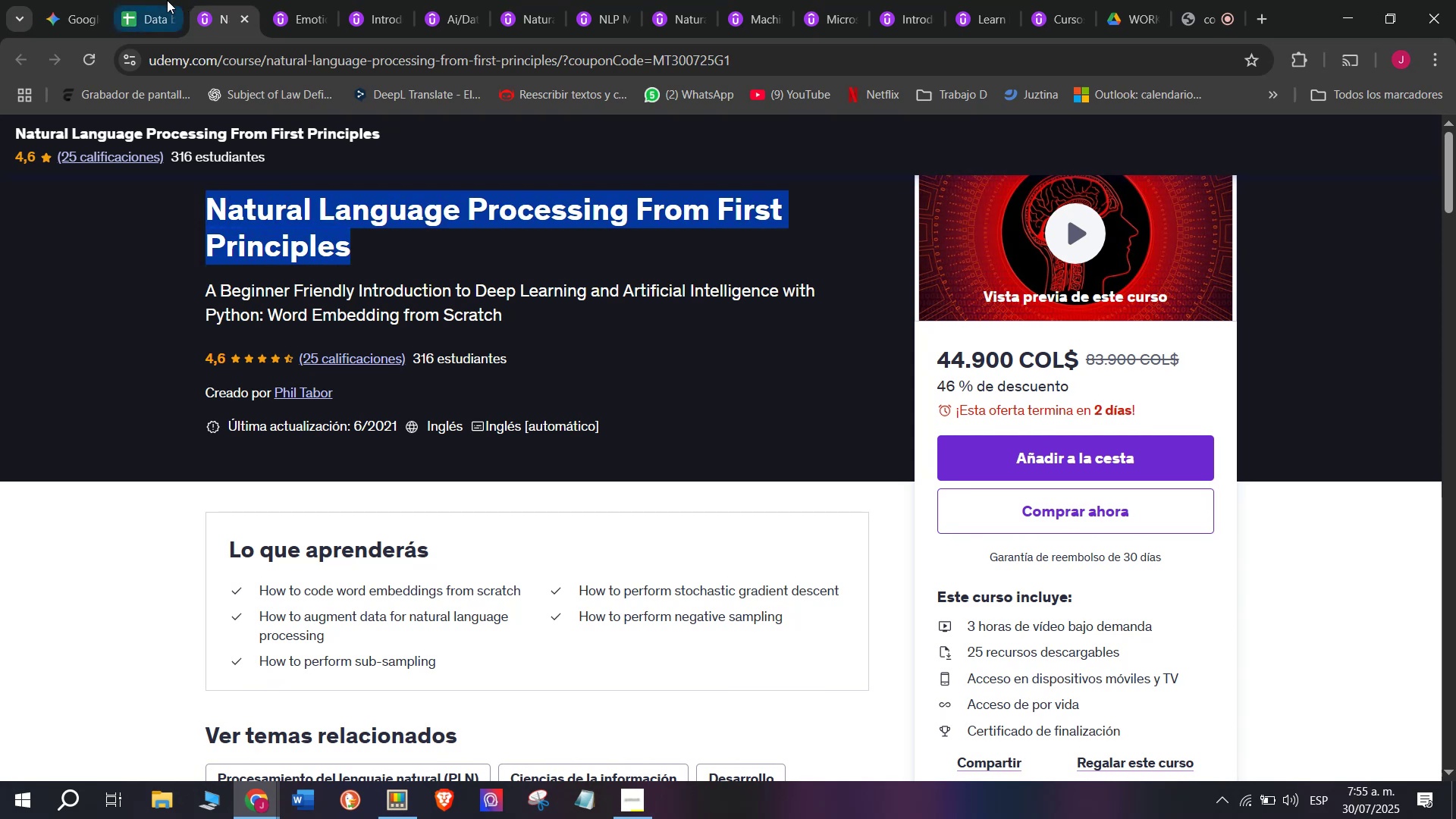 
key(Control+C)
 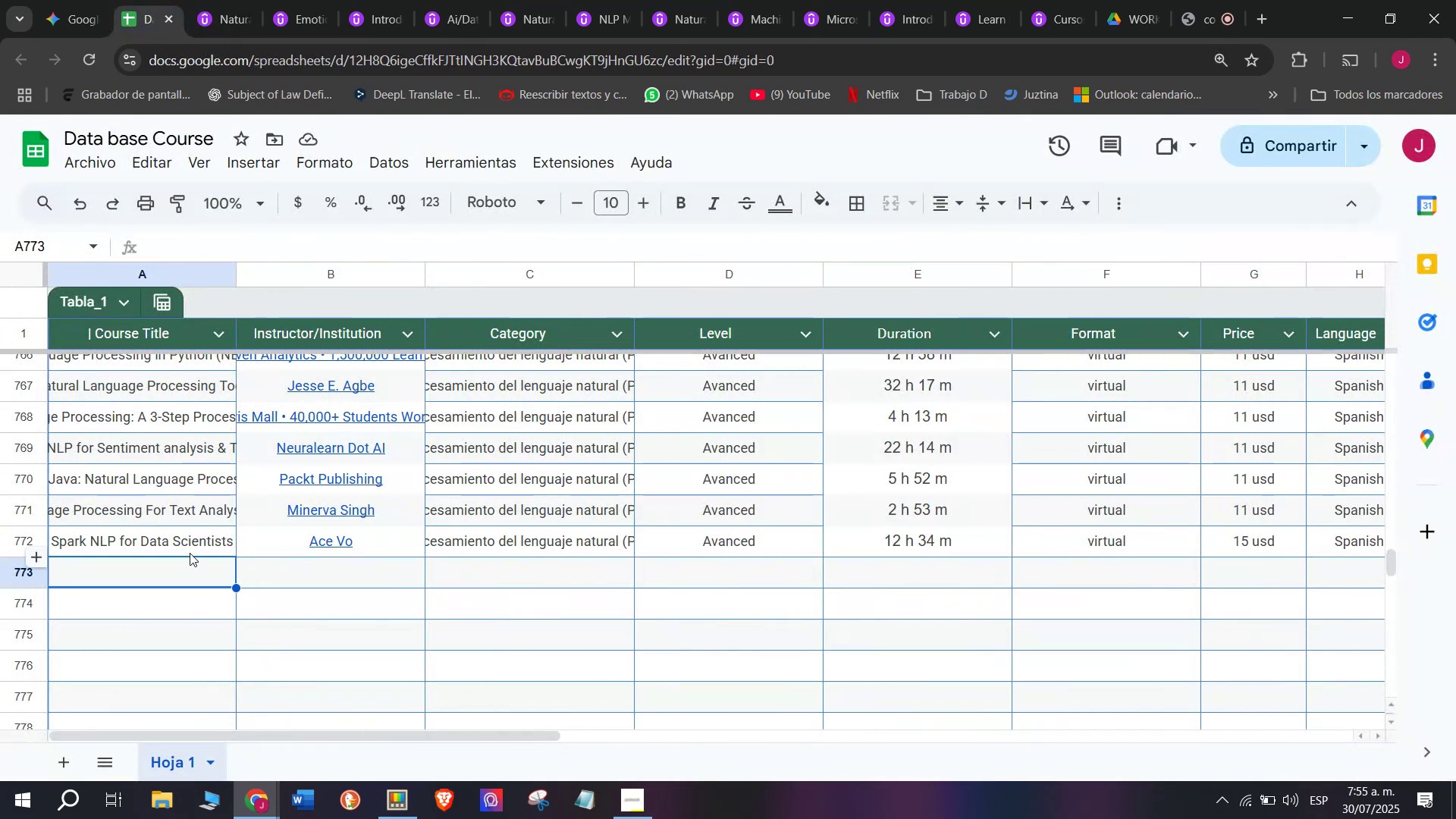 
double_click([191, 570])
 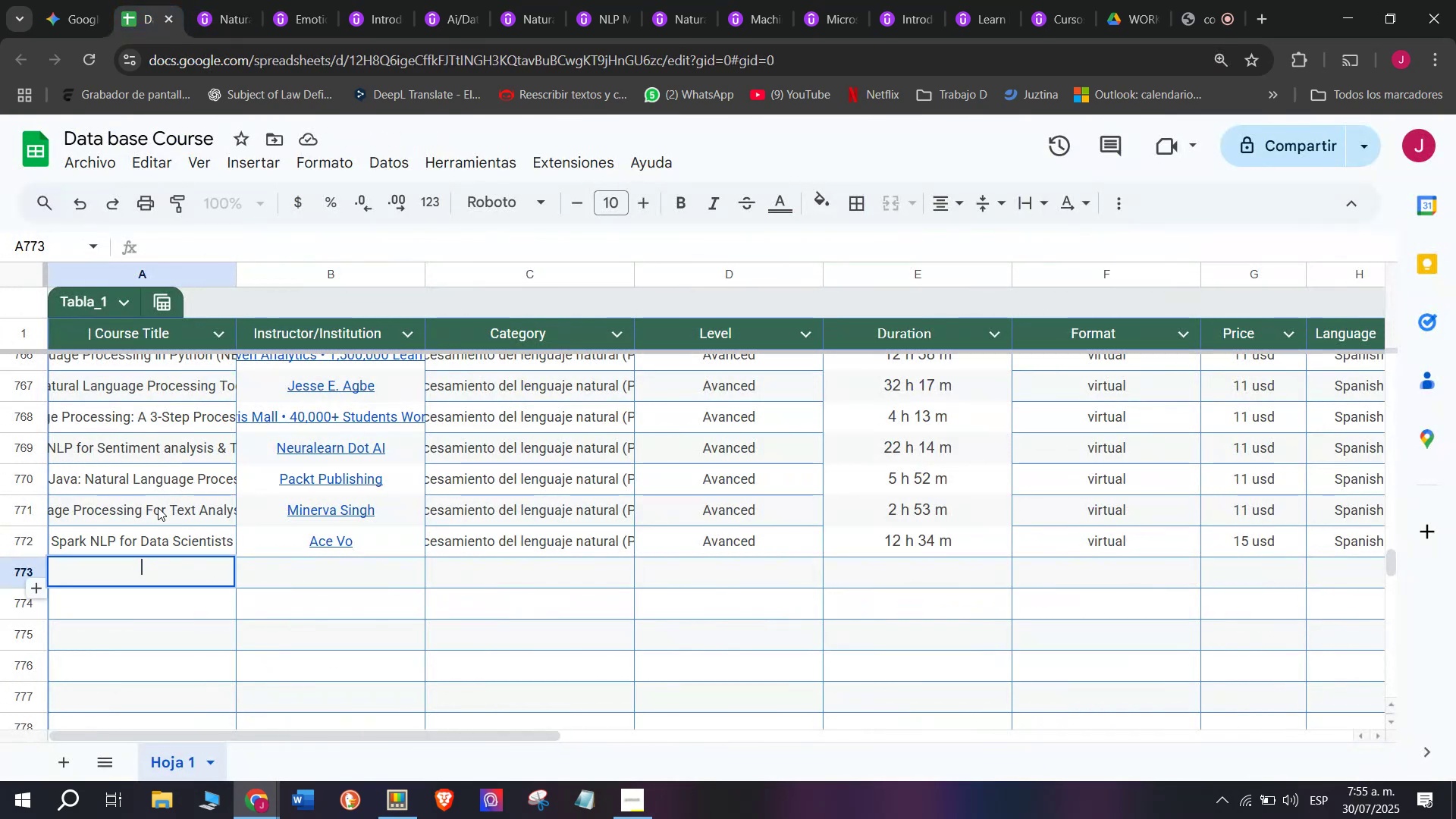 
key(Z)
 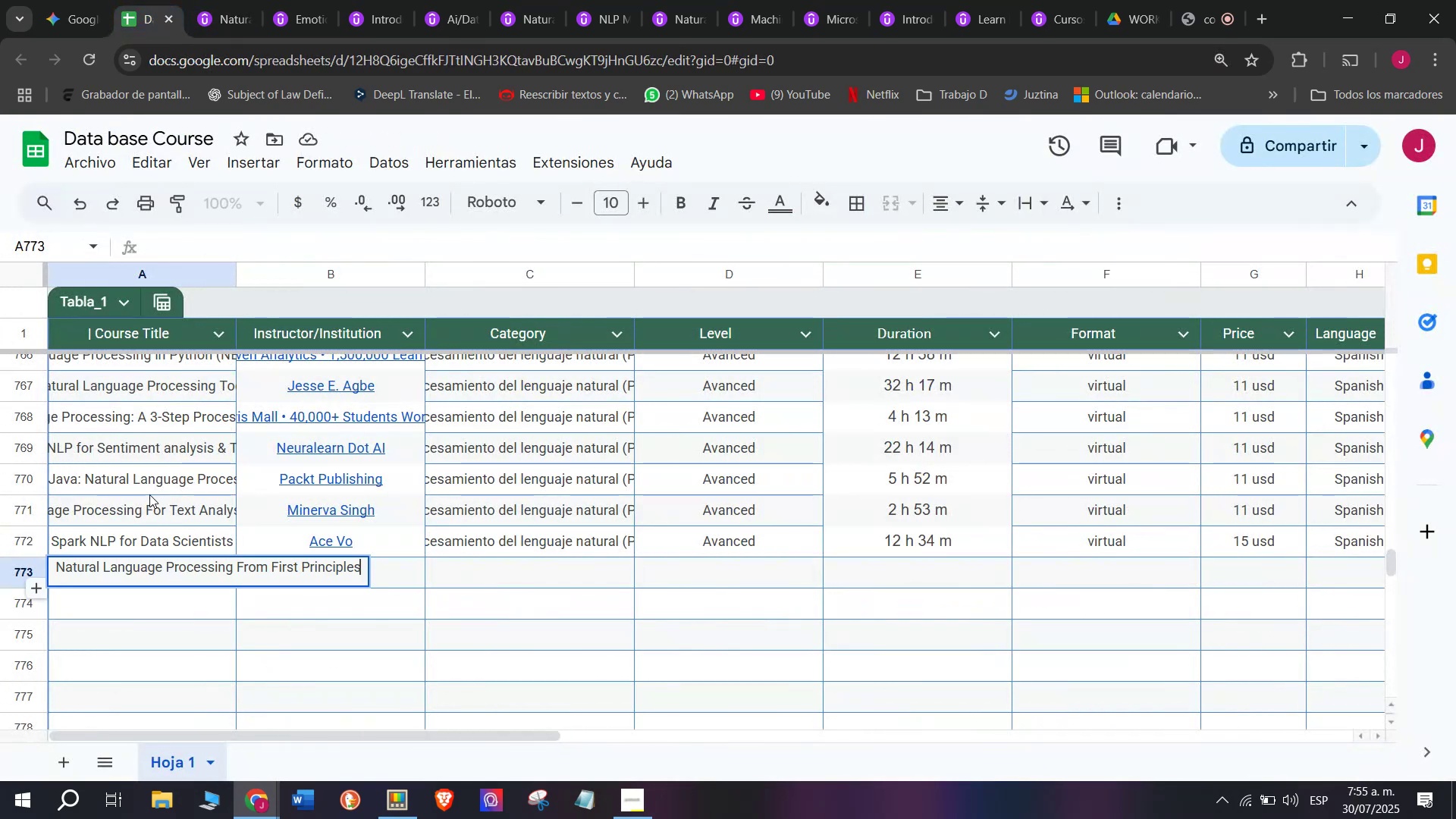 
key(Control+ControlLeft)
 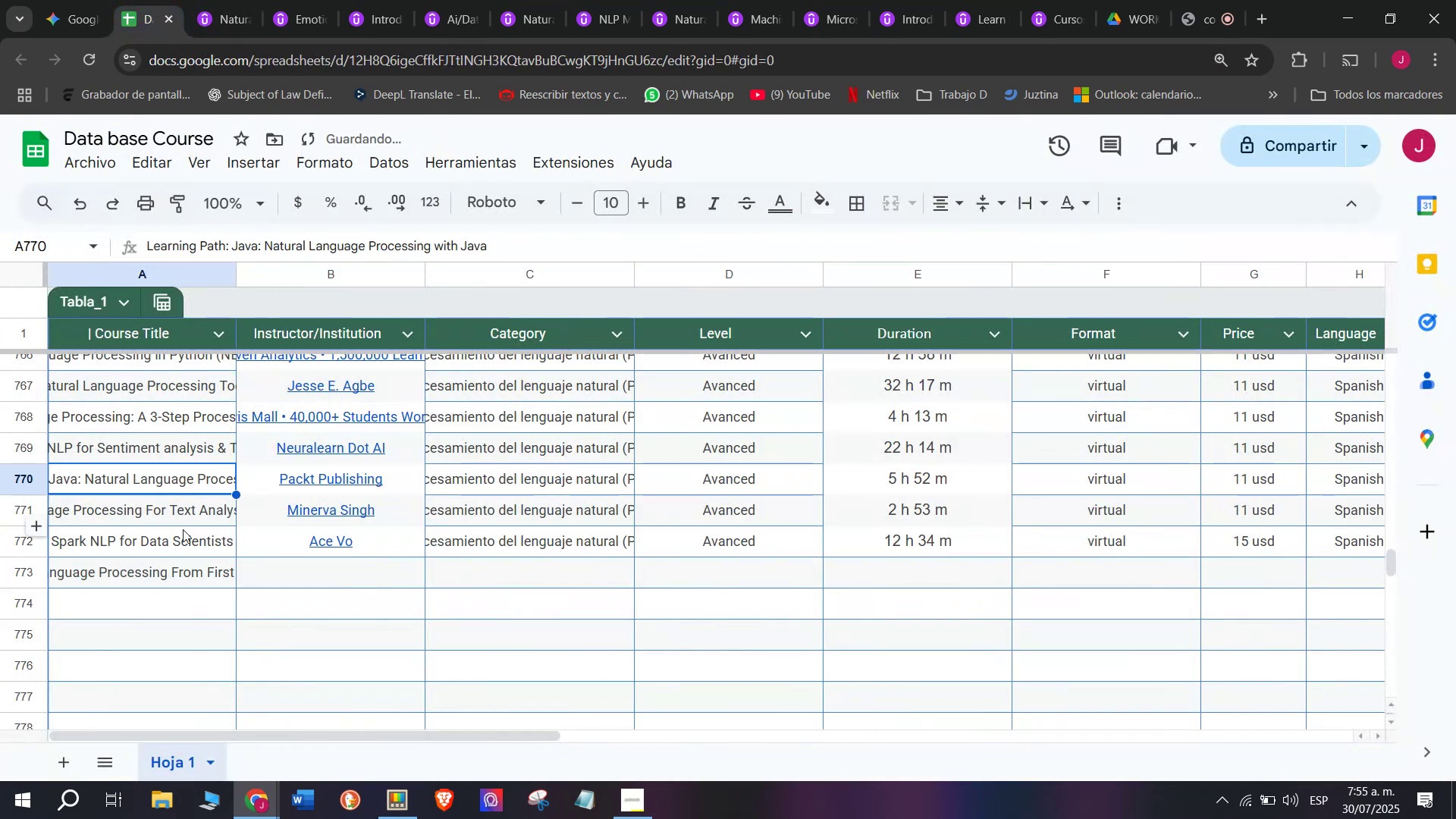 
key(Control+V)
 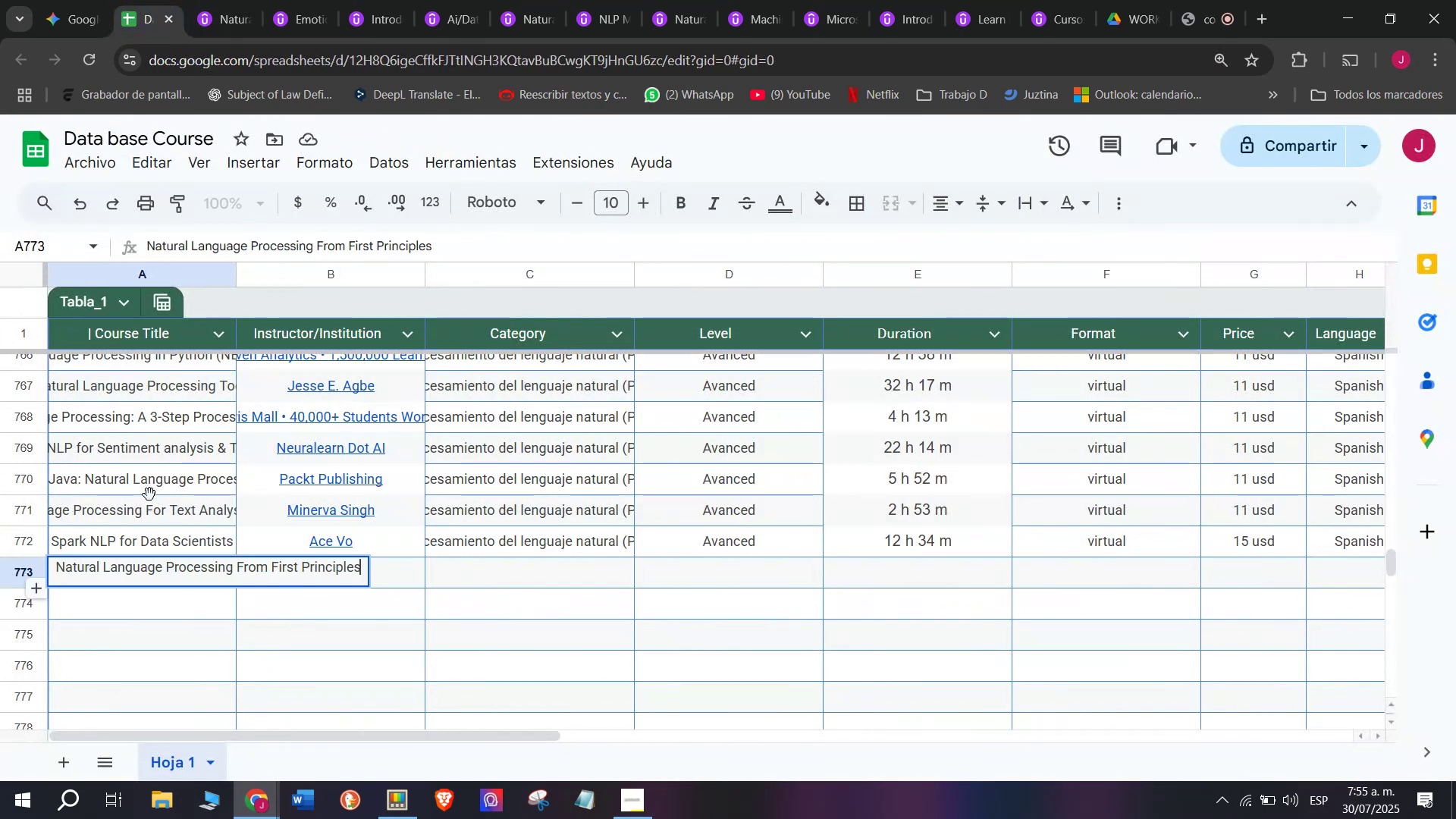 
left_click([149, 494])
 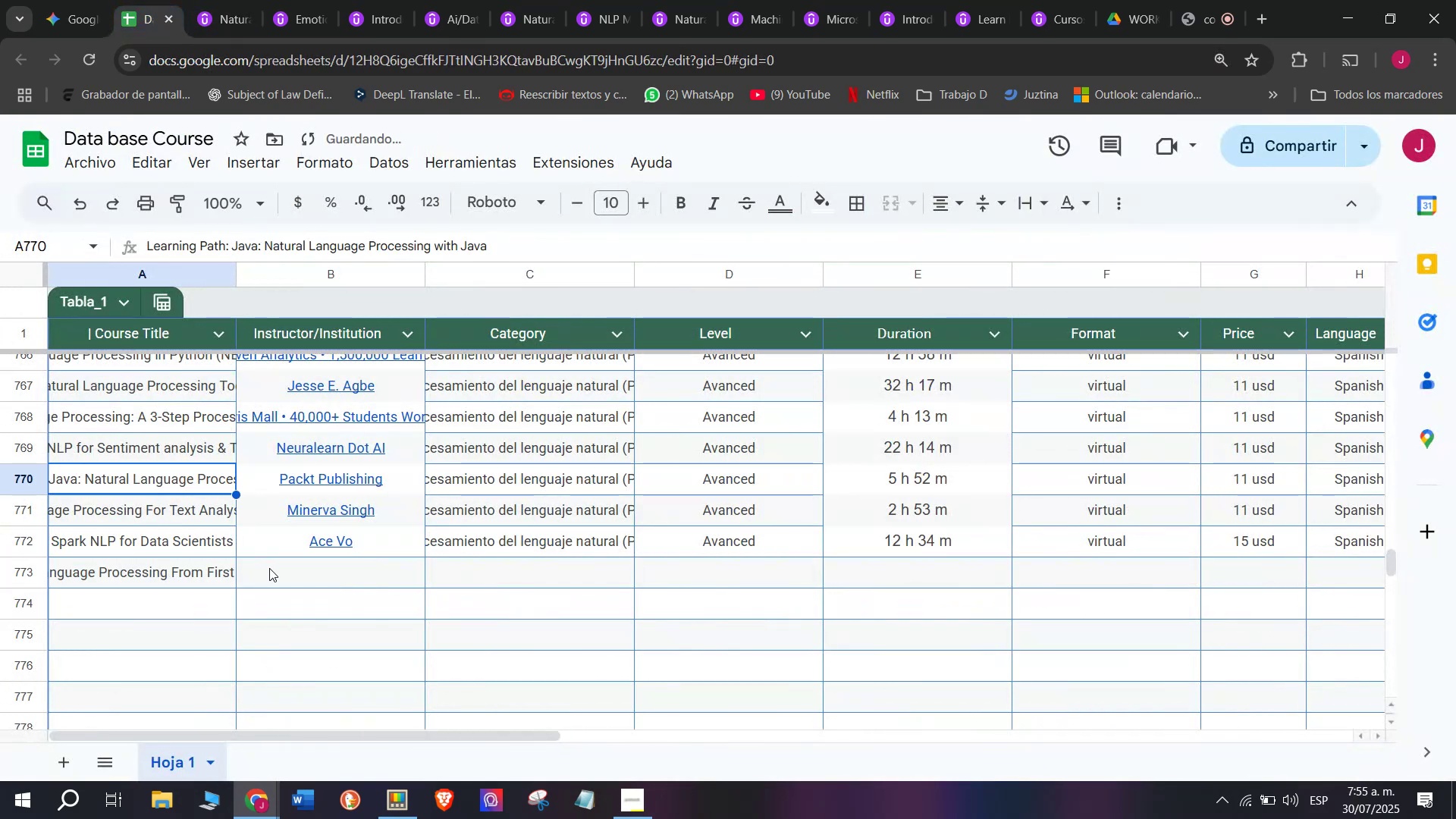 
left_click([269, 568])
 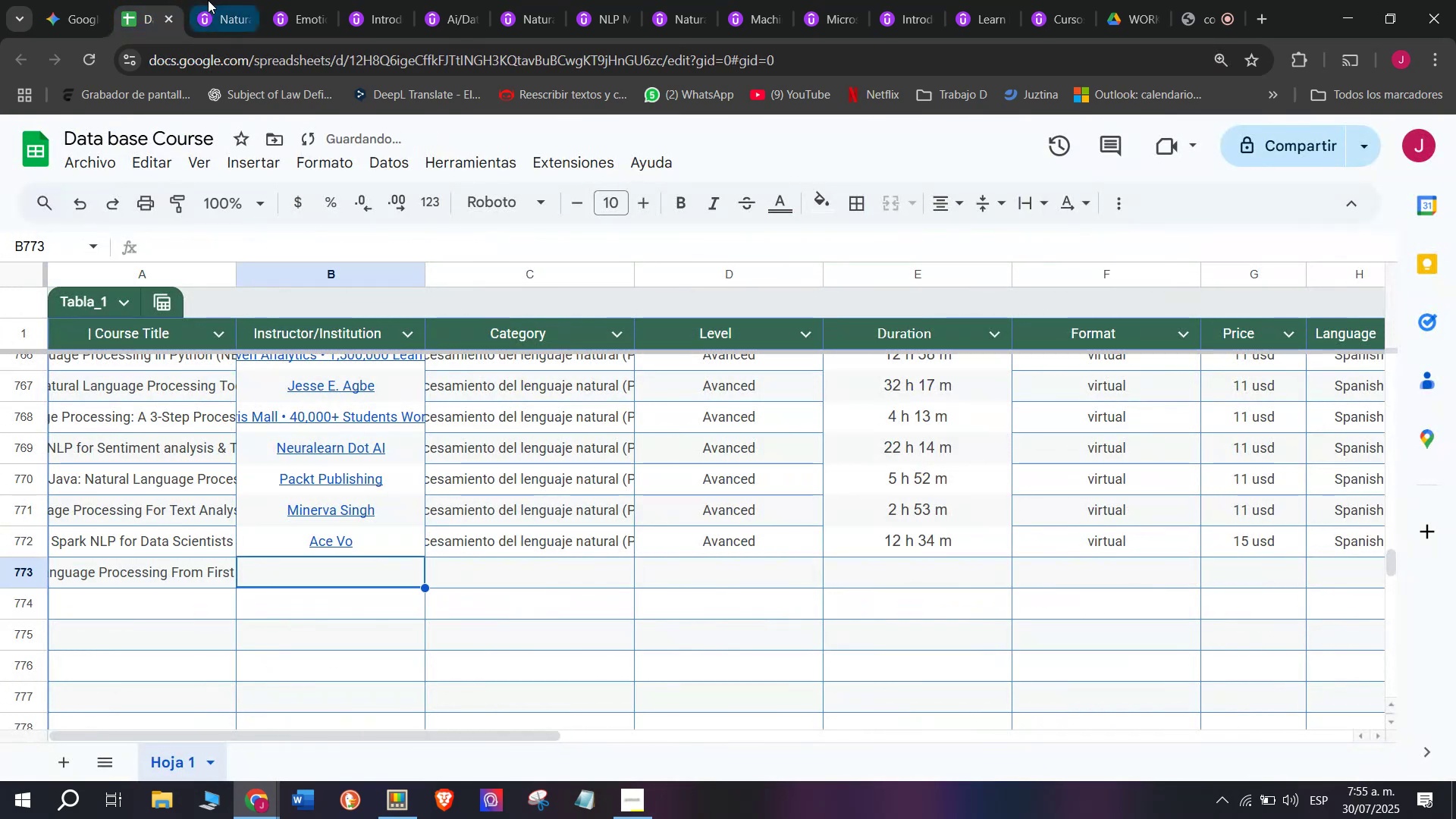 
left_click([208, 0])
 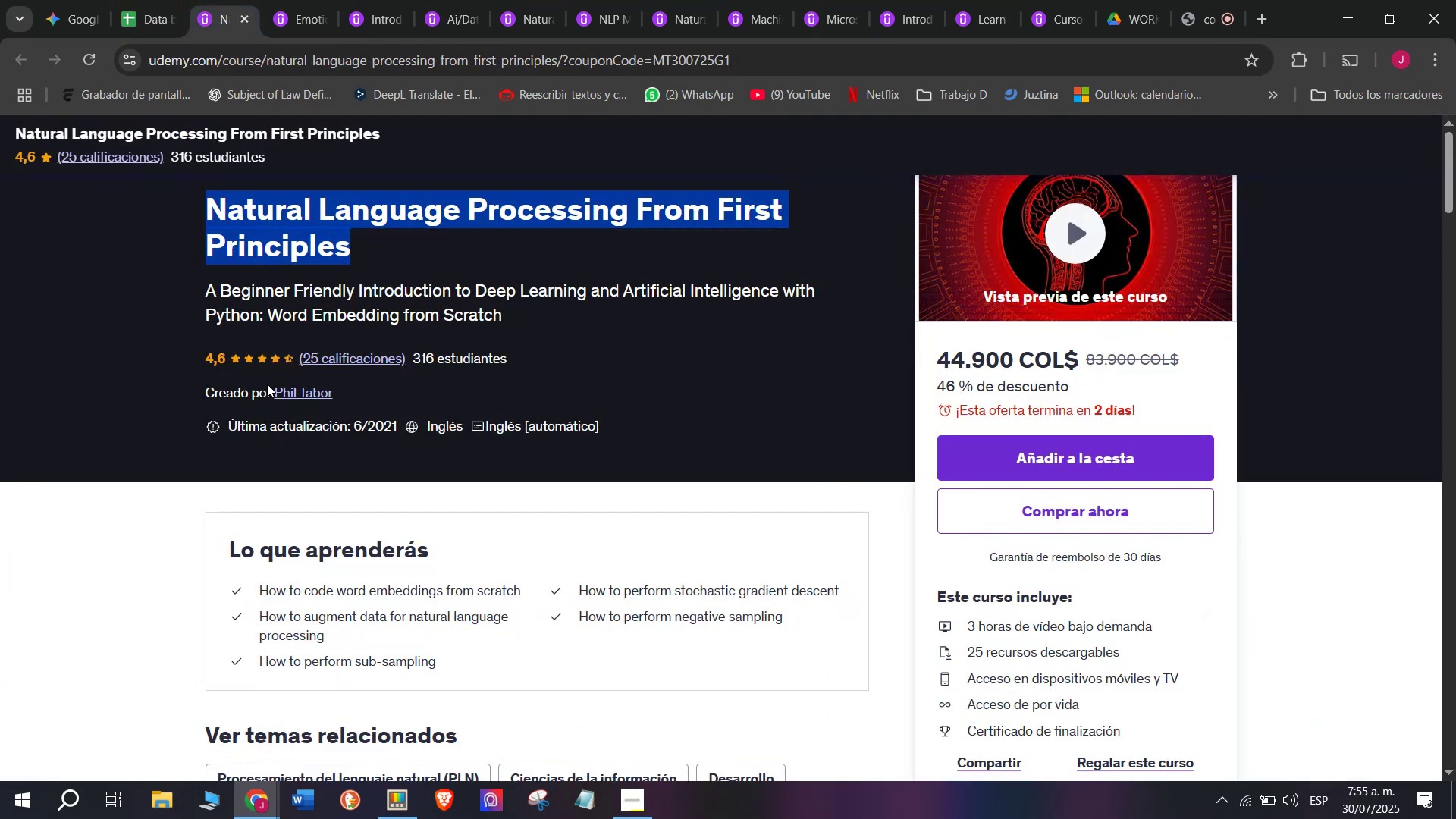 
left_click_drag(start_coordinate=[274, 386], to_coordinate=[280, 391])
 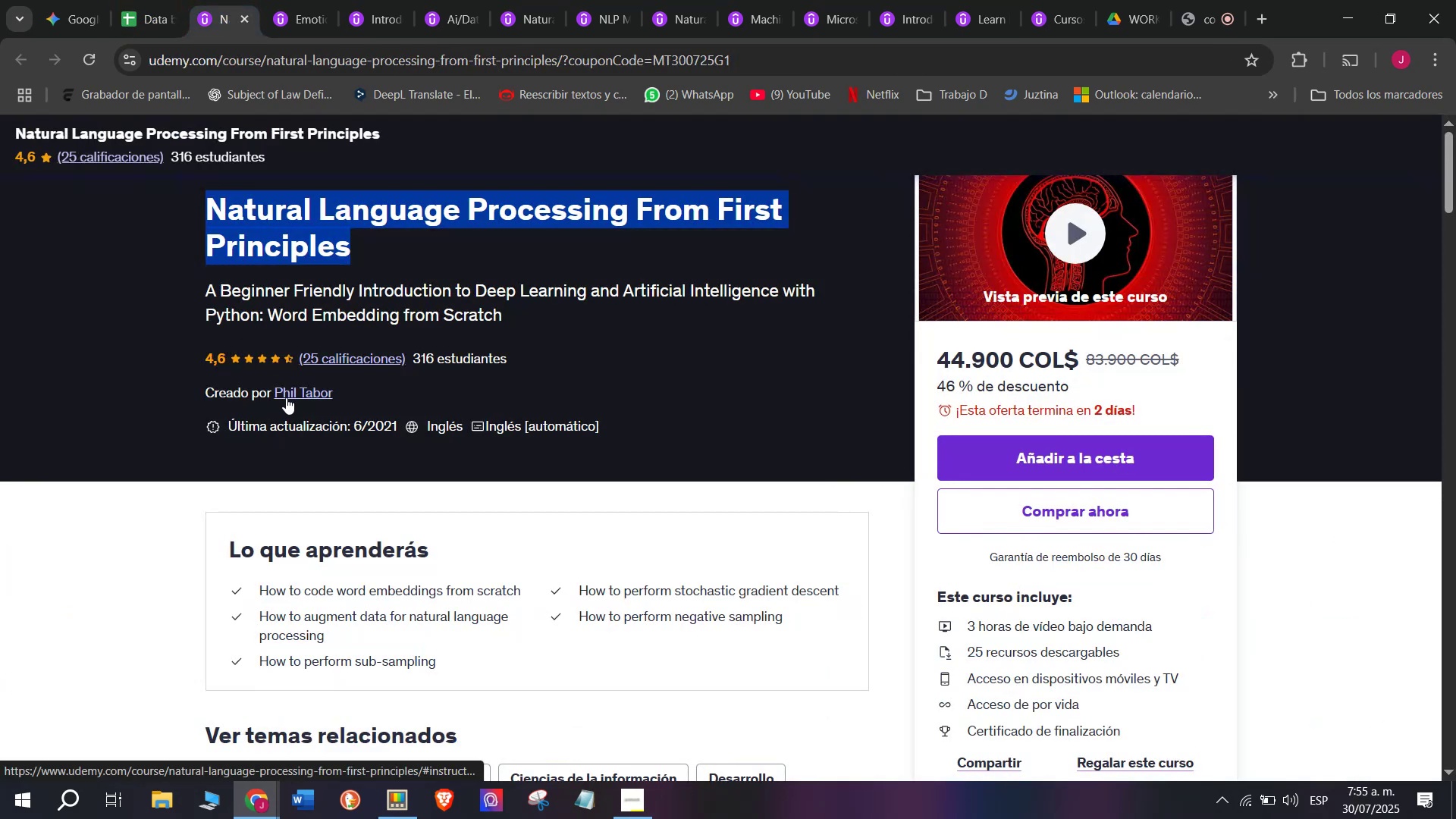 
double_click([286, 397])
 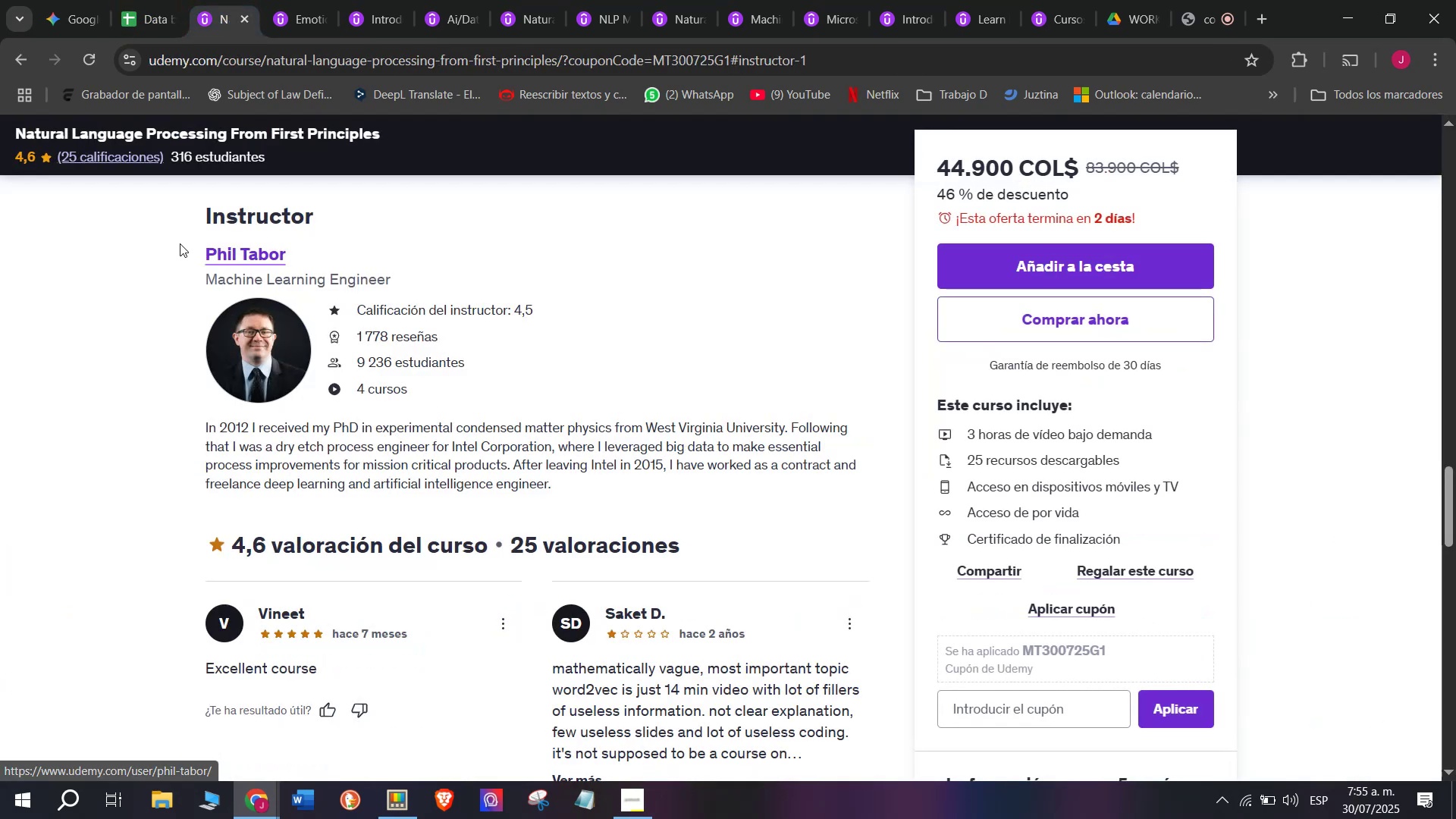 
left_click_drag(start_coordinate=[183, 249], to_coordinate=[314, 256])
 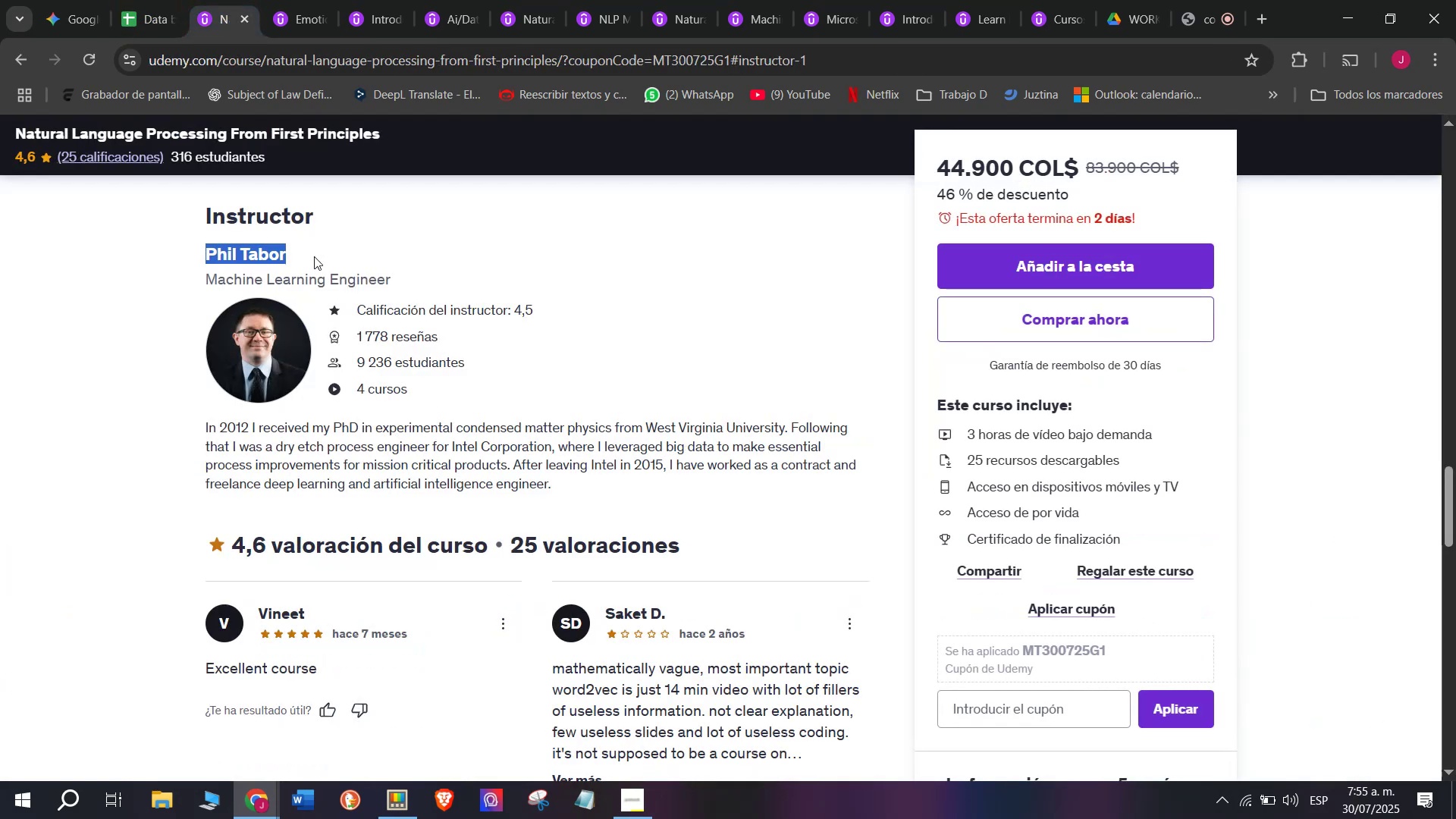 
key(Control+ControlLeft)
 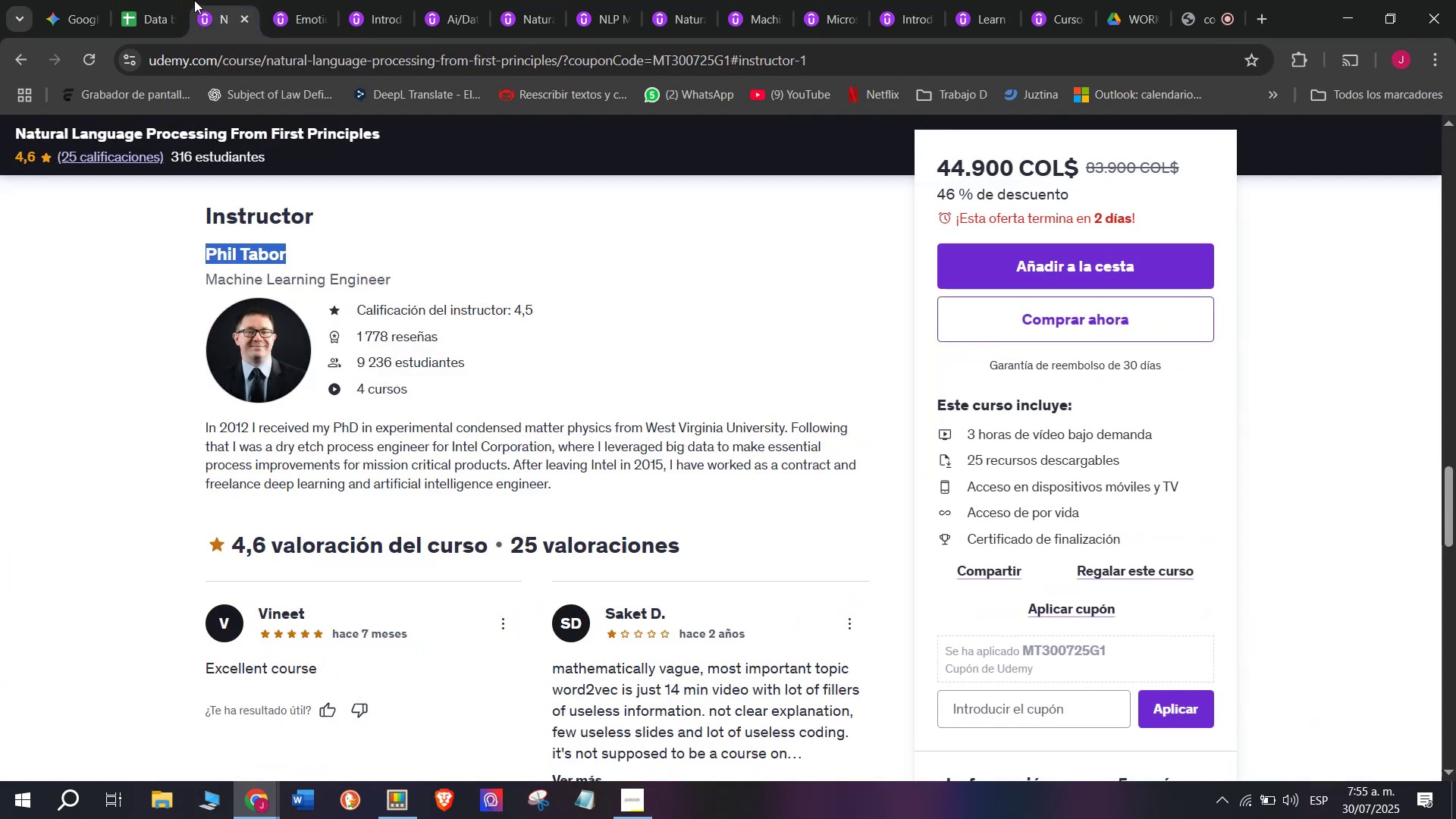 
key(Break)
 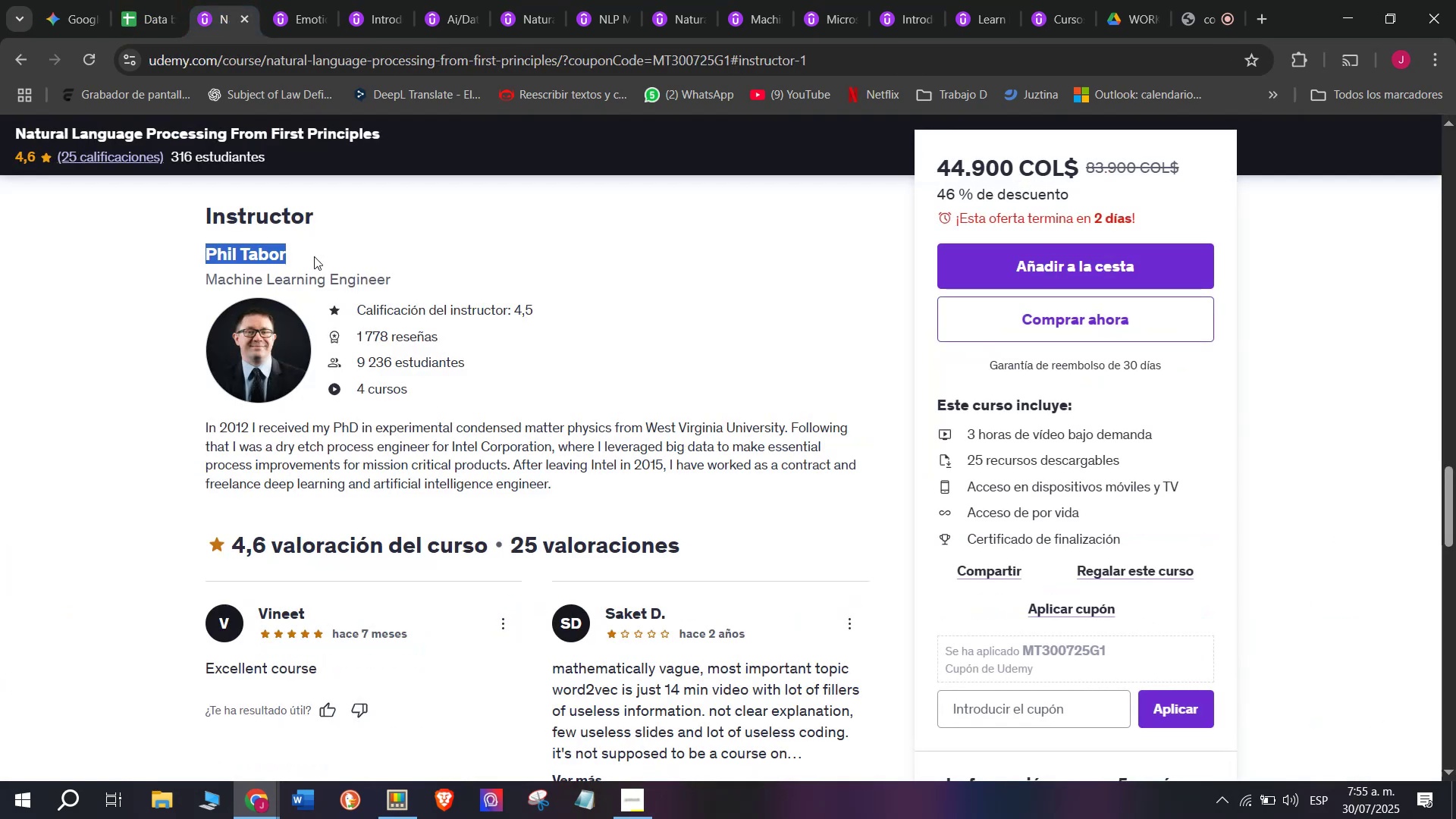 
key(Control+C)
 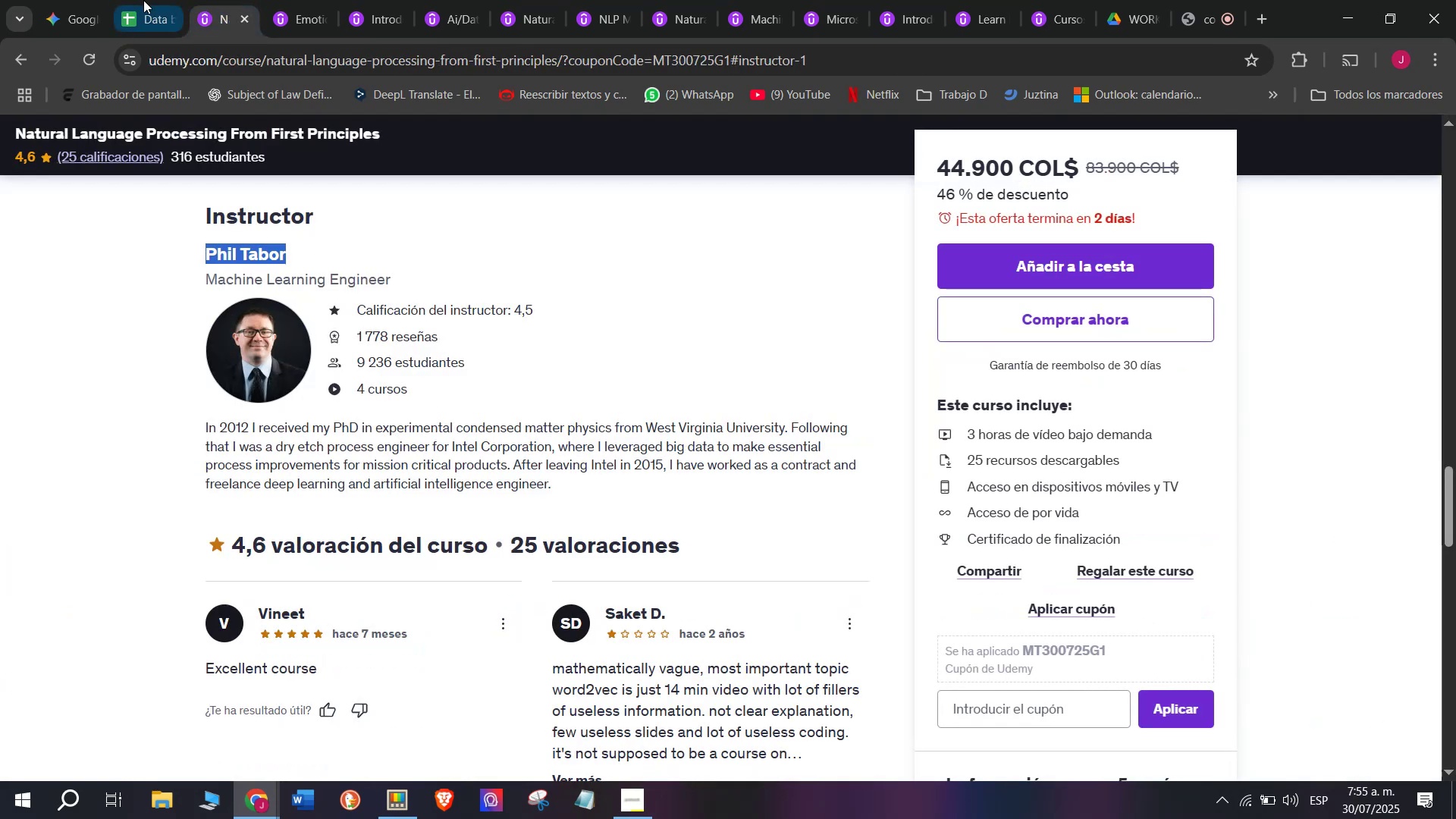 
left_click([143, 0])
 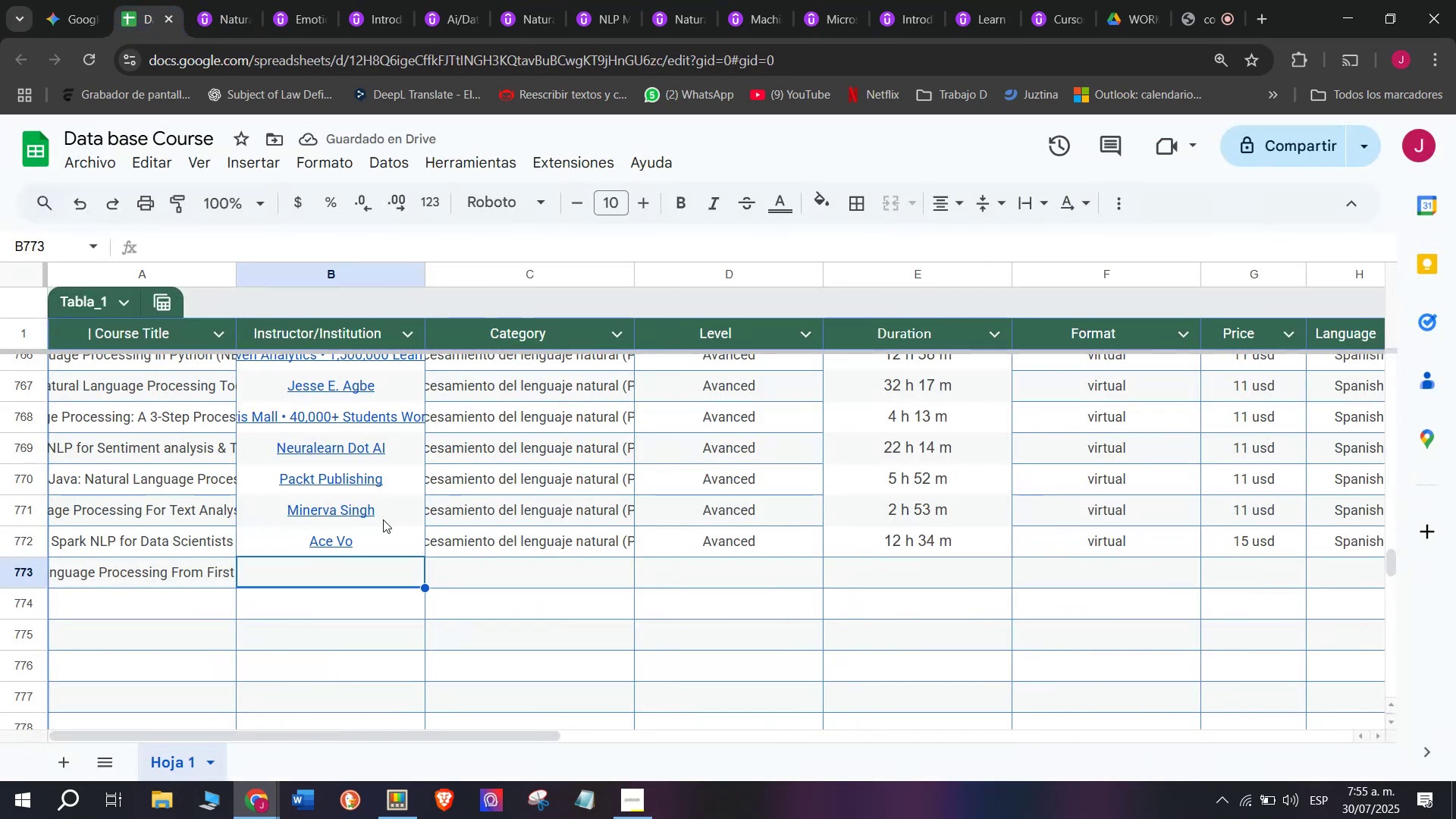 
key(Control+ControlLeft)
 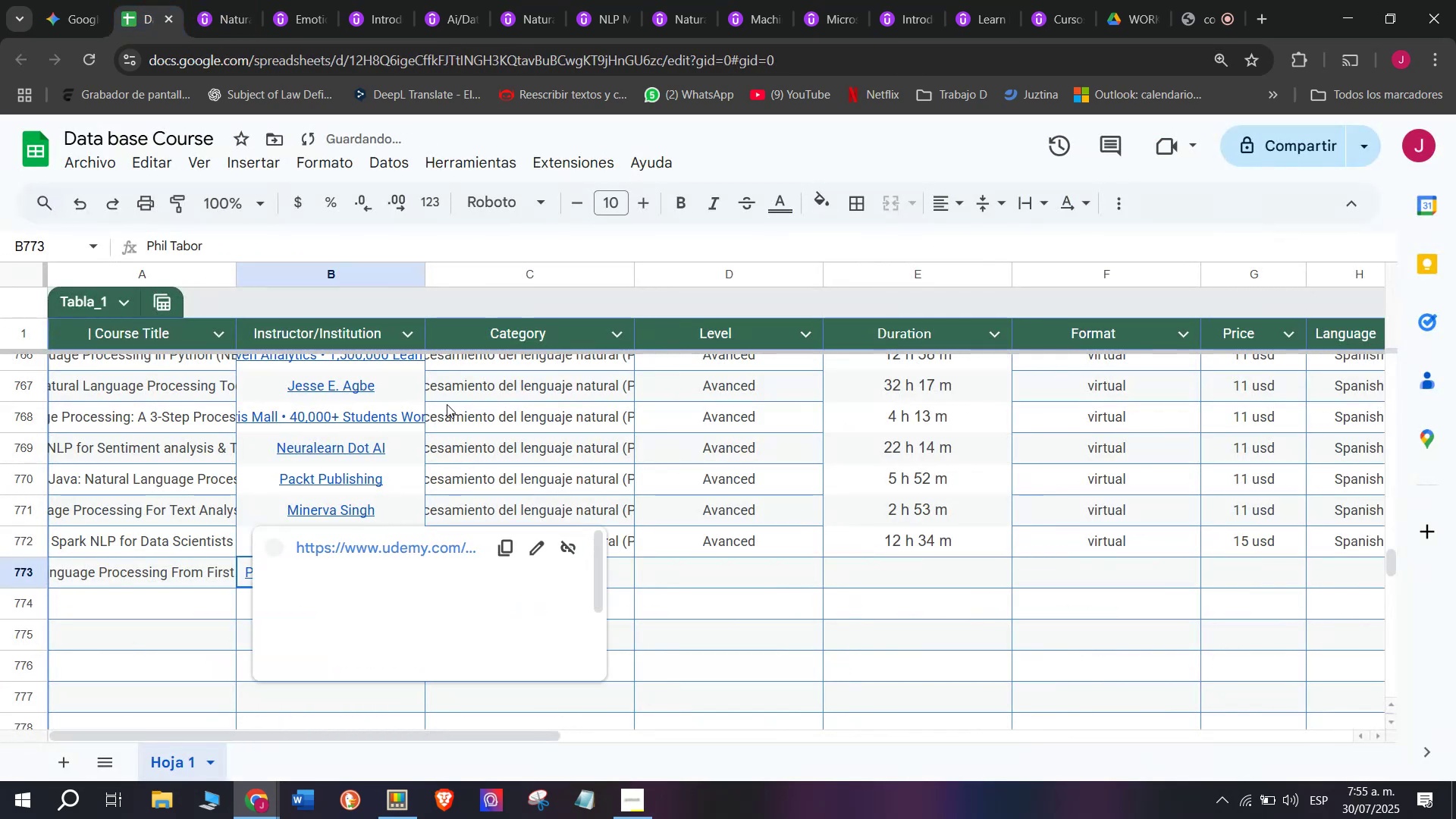 
key(Z)
 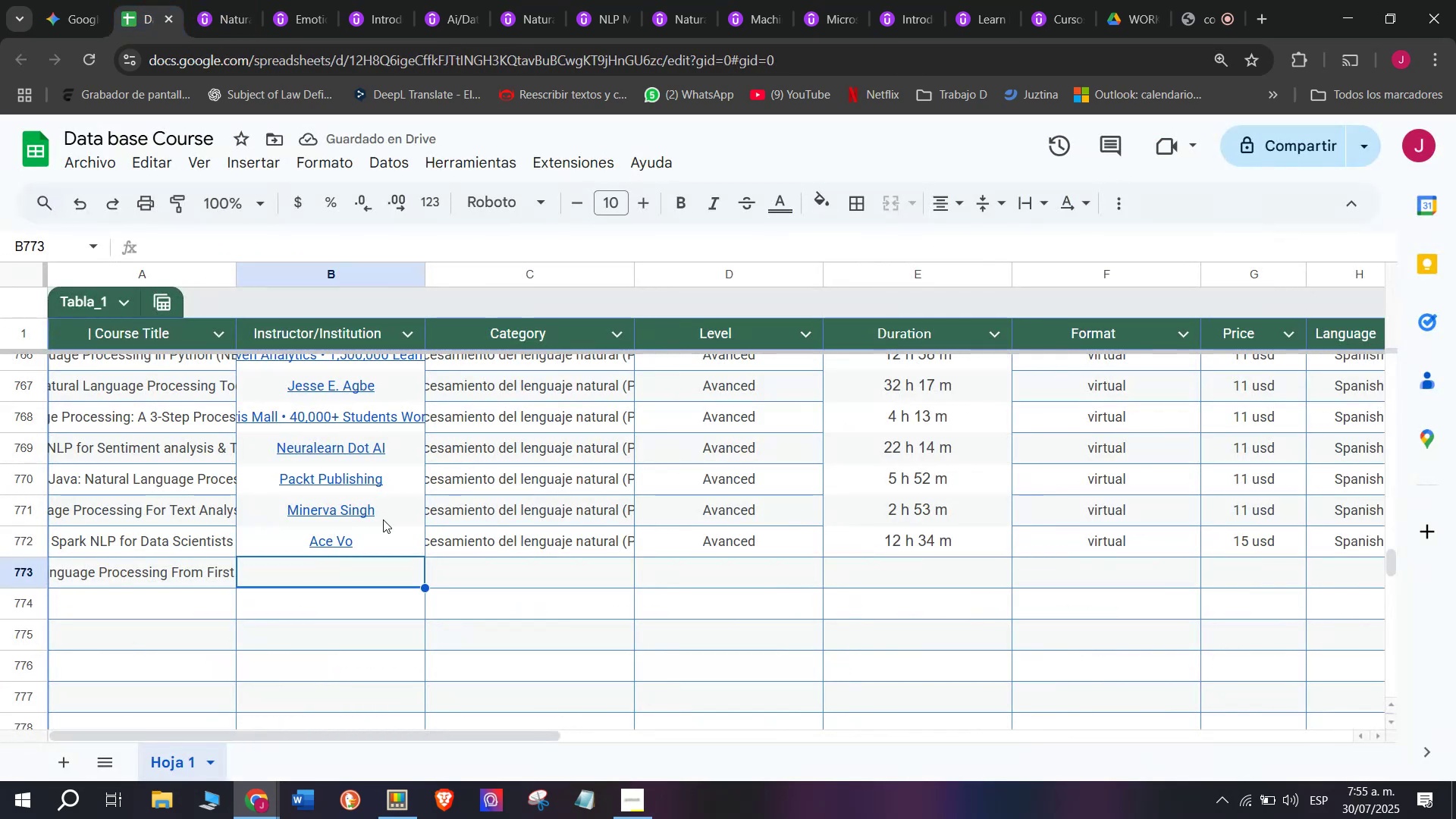 
key(Control+V)
 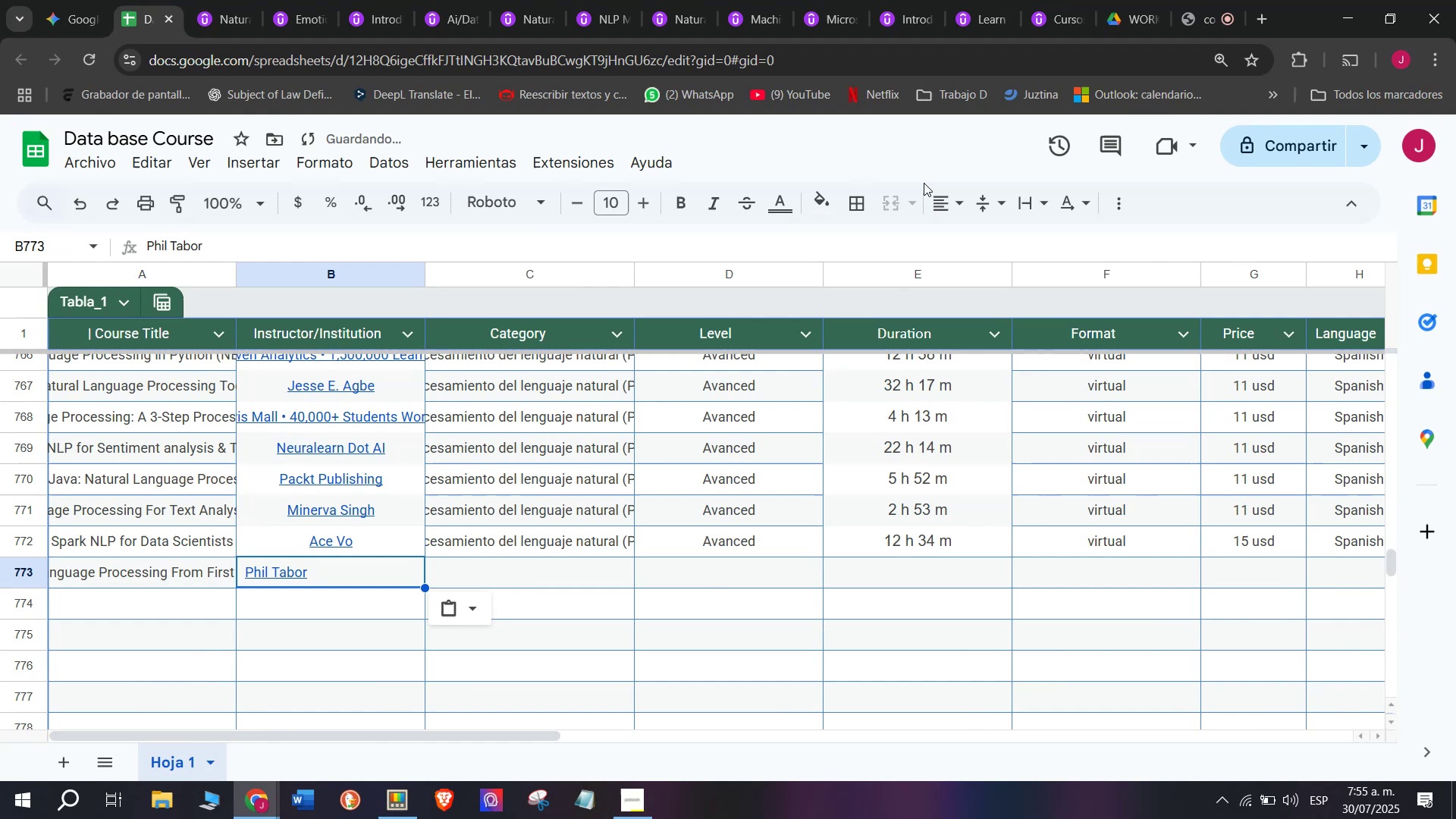 
left_click([972, 206])
 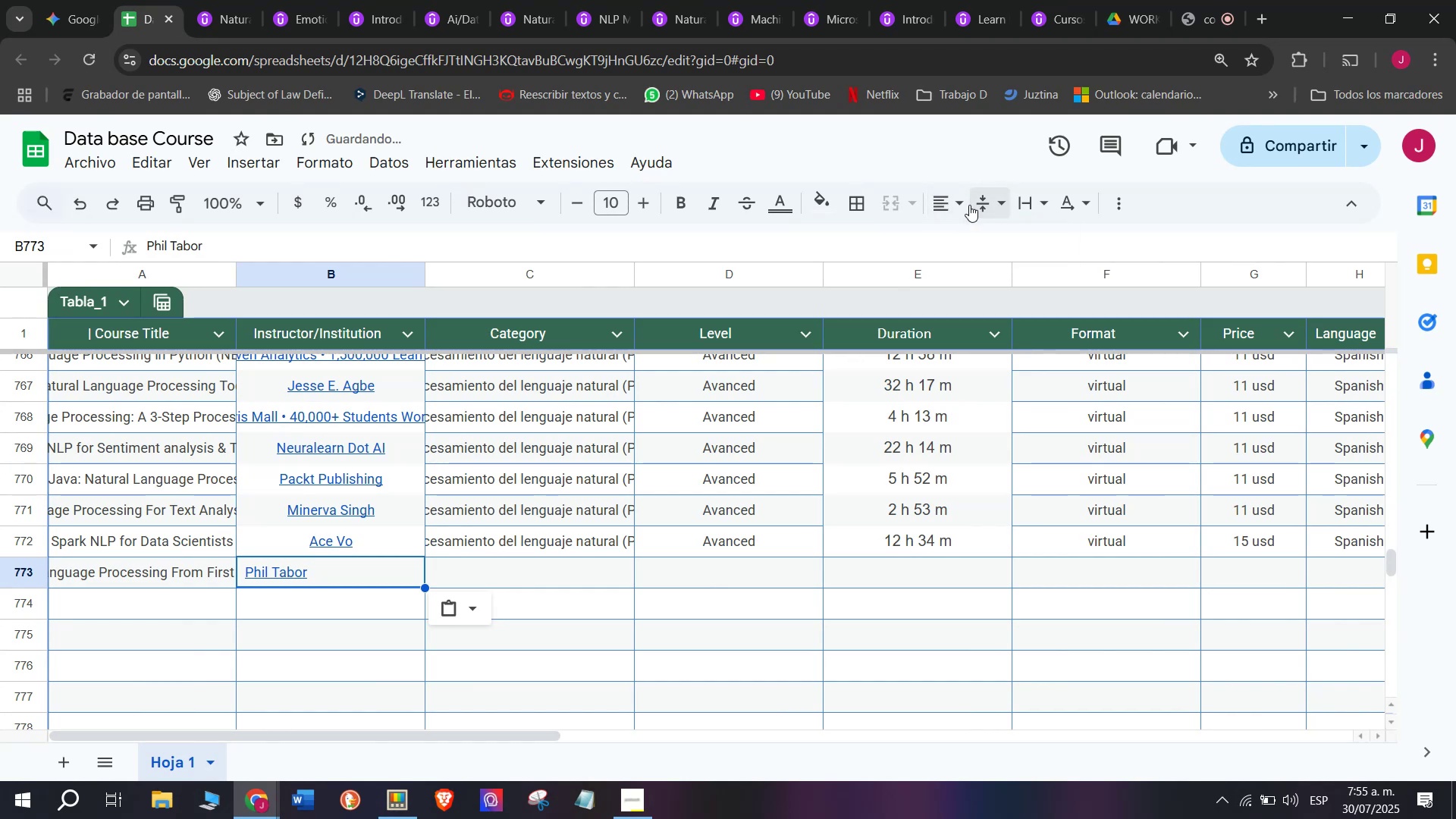 
left_click([969, 205])
 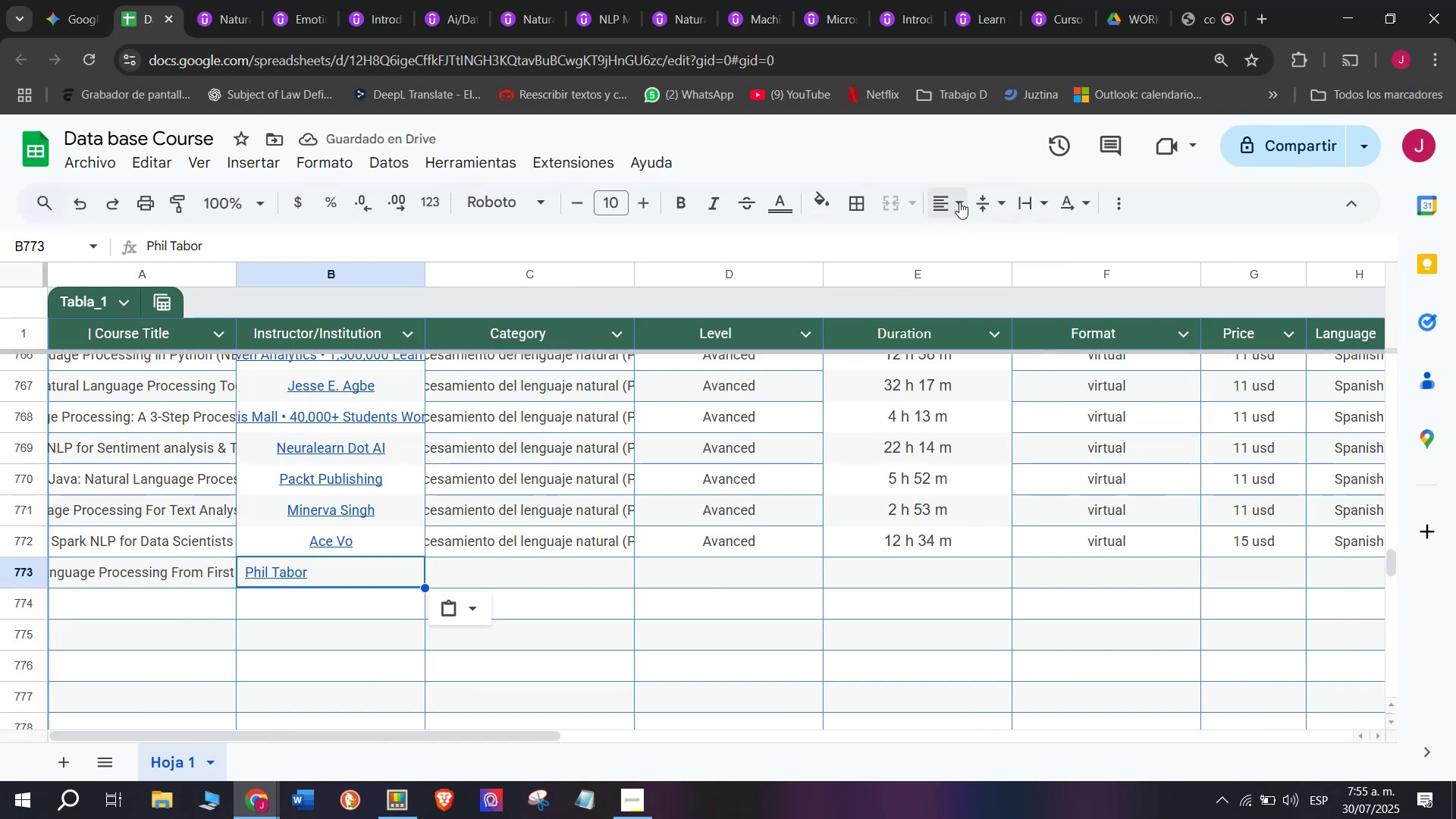 
left_click([959, 202])
 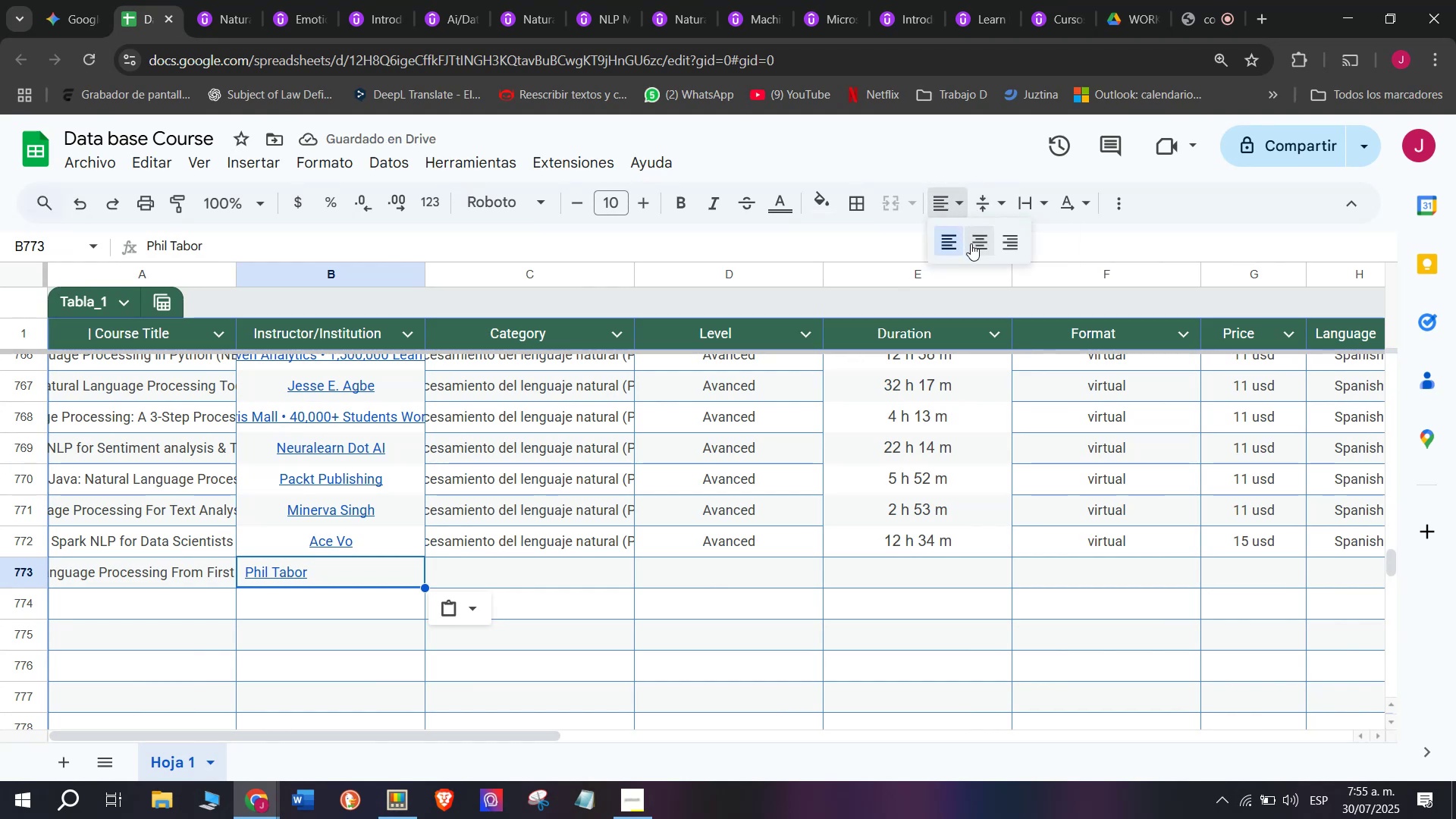 
left_click([971, 245])
 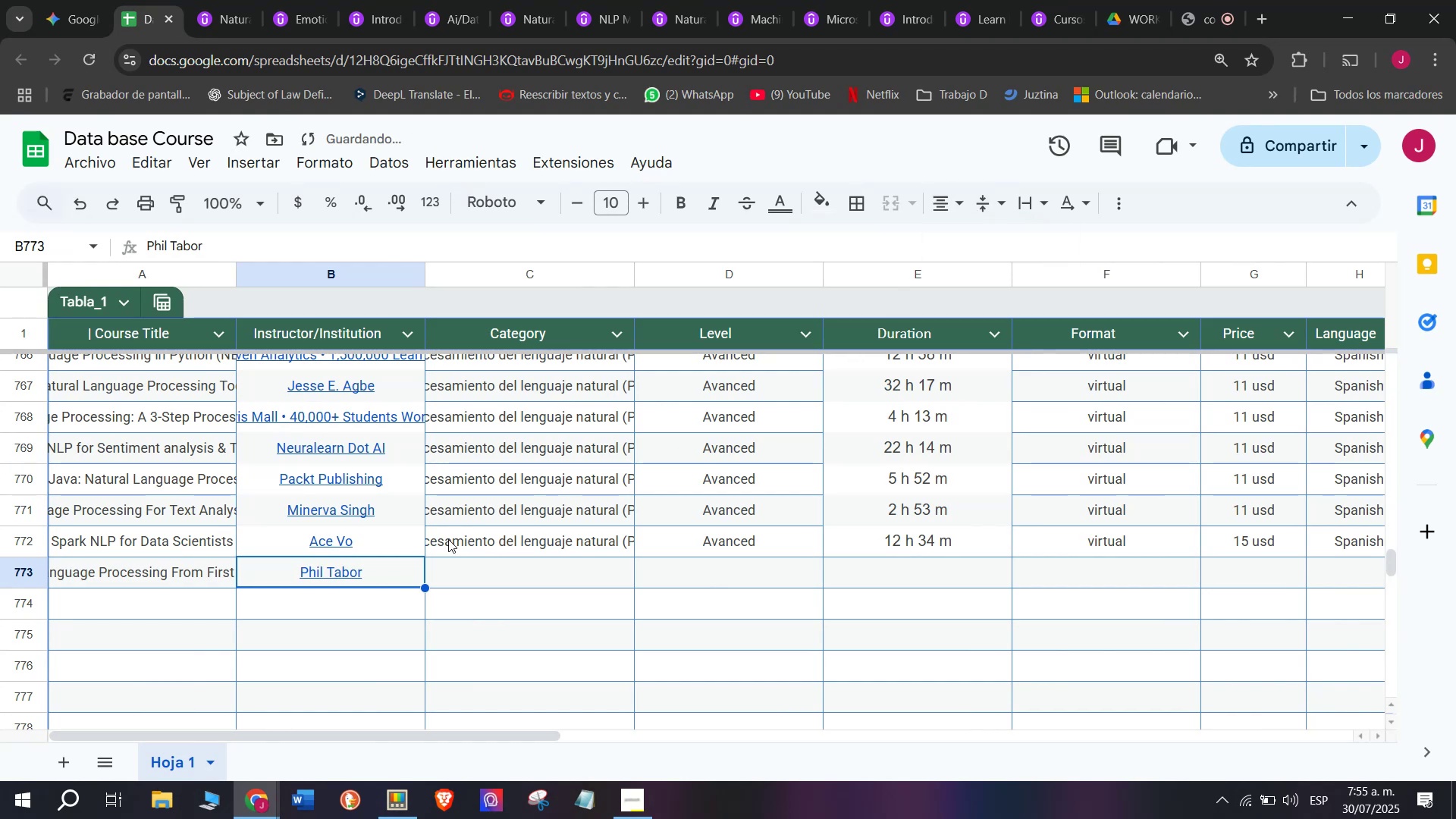 
left_click([450, 537])
 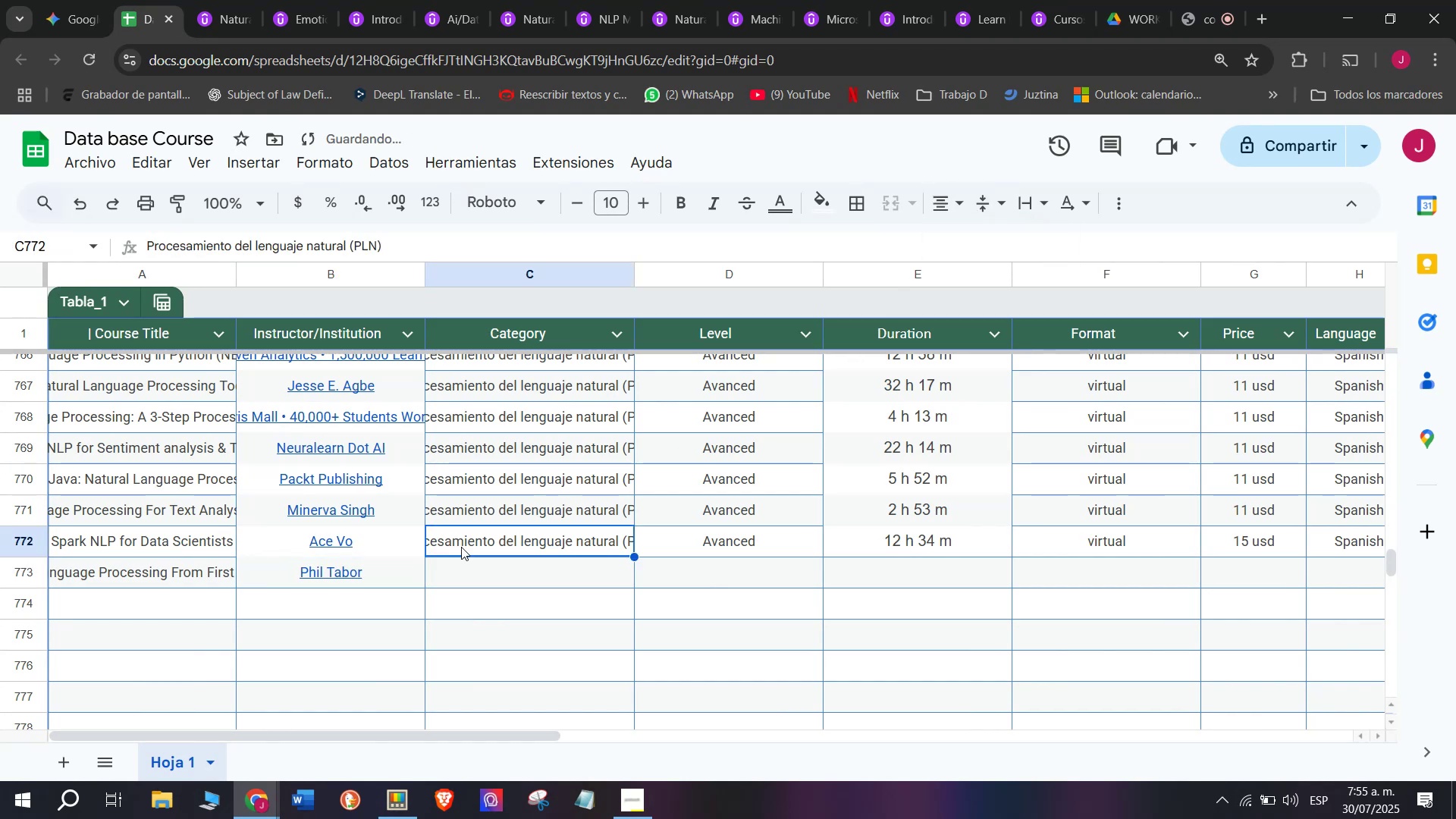 
key(Control+ControlLeft)
 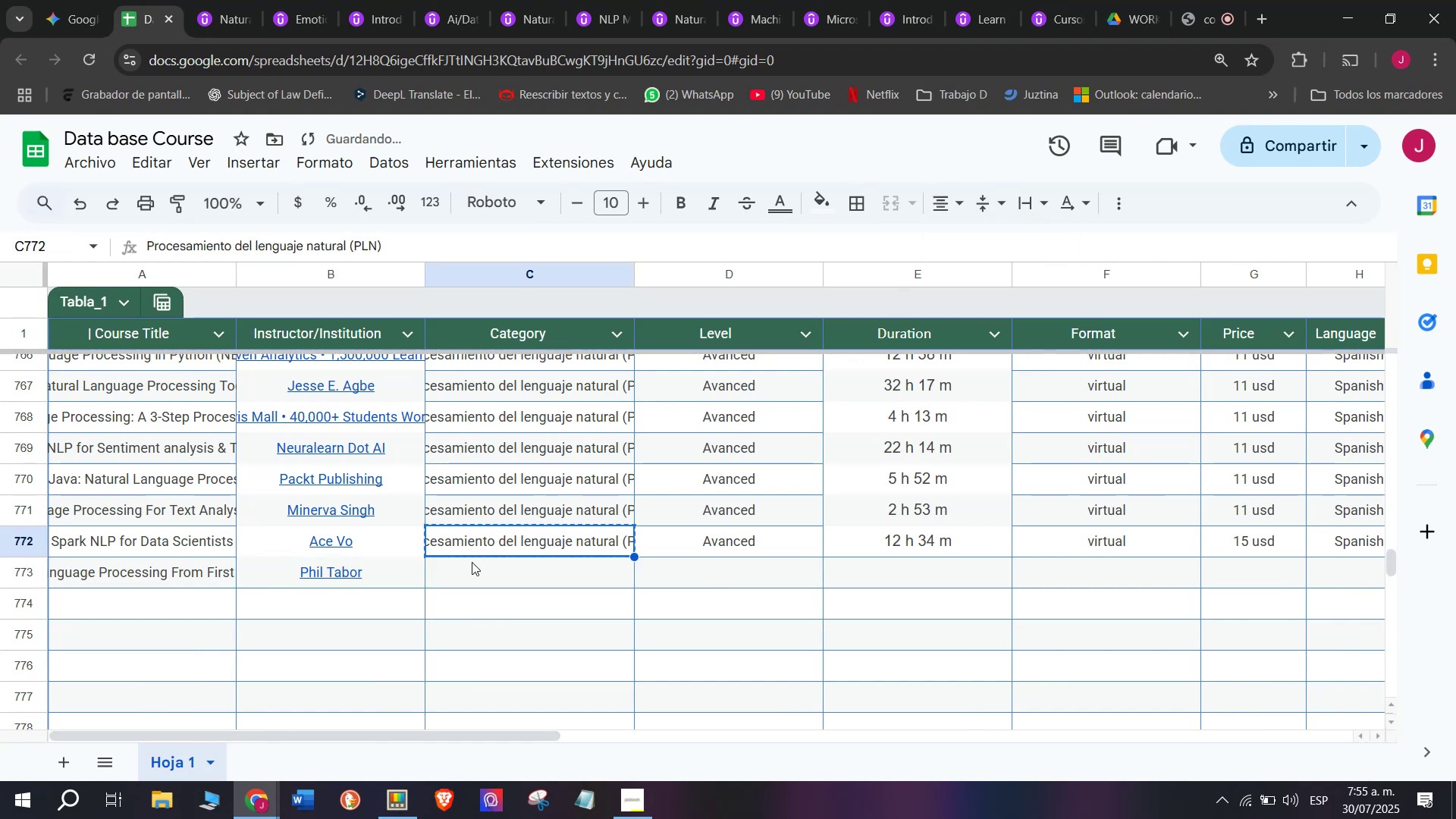 
key(Break)
 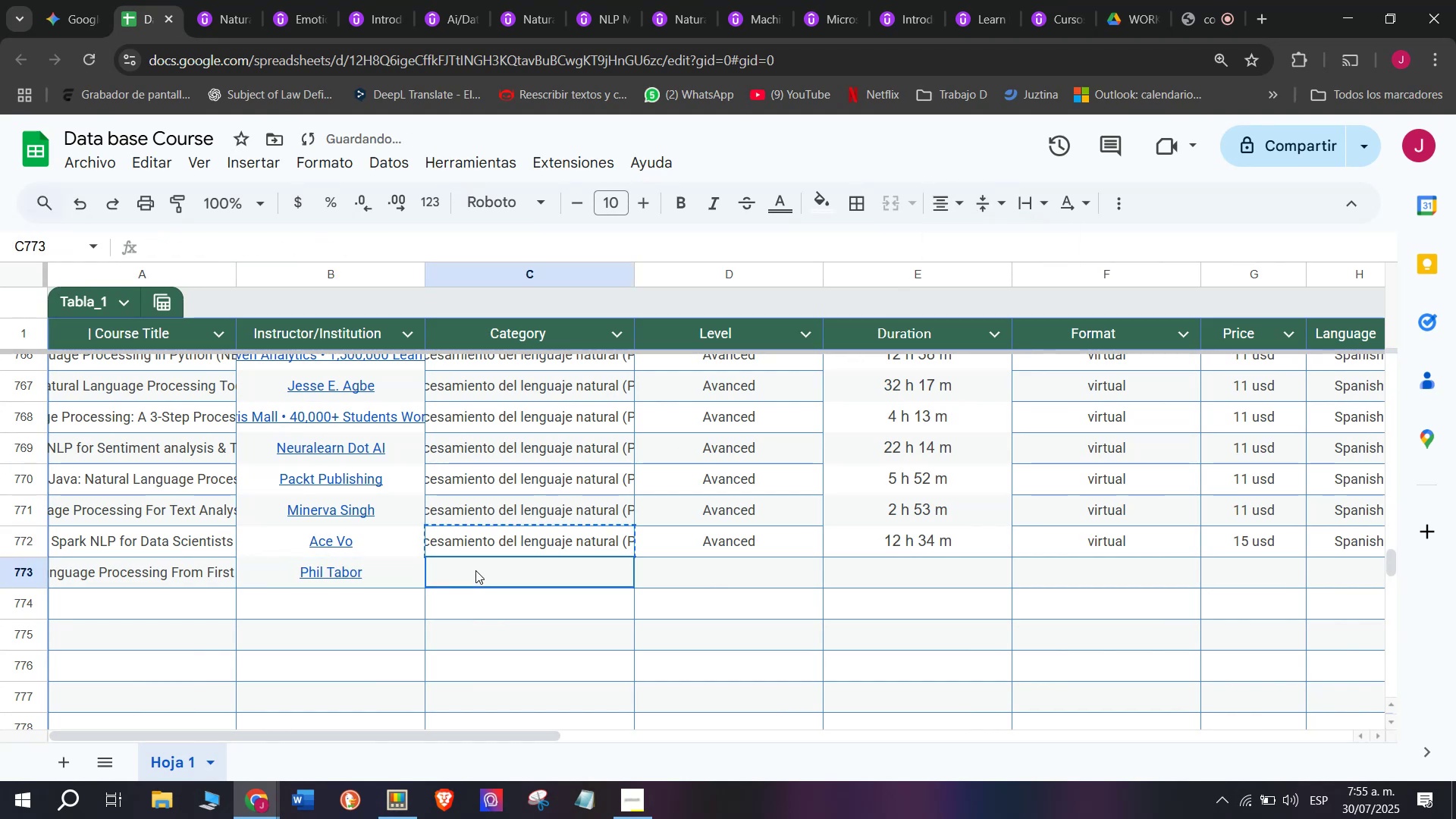 
key(Control+C)
 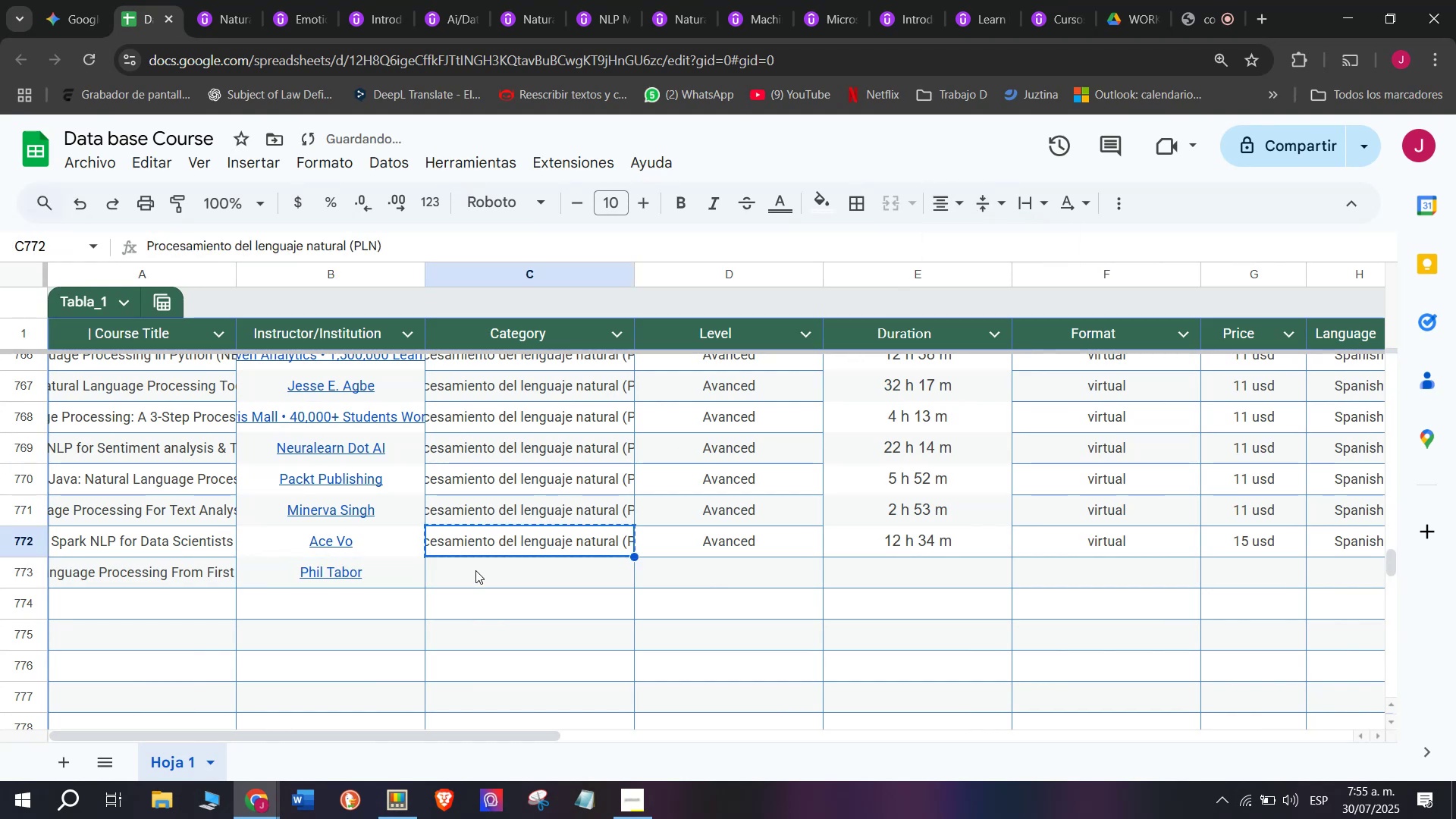 
left_click([475, 570])
 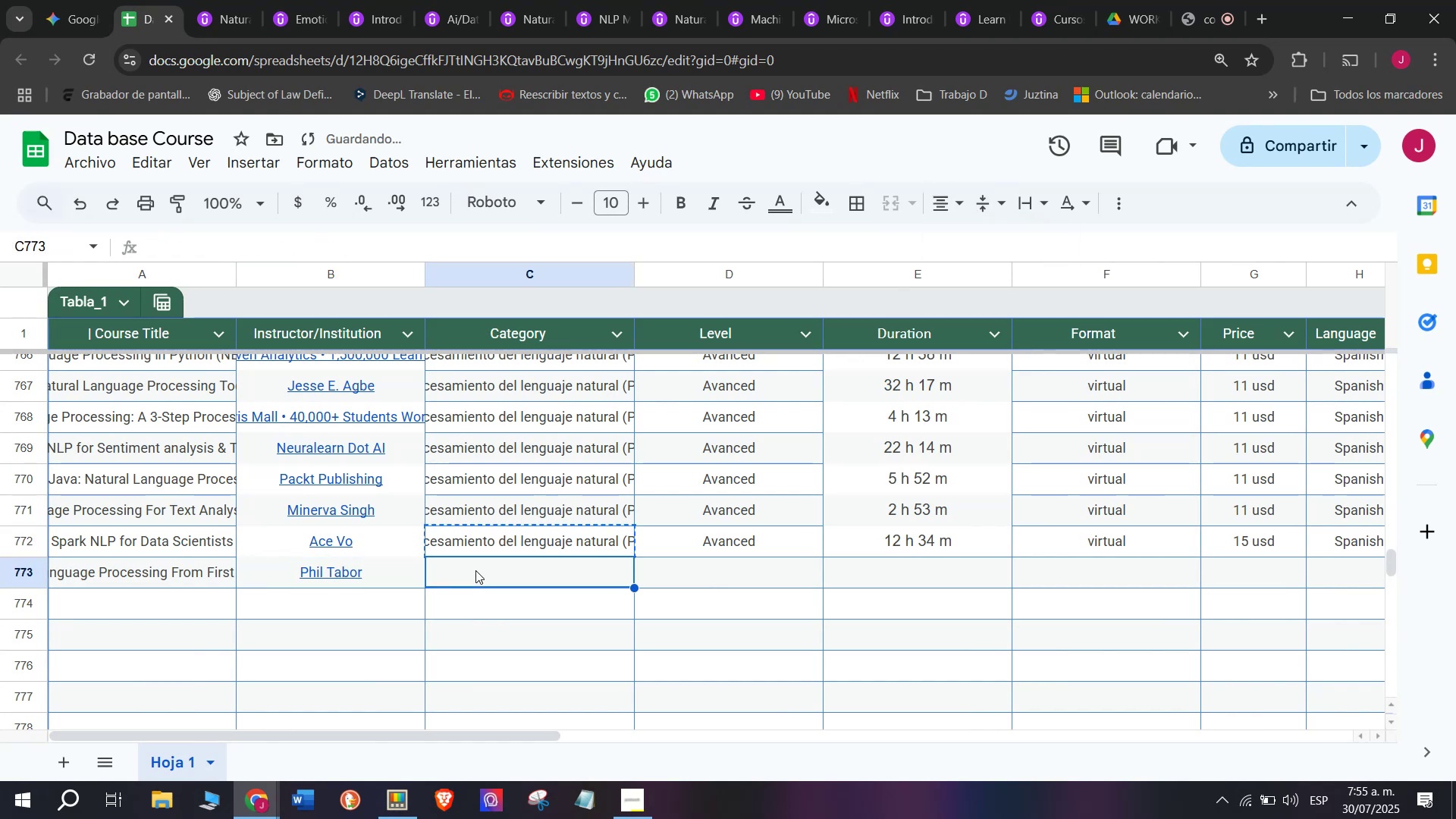 
key(Z)
 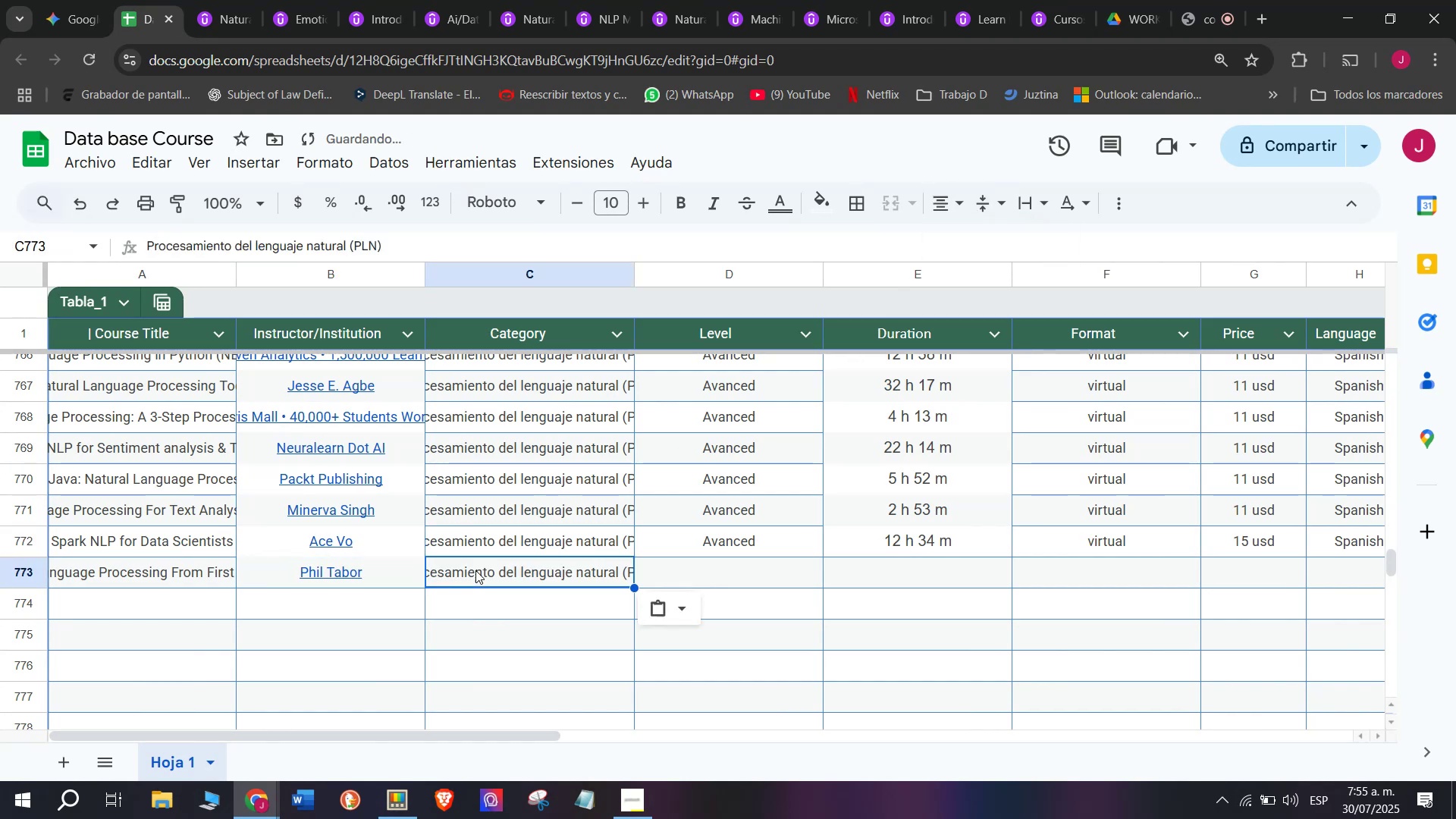 
key(Control+ControlLeft)
 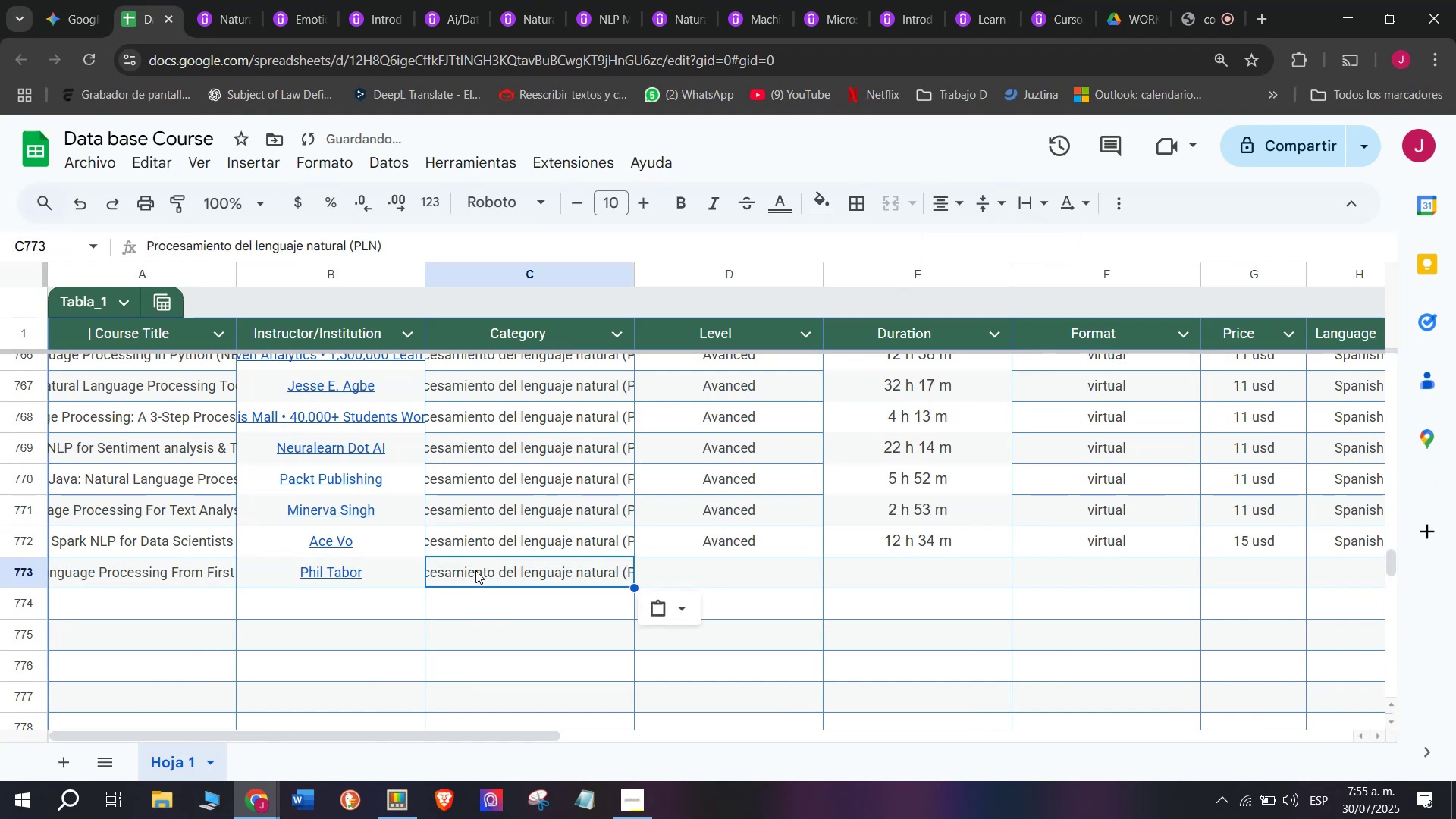 
key(Control+V)
 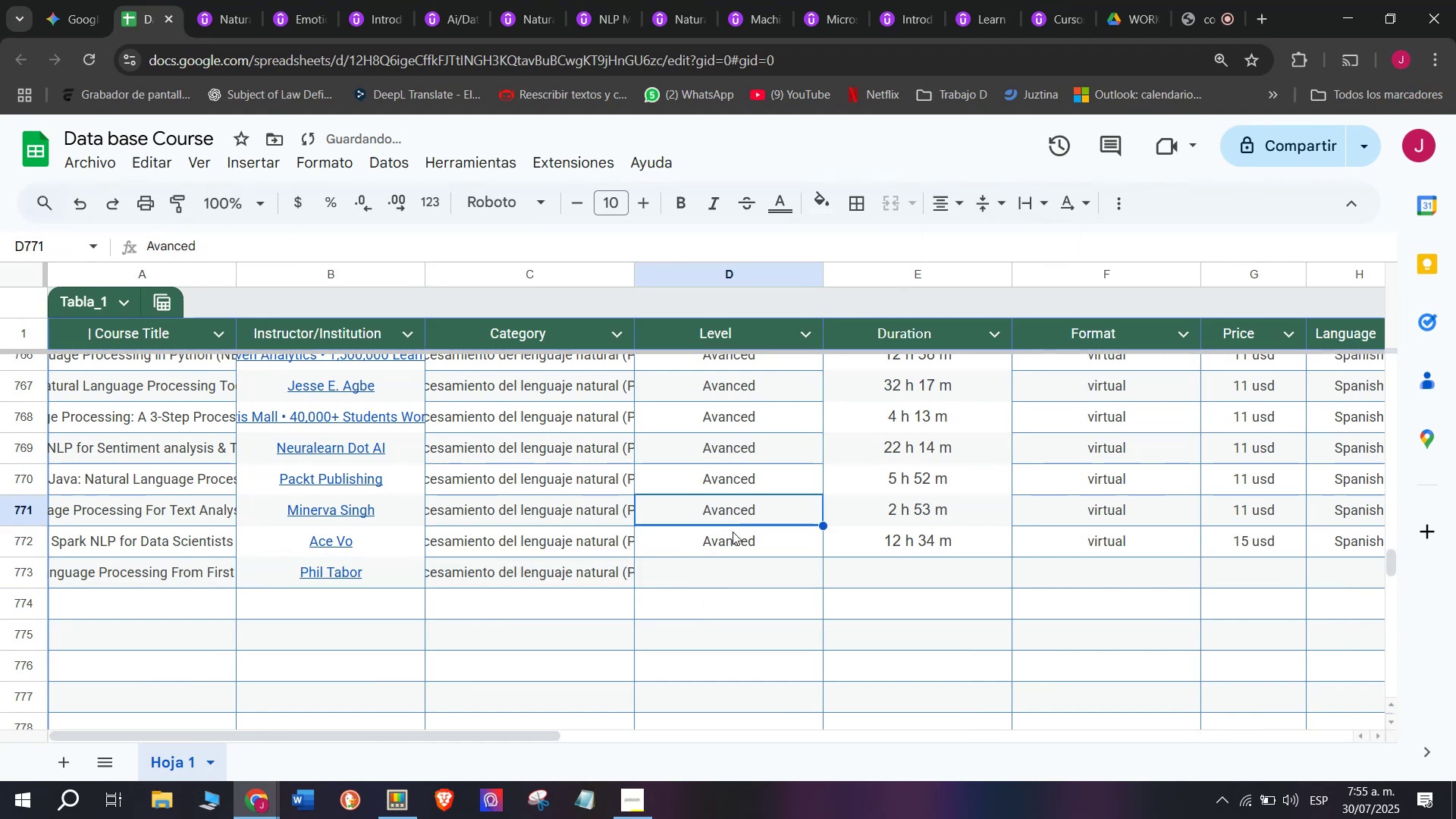 
double_click([736, 545])
 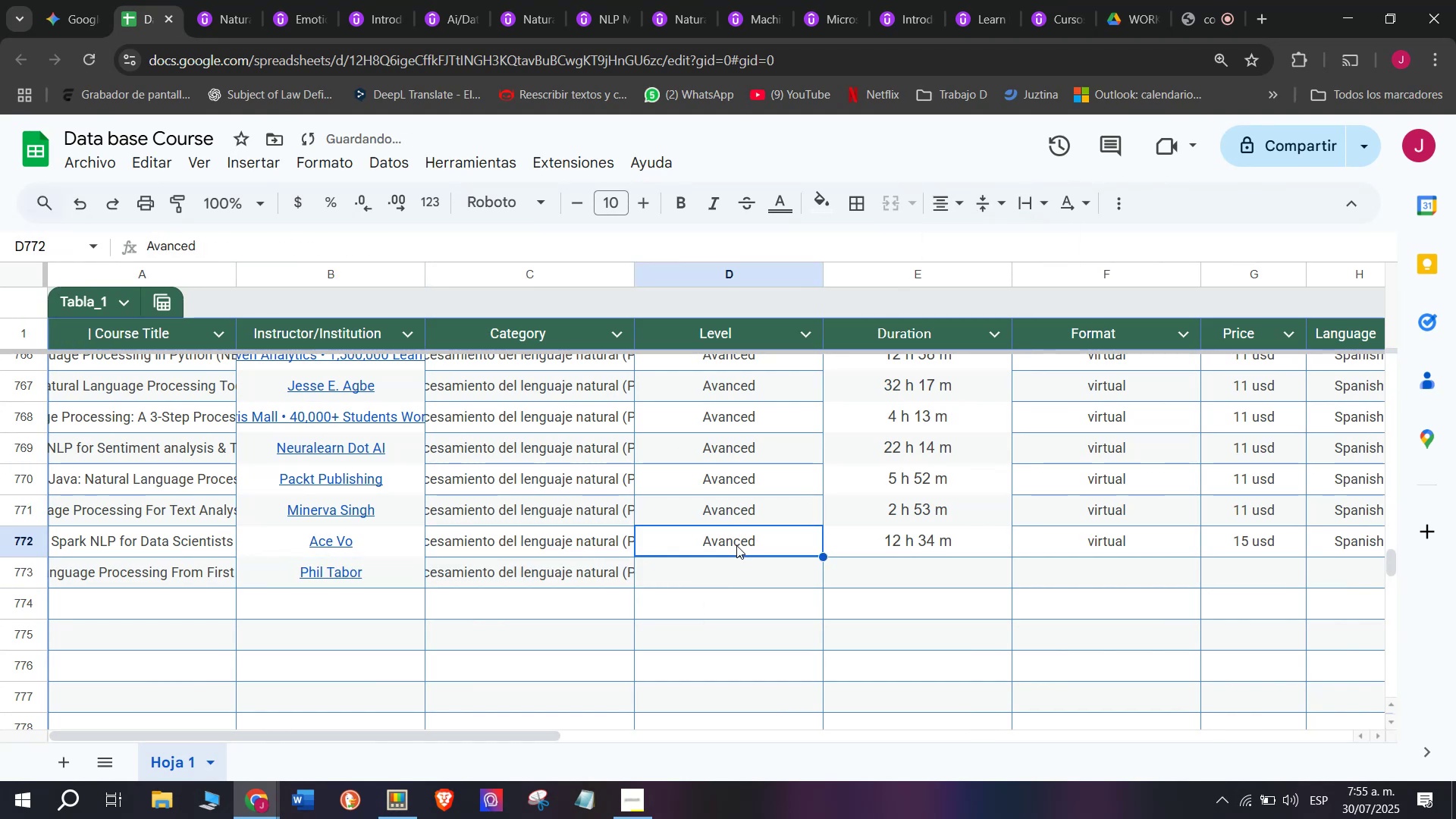 
key(Control+ControlLeft)
 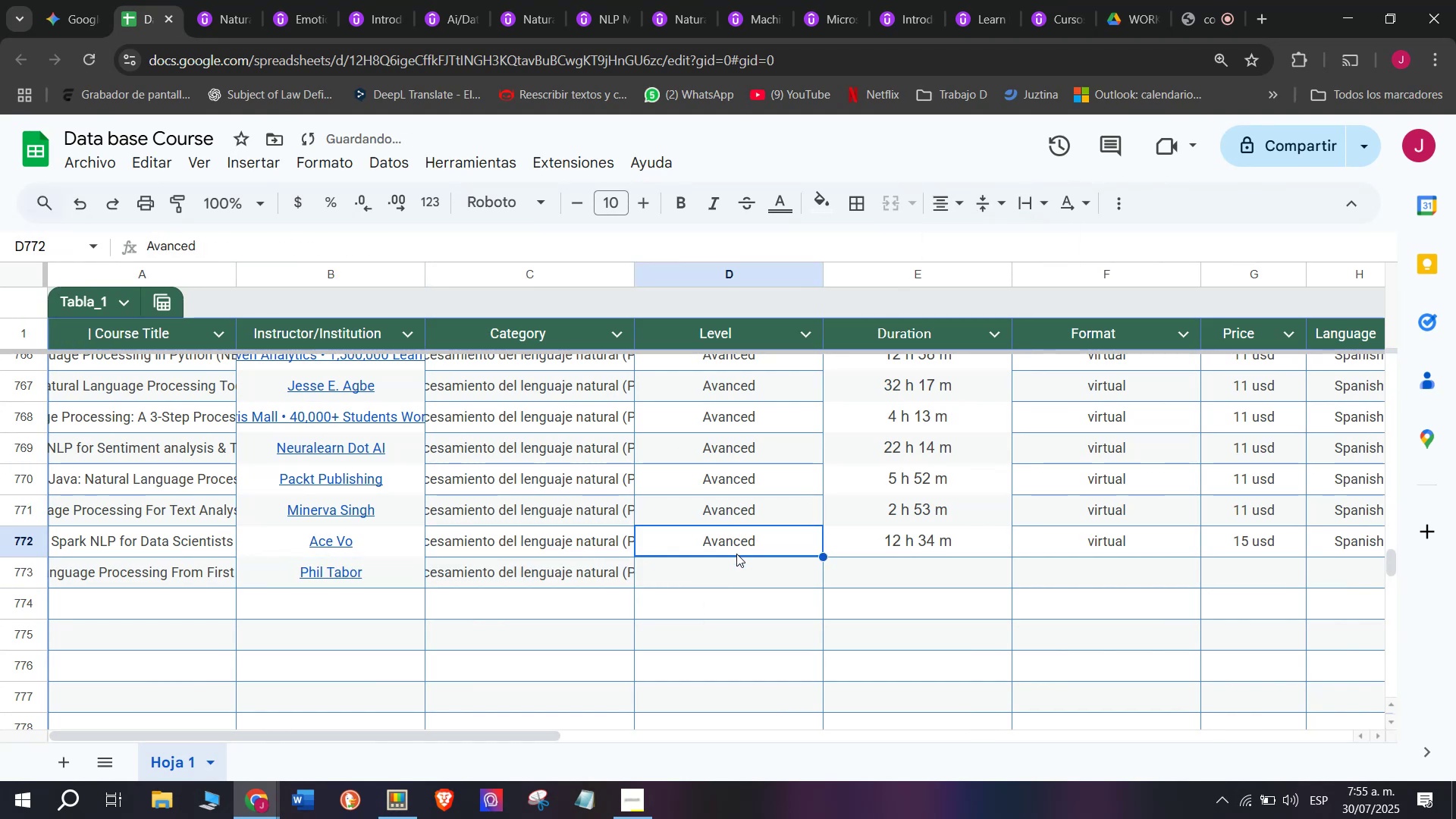 
key(Break)
 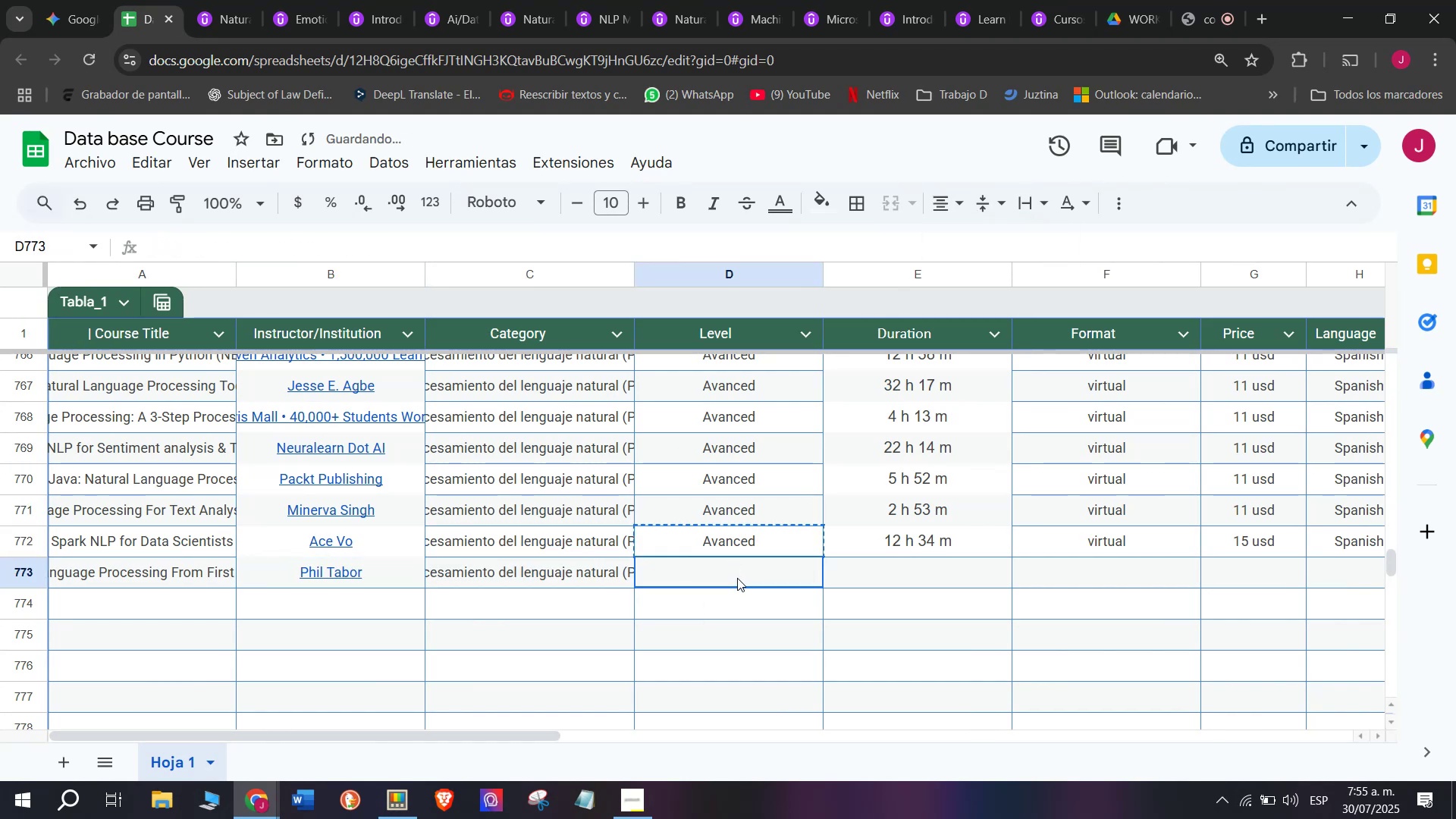 
key(Control+C)
 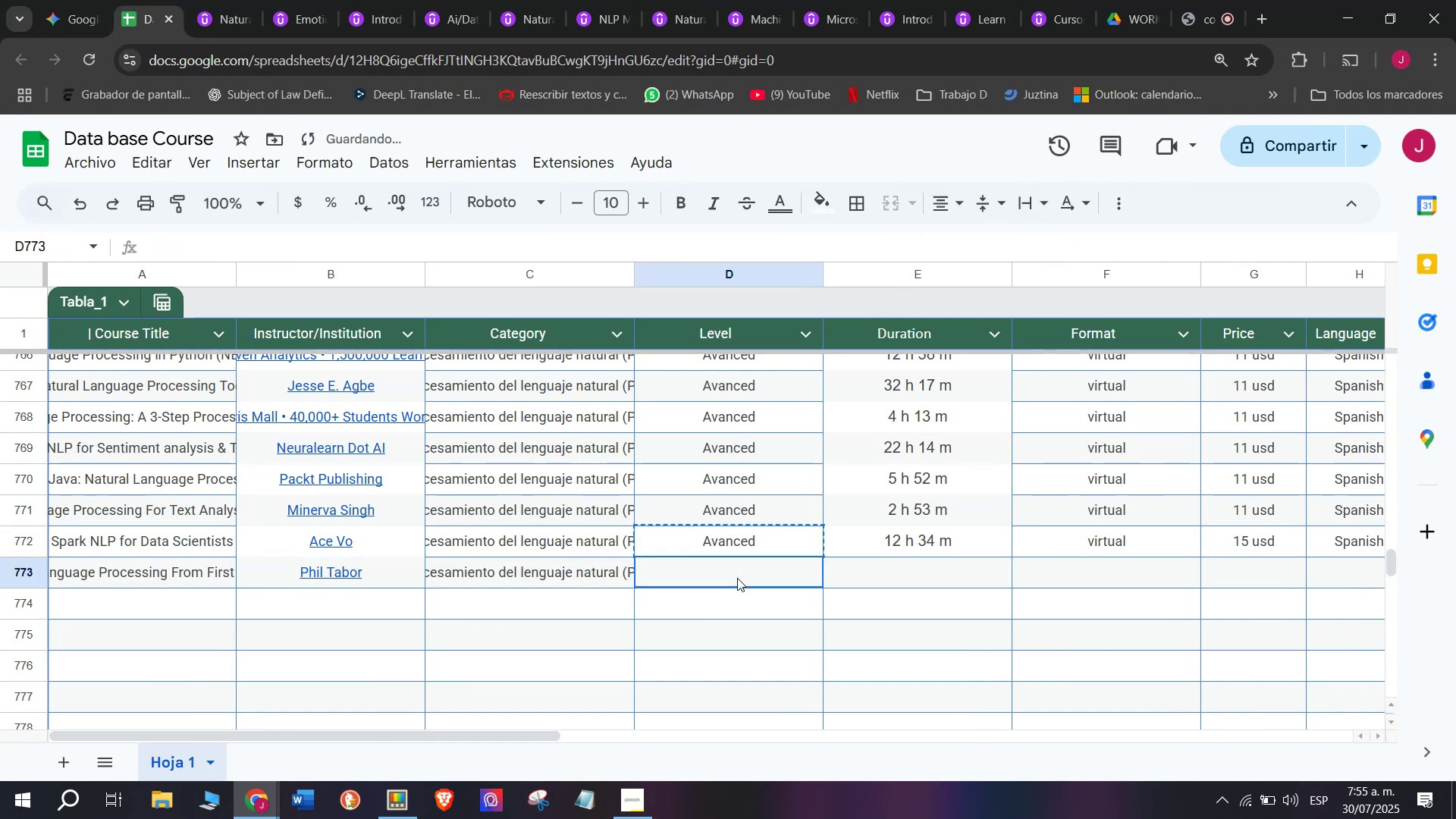 
left_click([737, 578])
 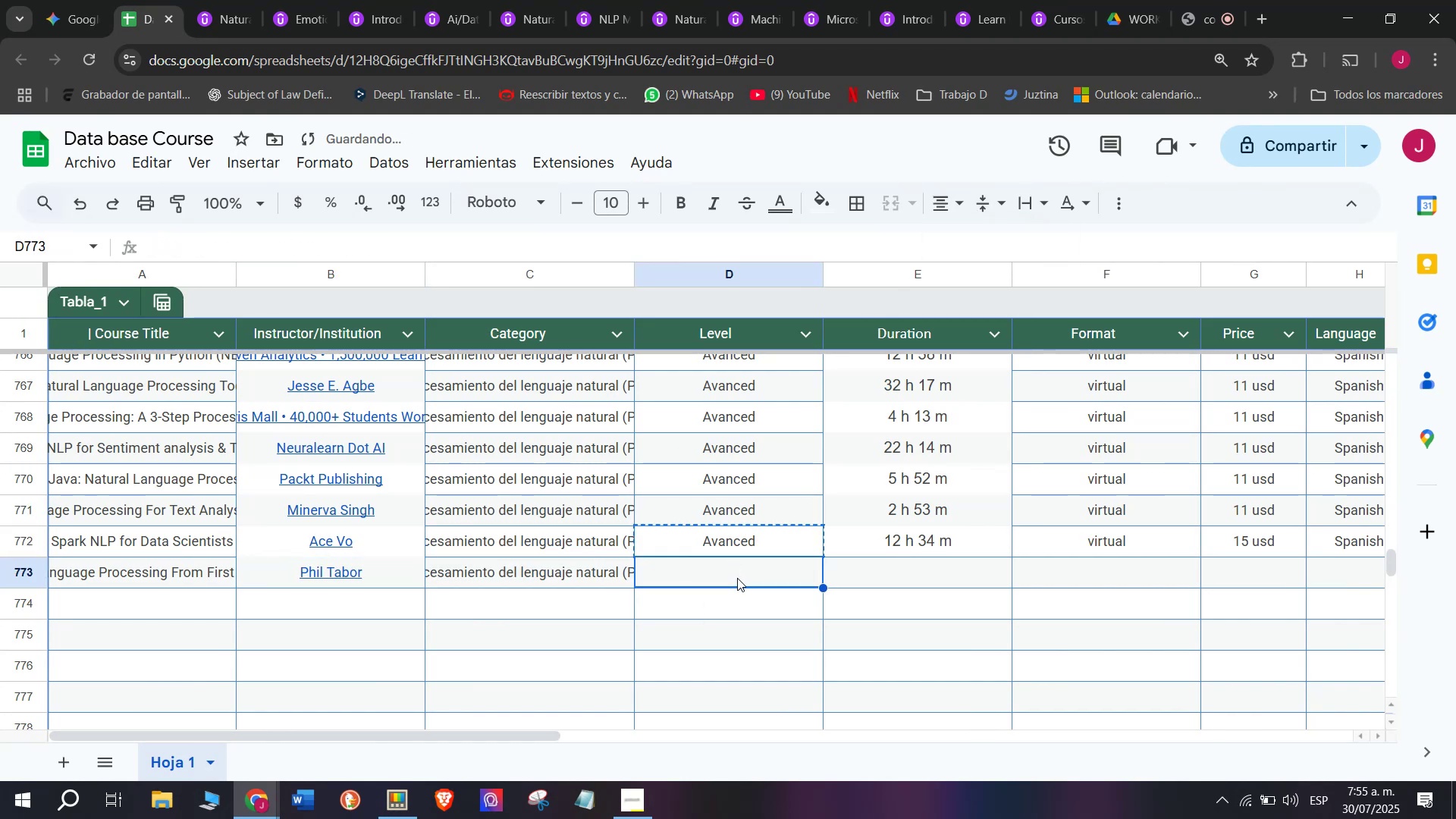 
key(Z)
 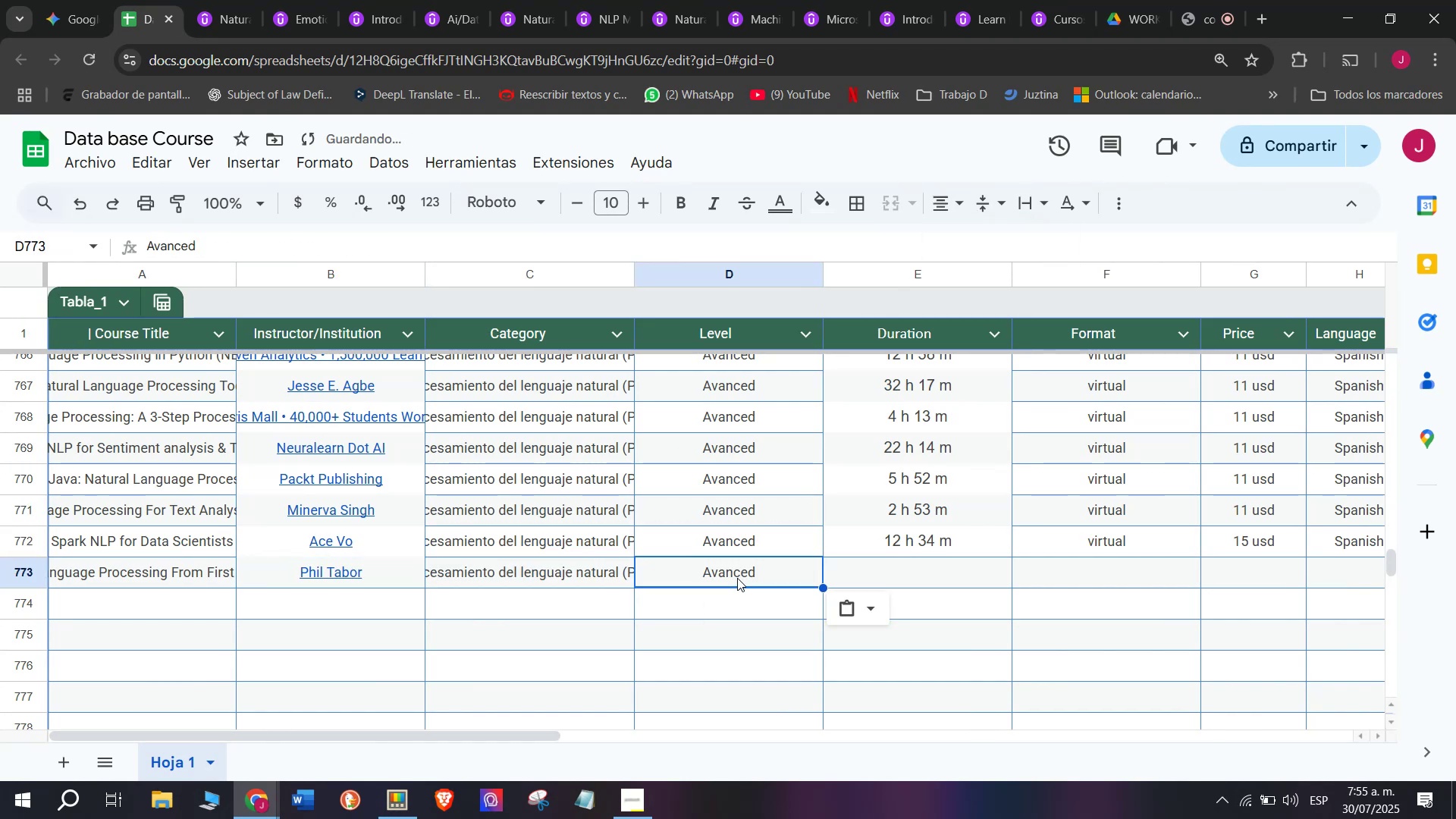 
key(Control+ControlLeft)
 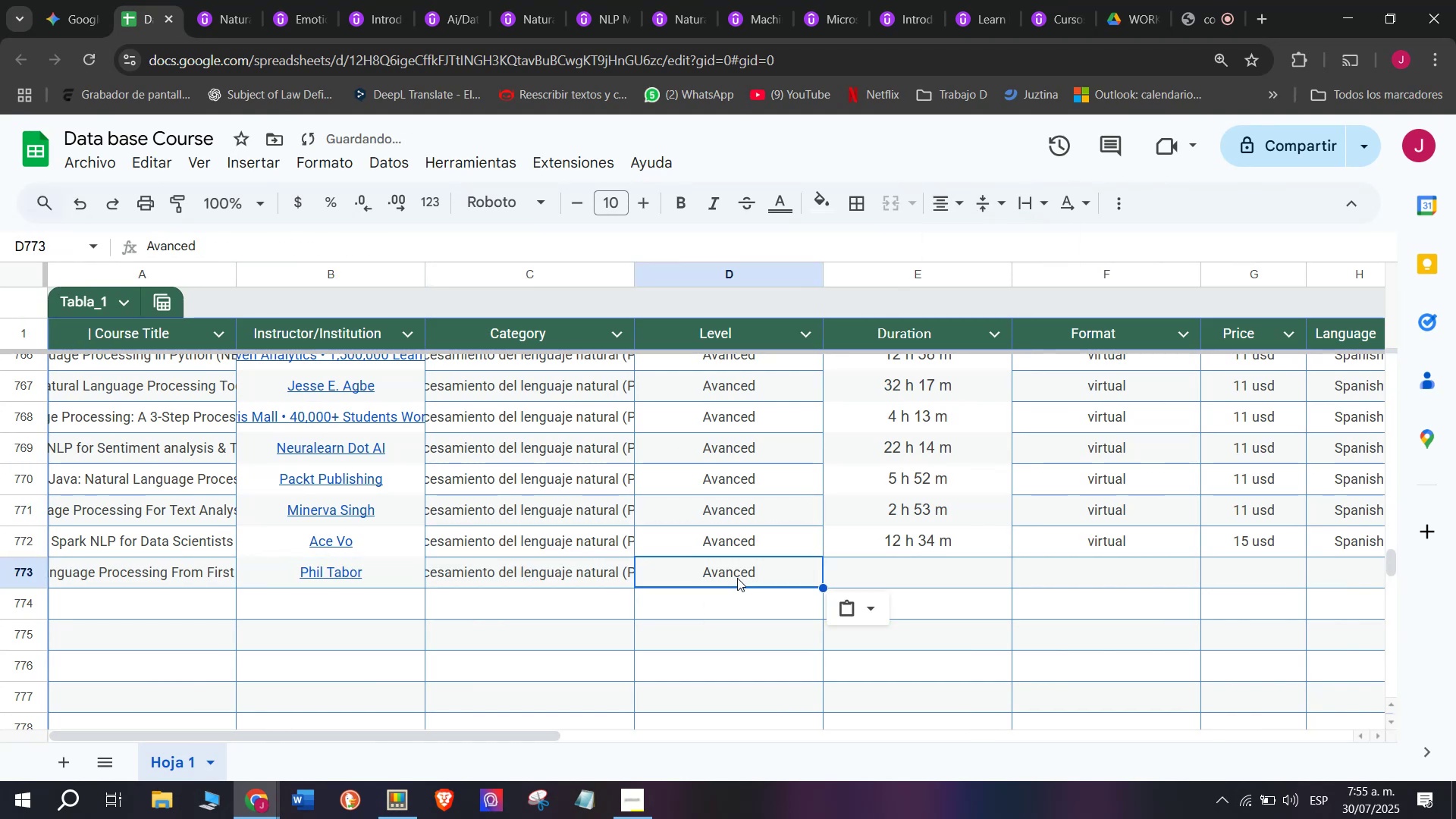 
key(Control+V)
 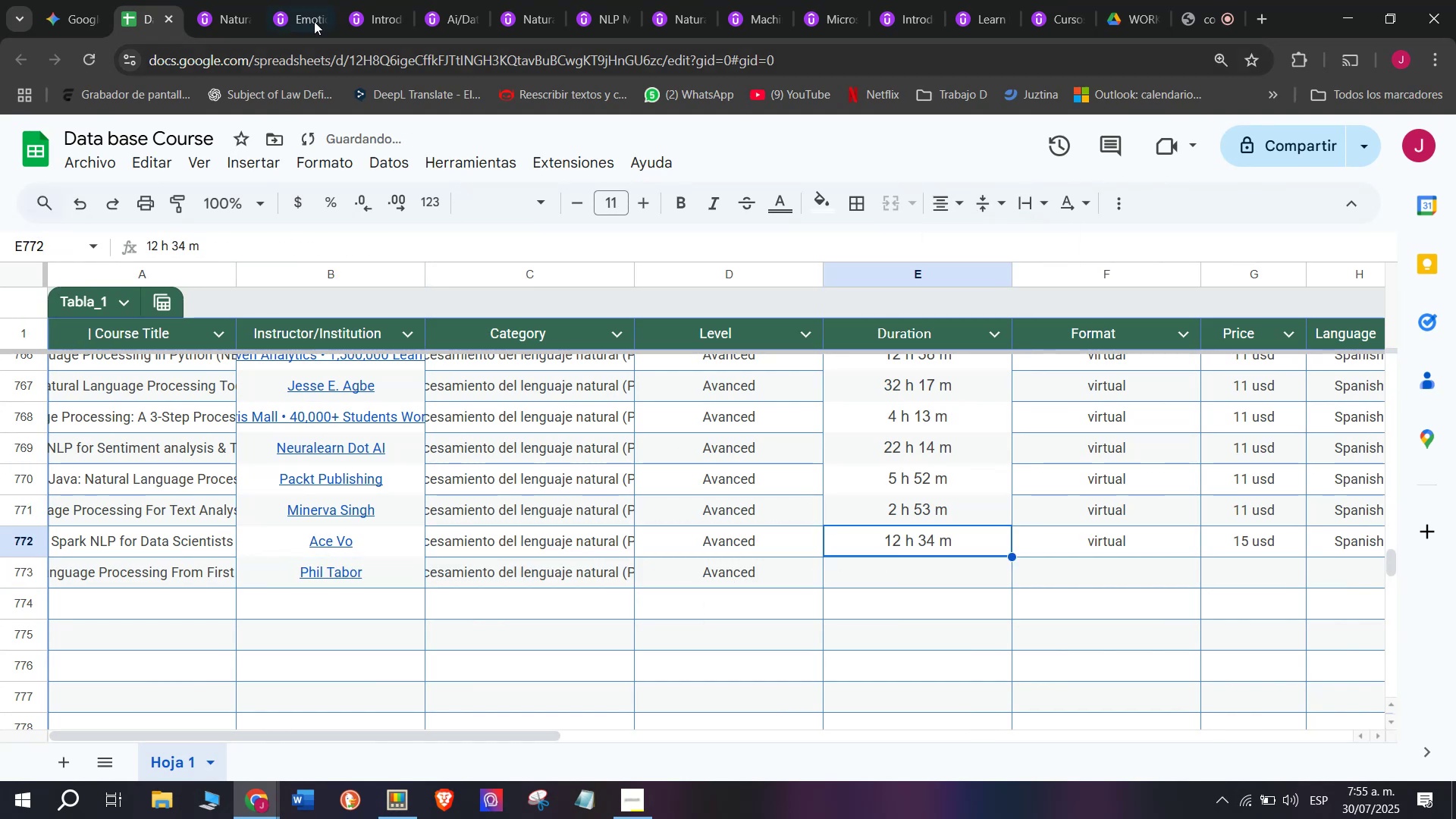 
left_click([242, 0])
 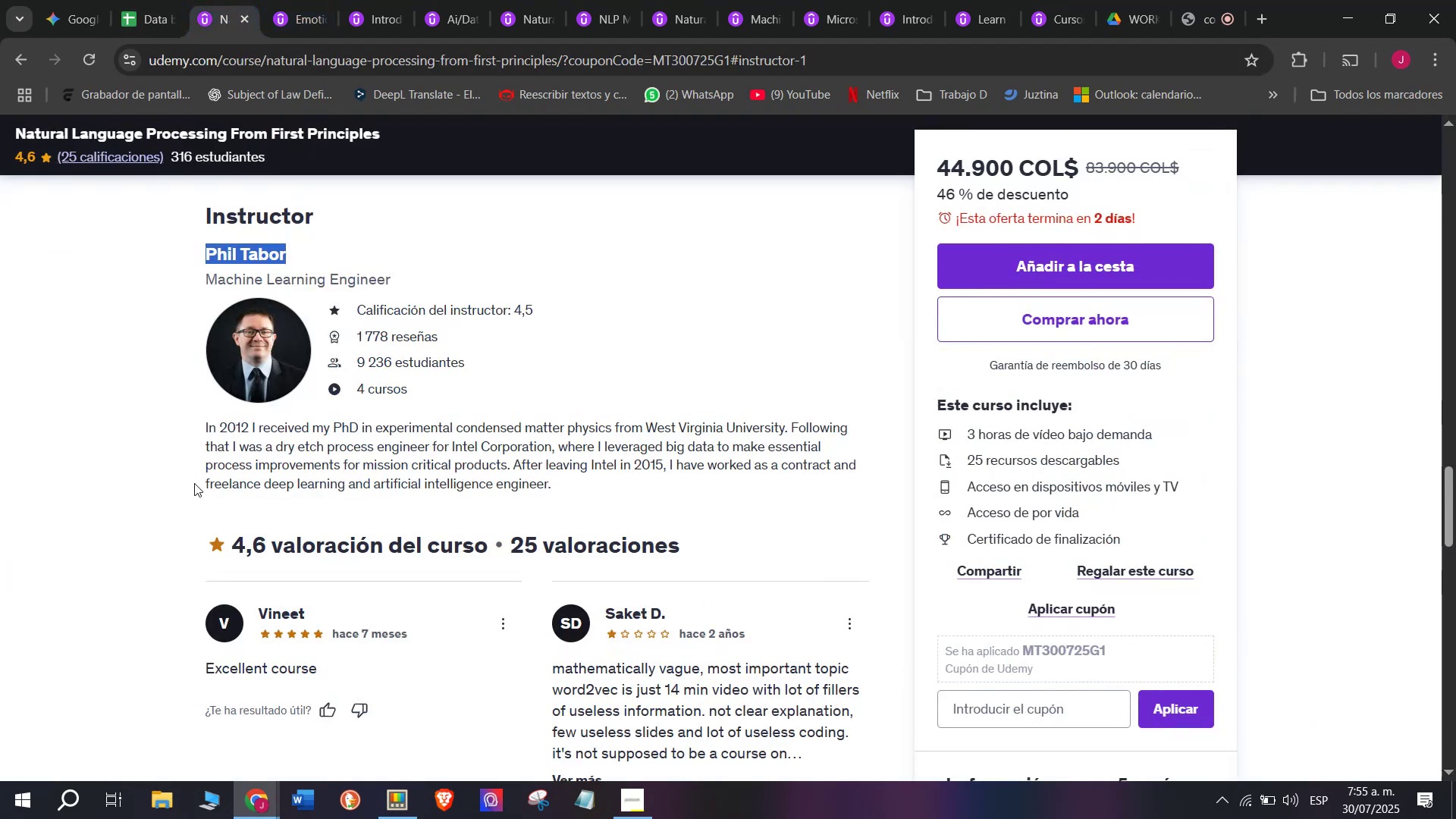 
scroll: coordinate [444, 544], scroll_direction: up, amount: 9.0
 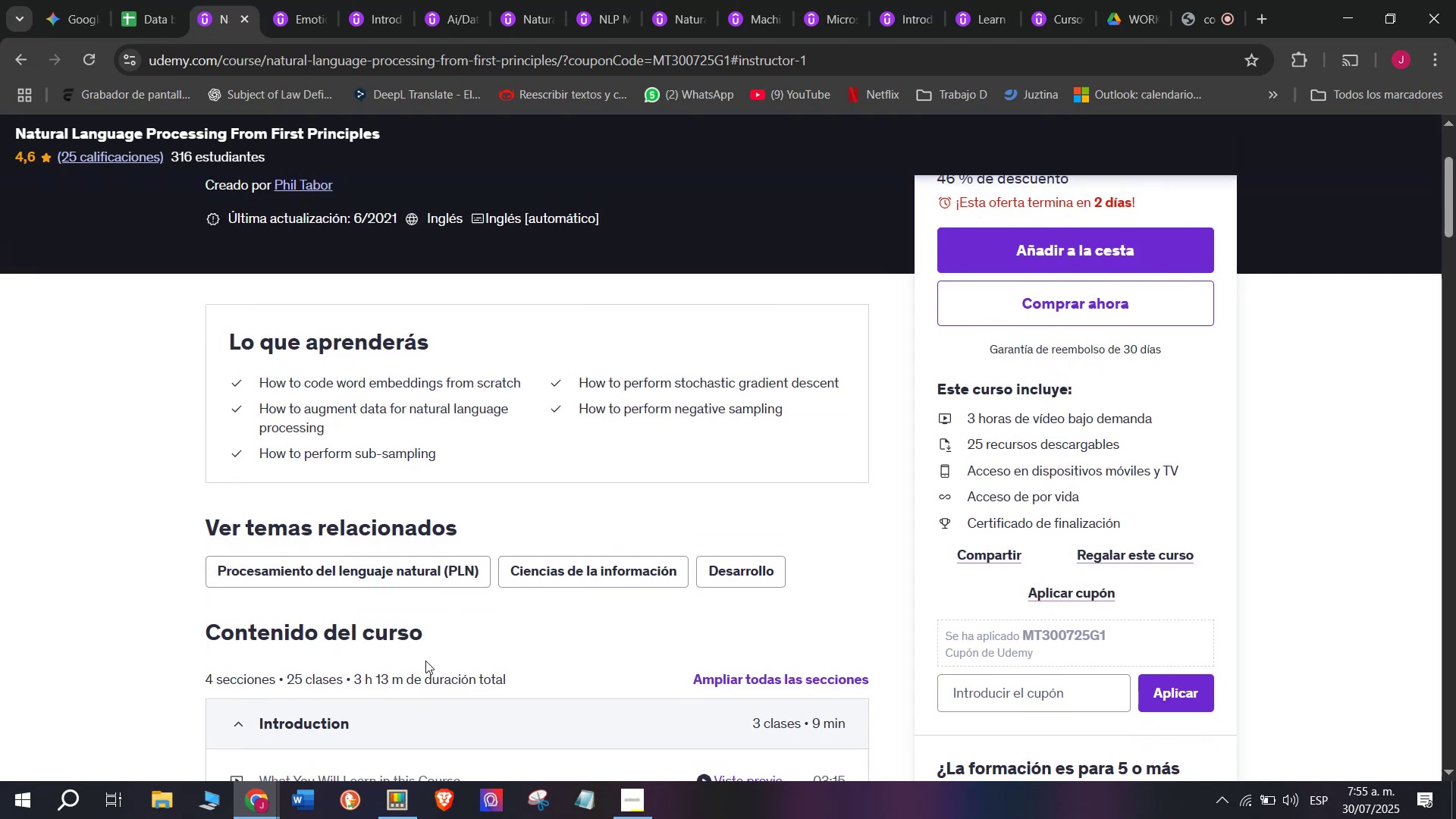 
left_click_drag(start_coordinate=[398, 681], to_coordinate=[355, 666])
 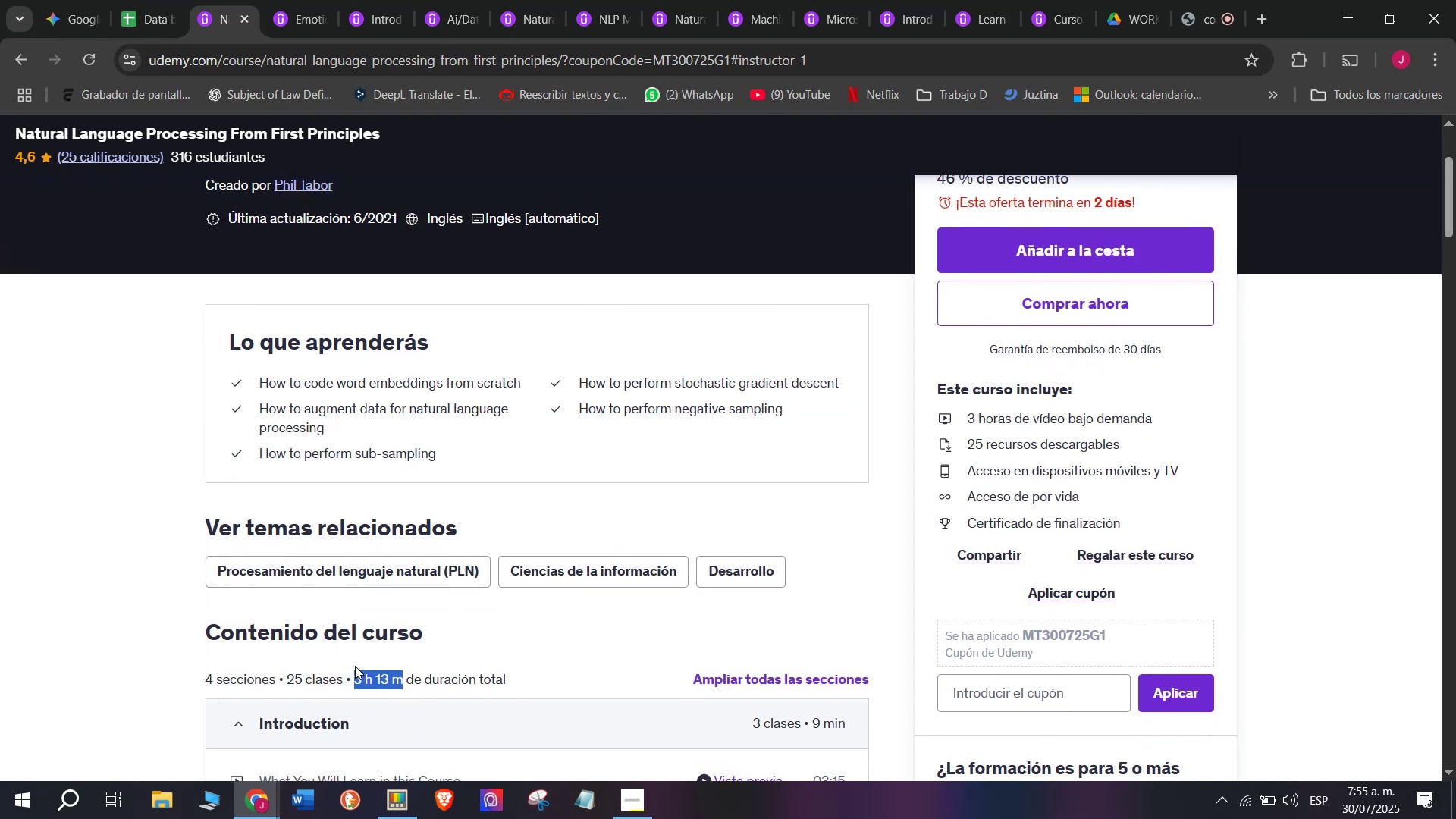 
key(Control+ControlLeft)
 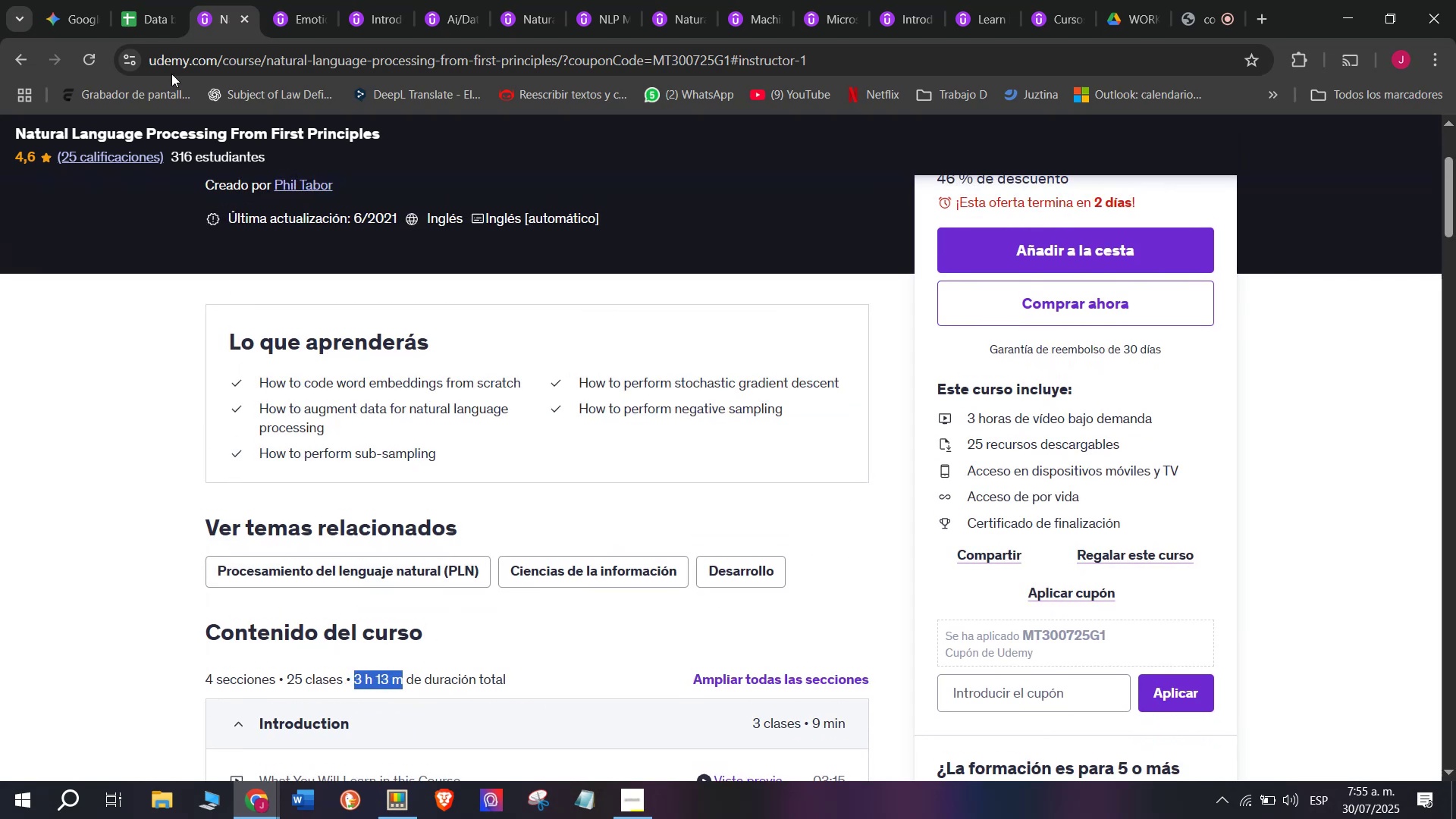 
key(Break)
 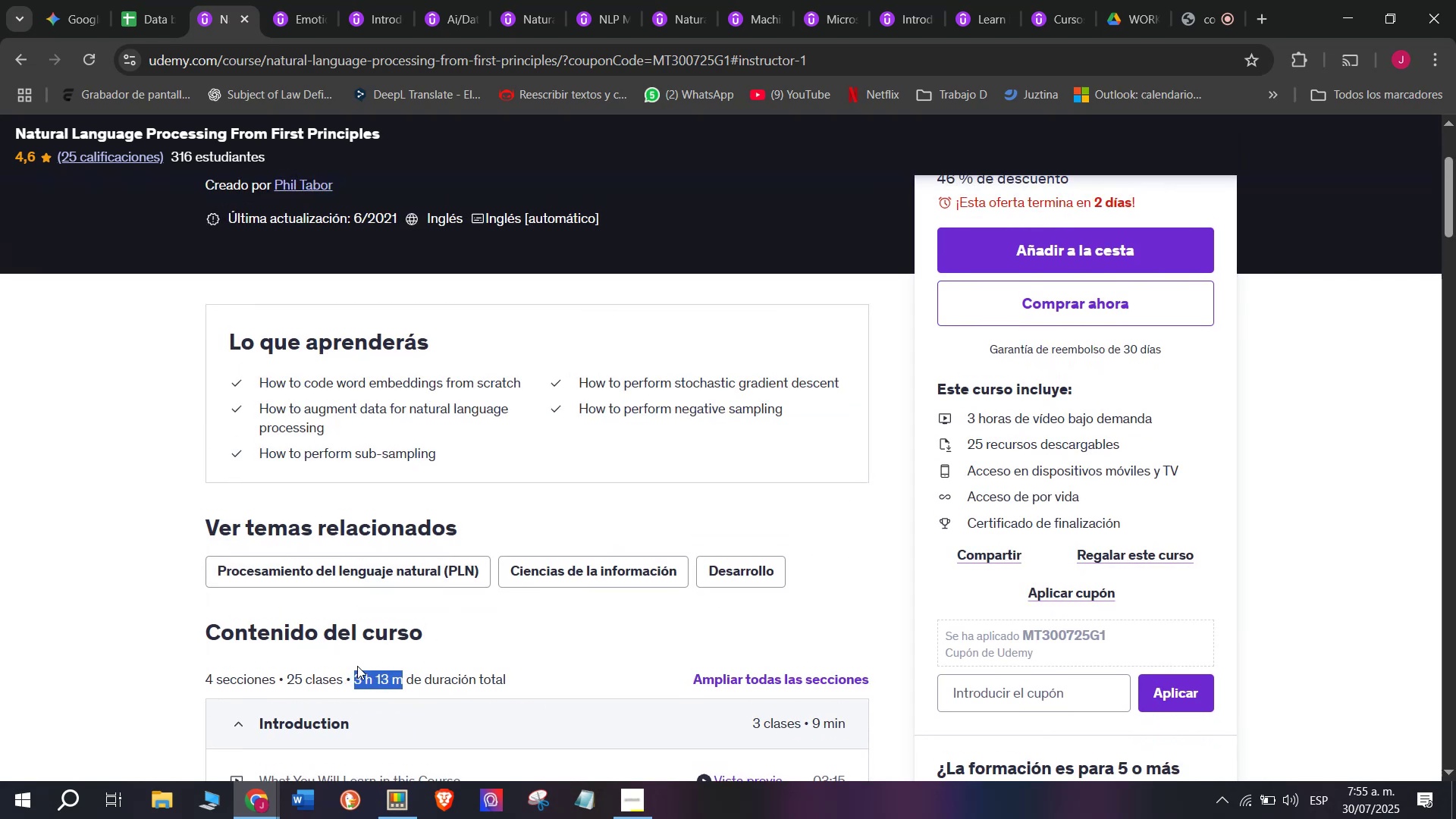 
key(Control+C)
 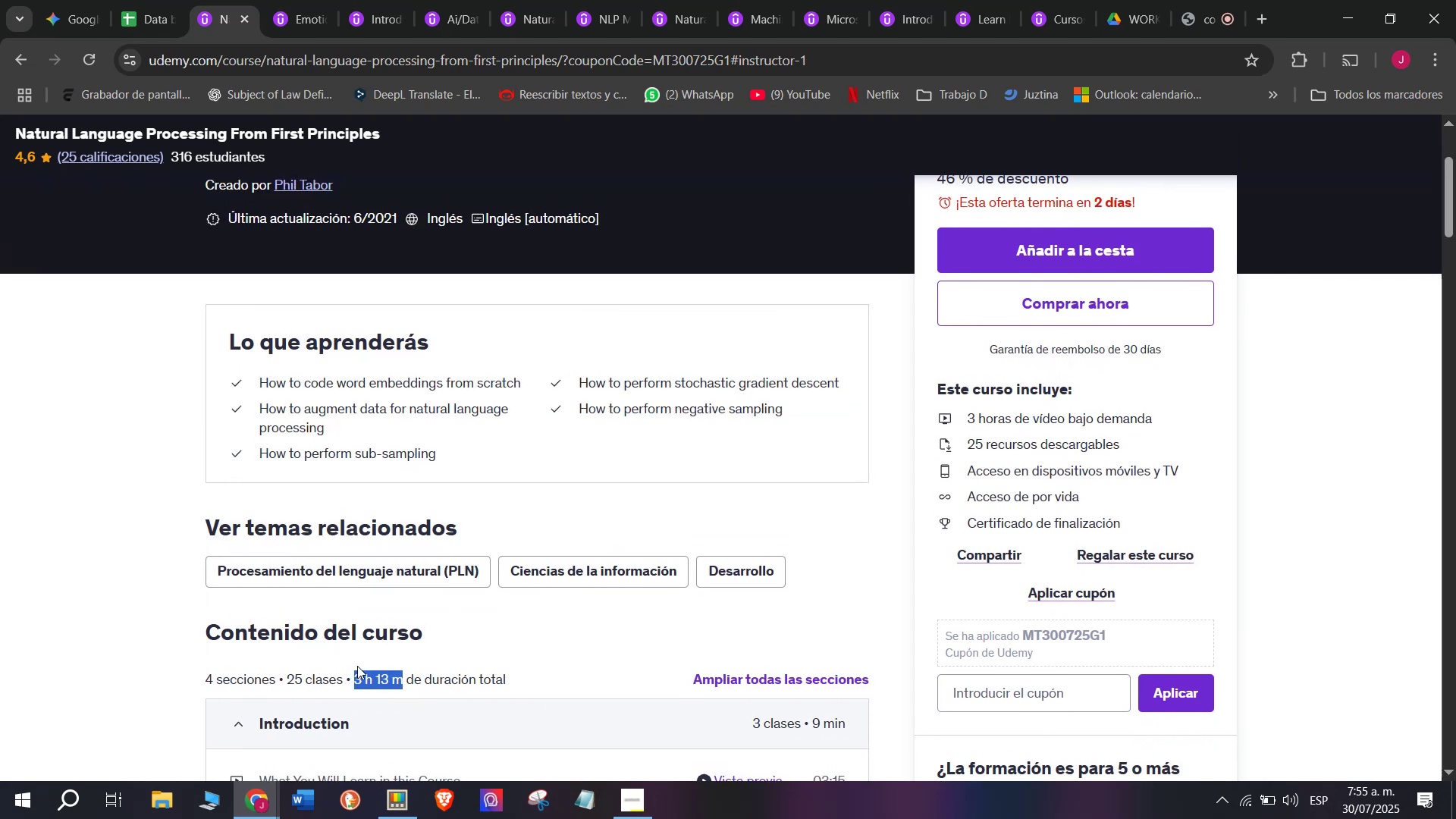 
key(Break)
 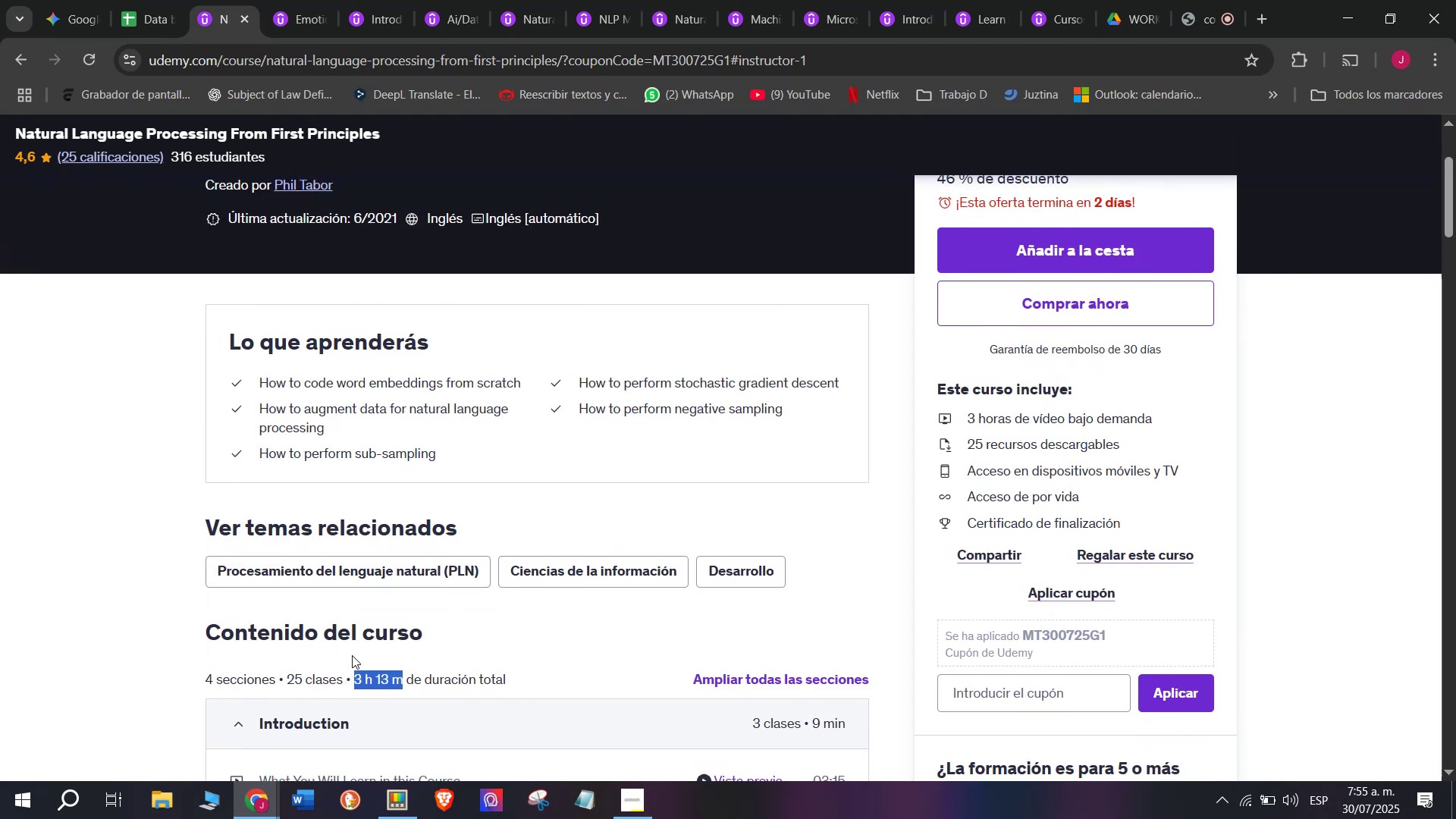 
key(Control+ControlLeft)
 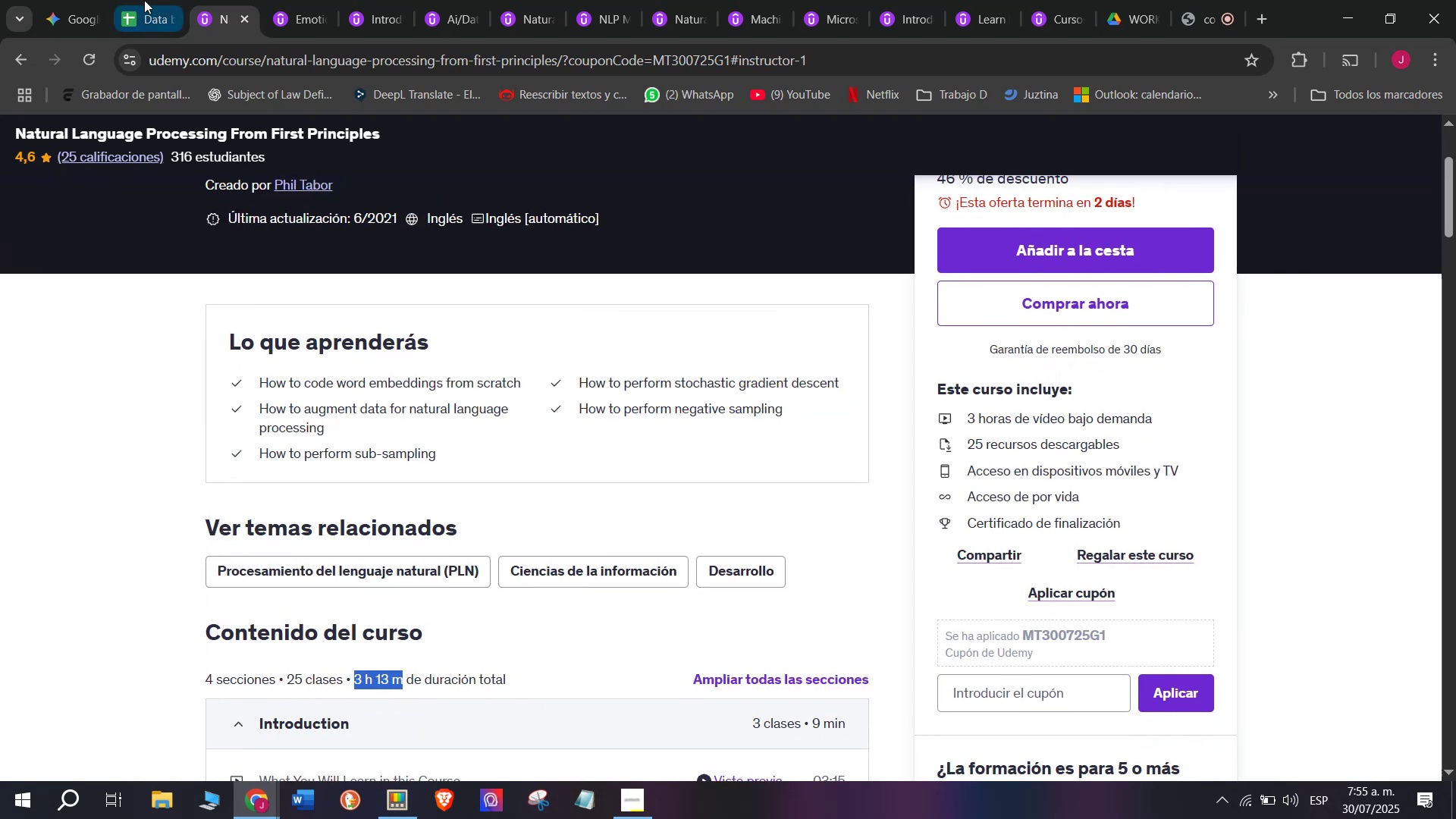 
key(Control+C)
 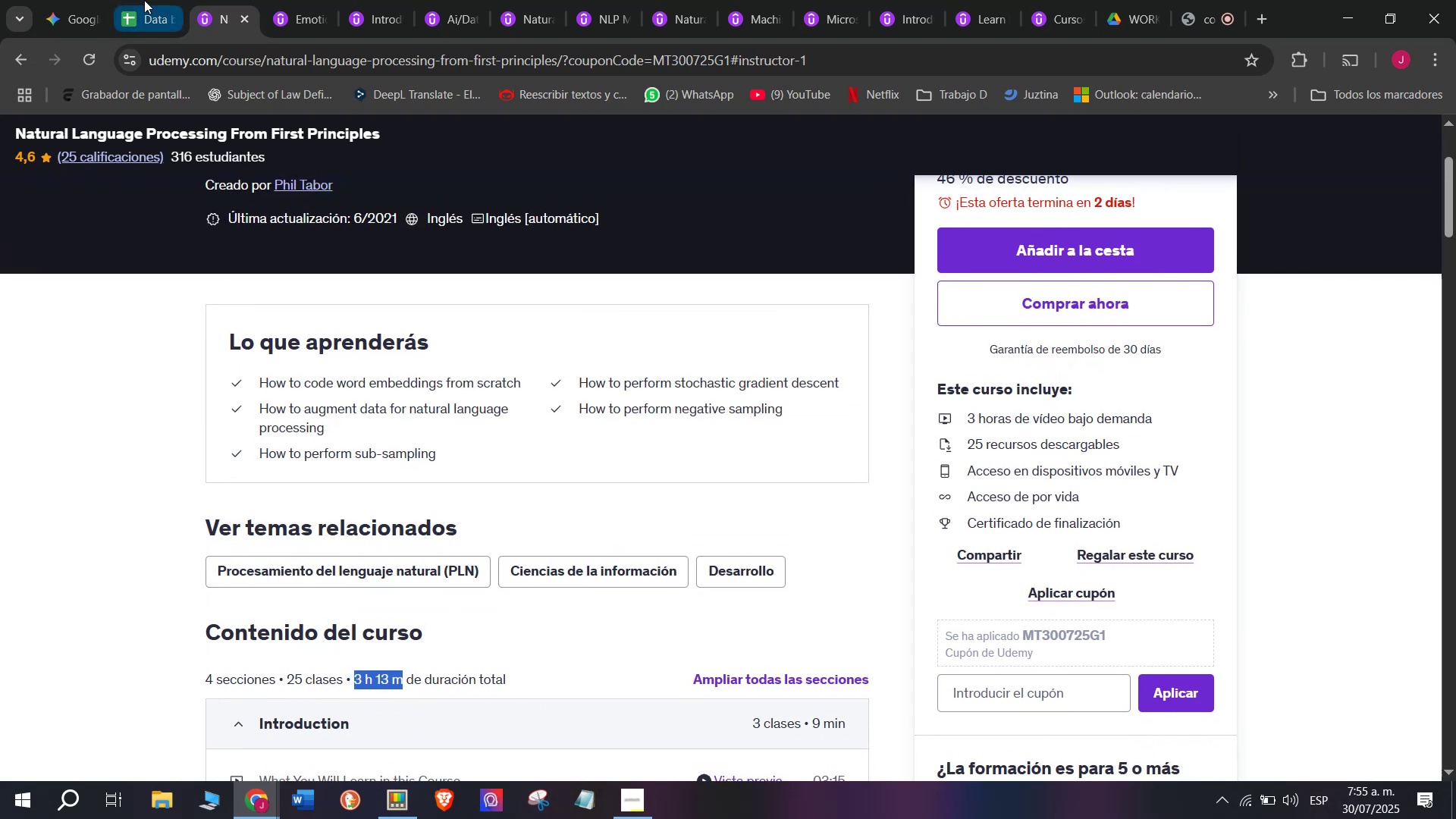 
left_click([144, 0])
 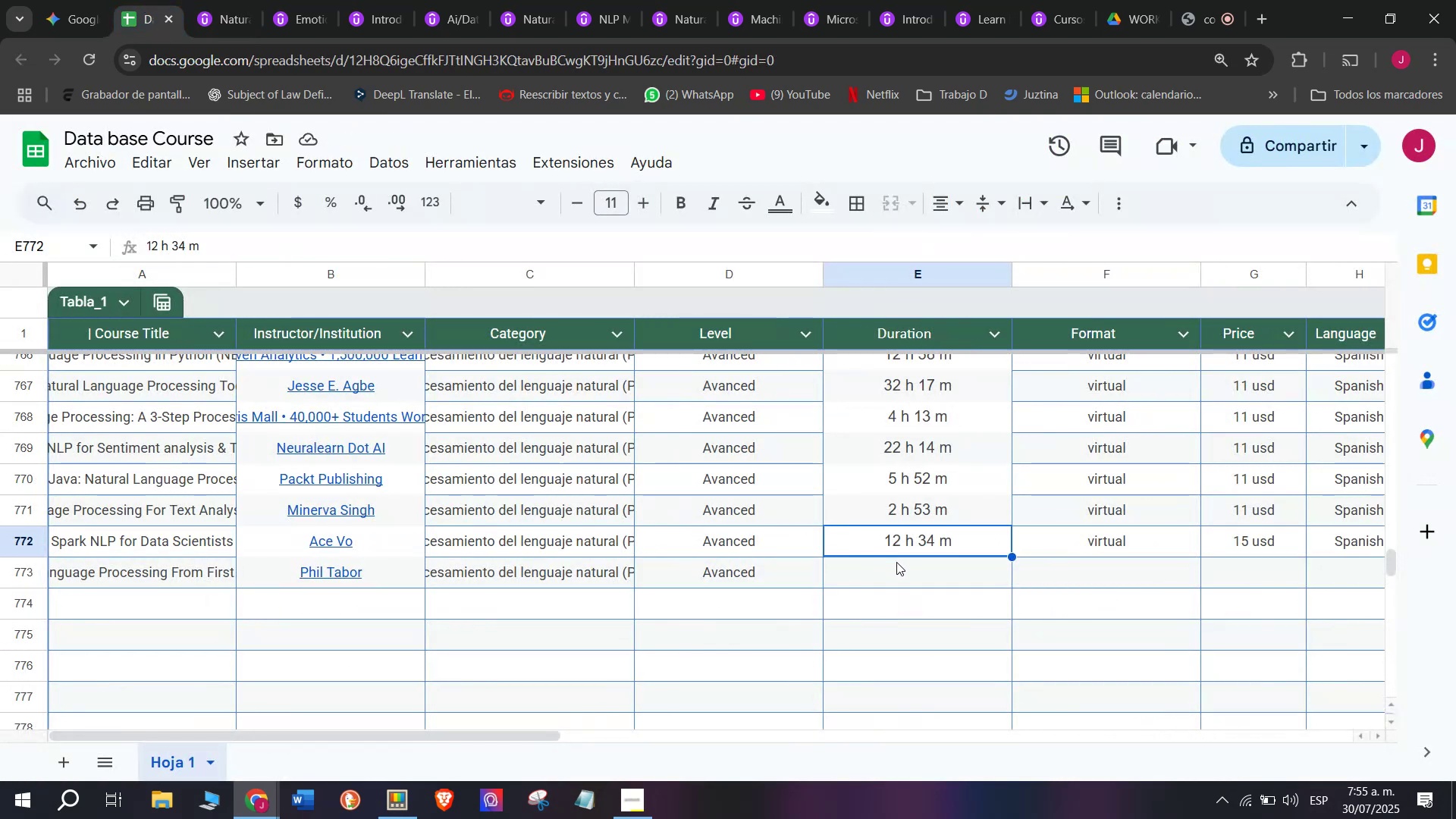 
left_click([903, 570])
 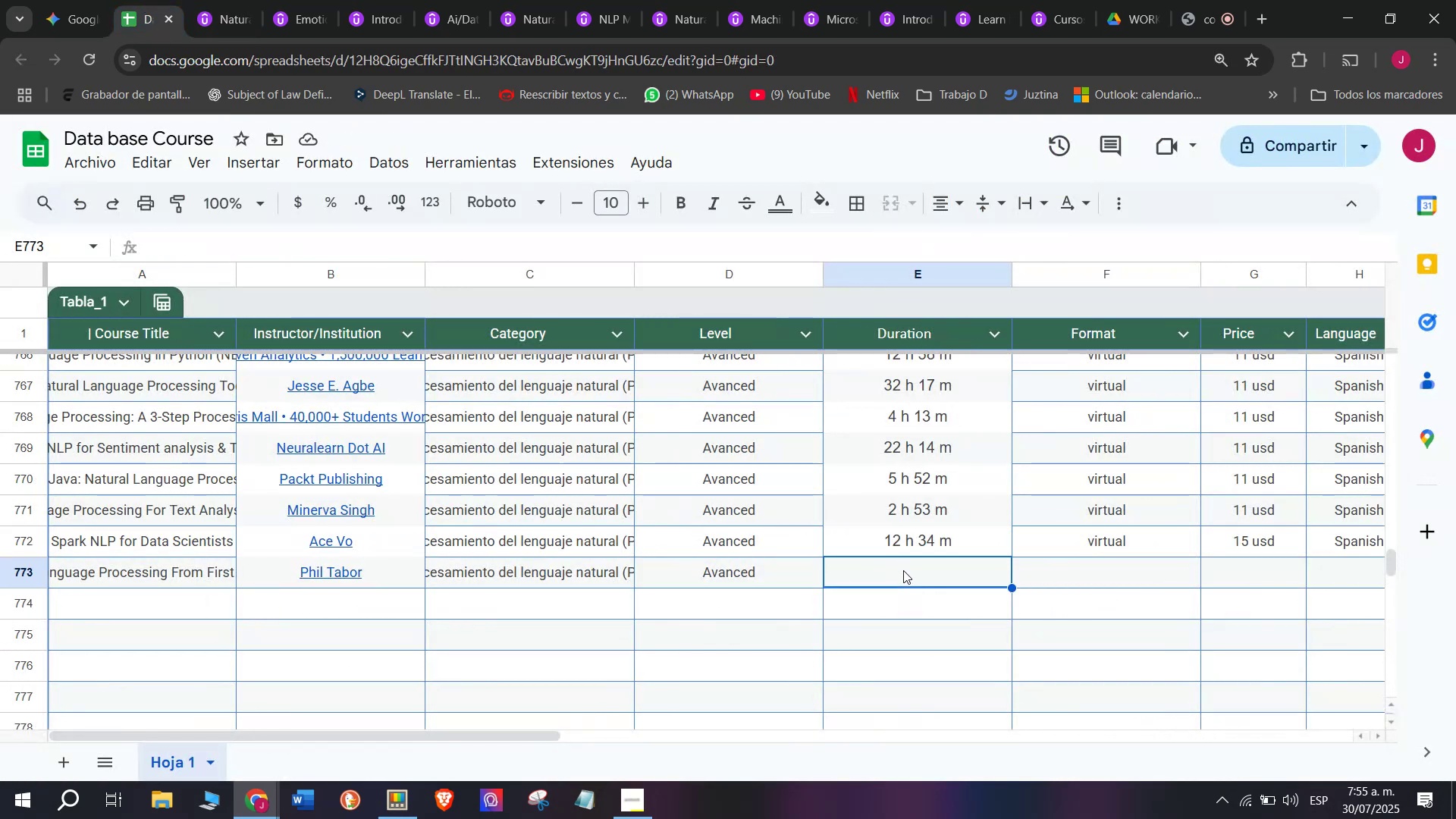 
key(Z)
 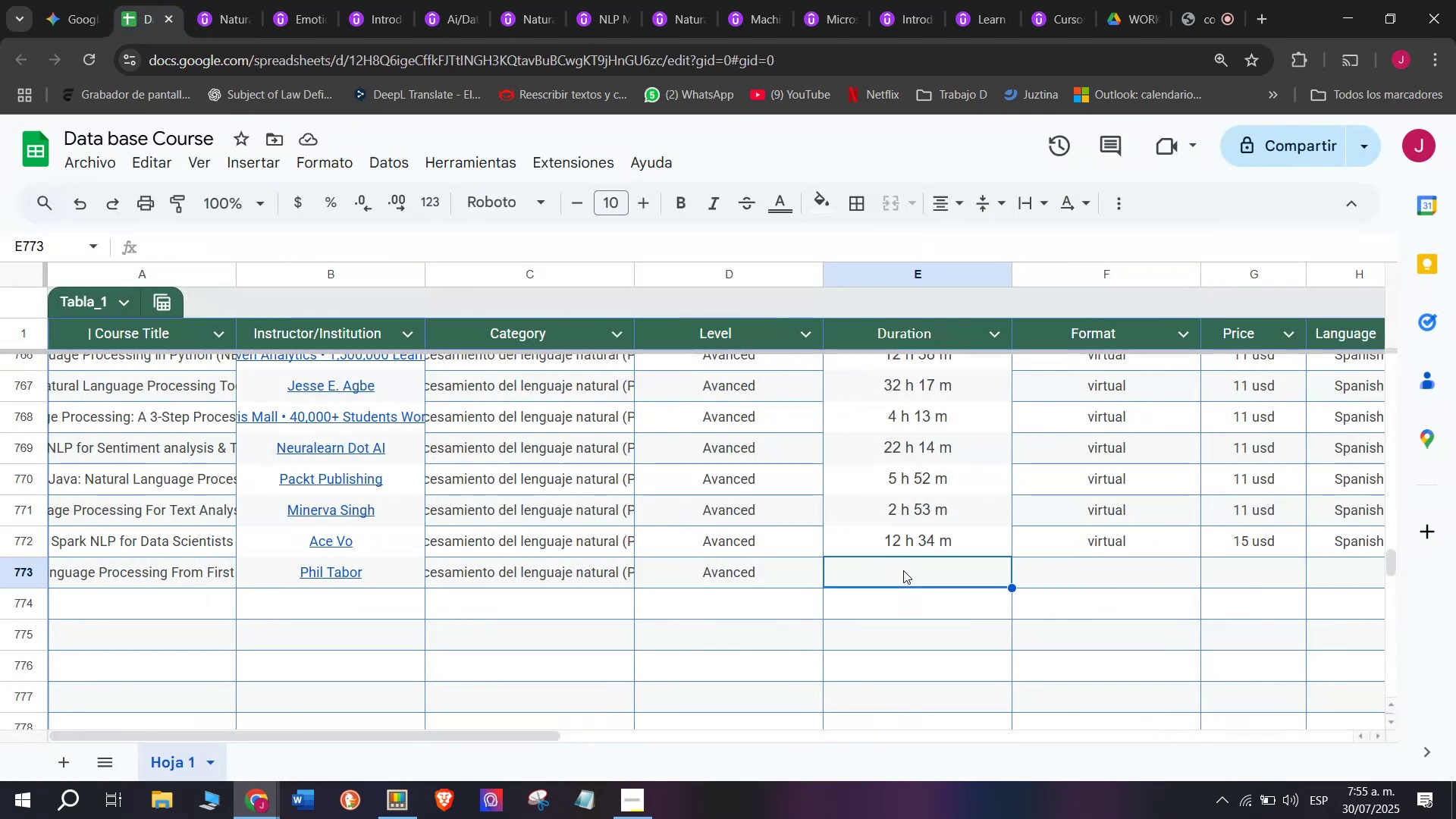 
key(Control+ControlLeft)
 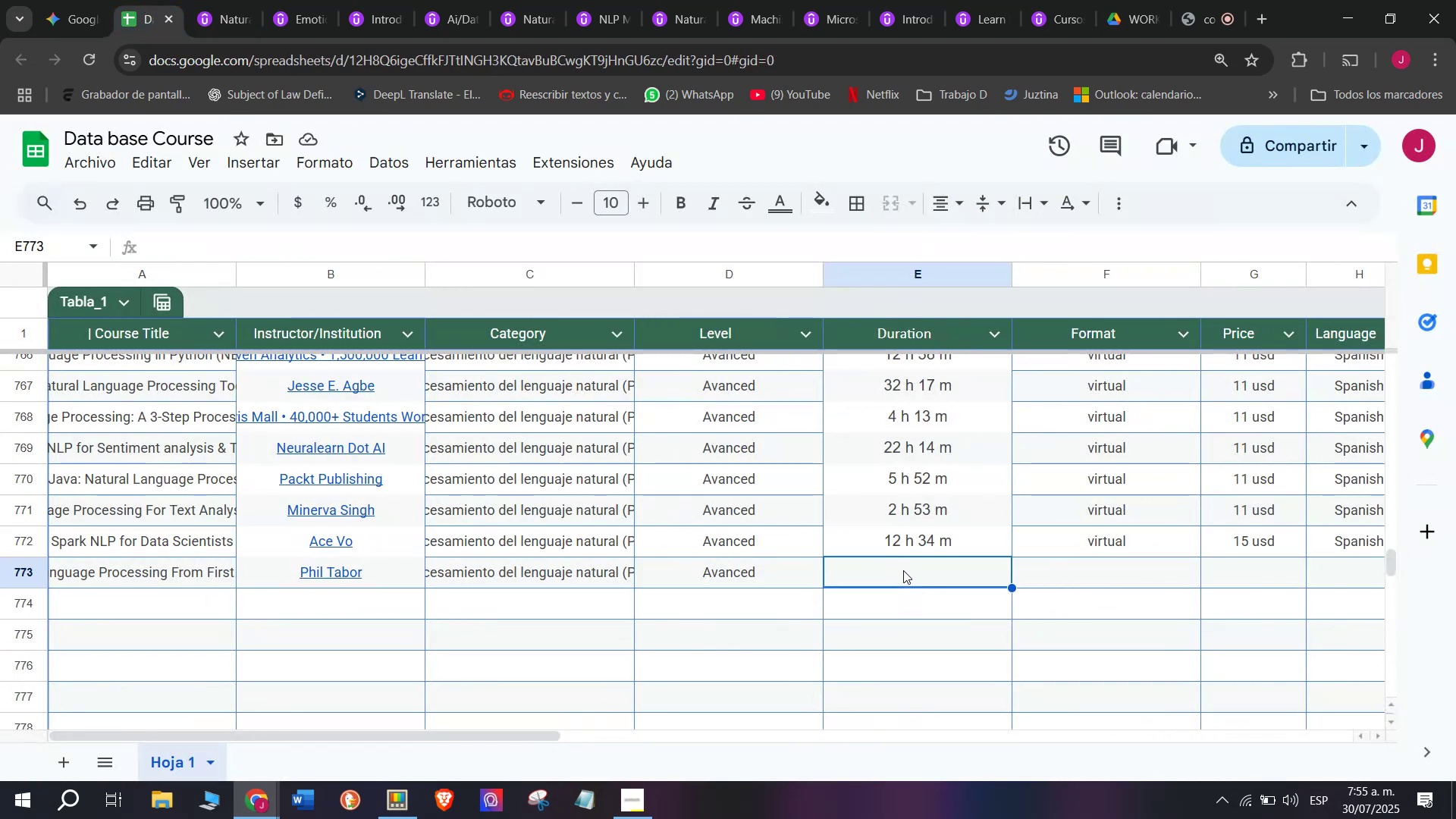 
key(Control+V)
 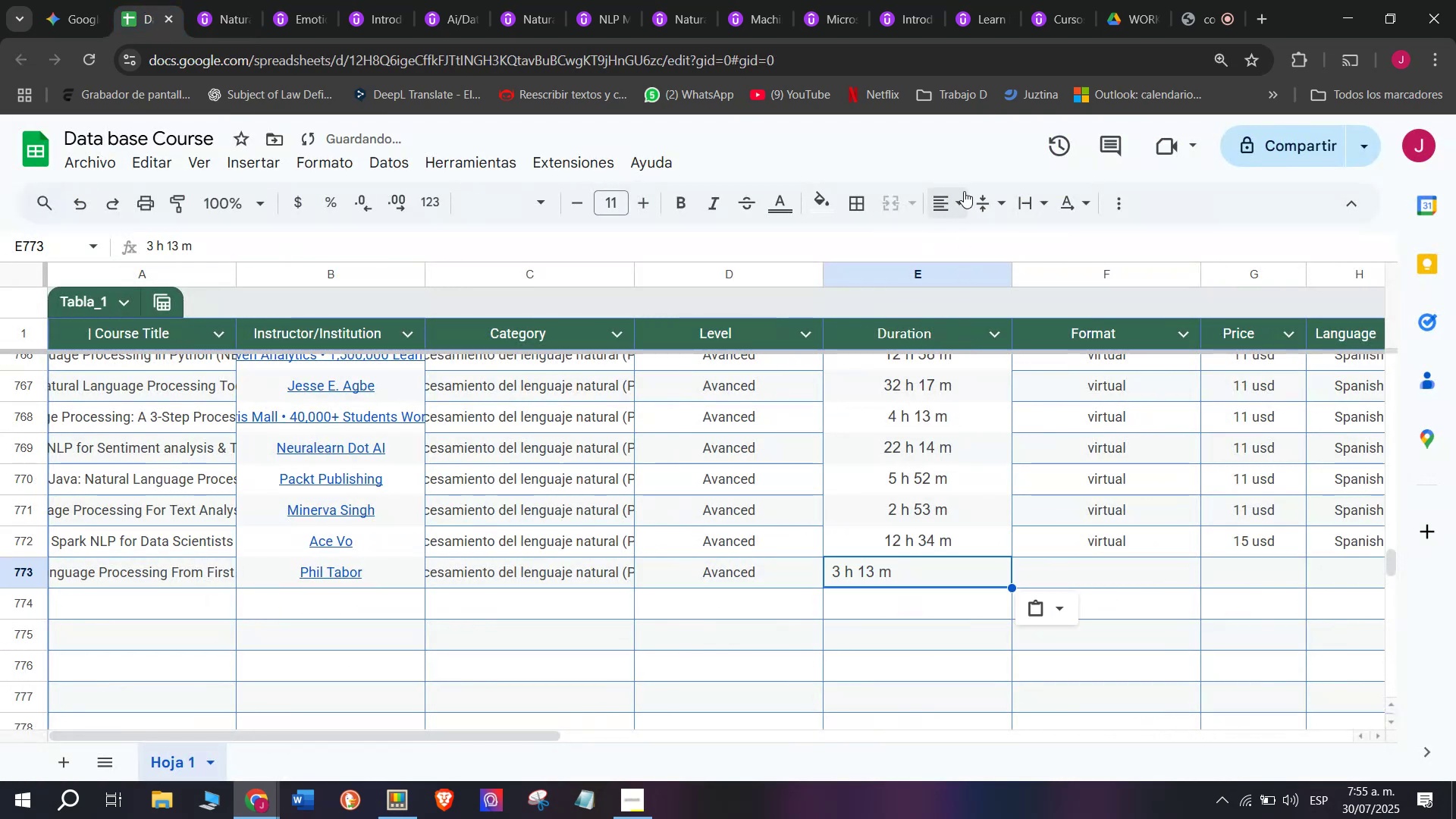 
left_click([971, 209])
 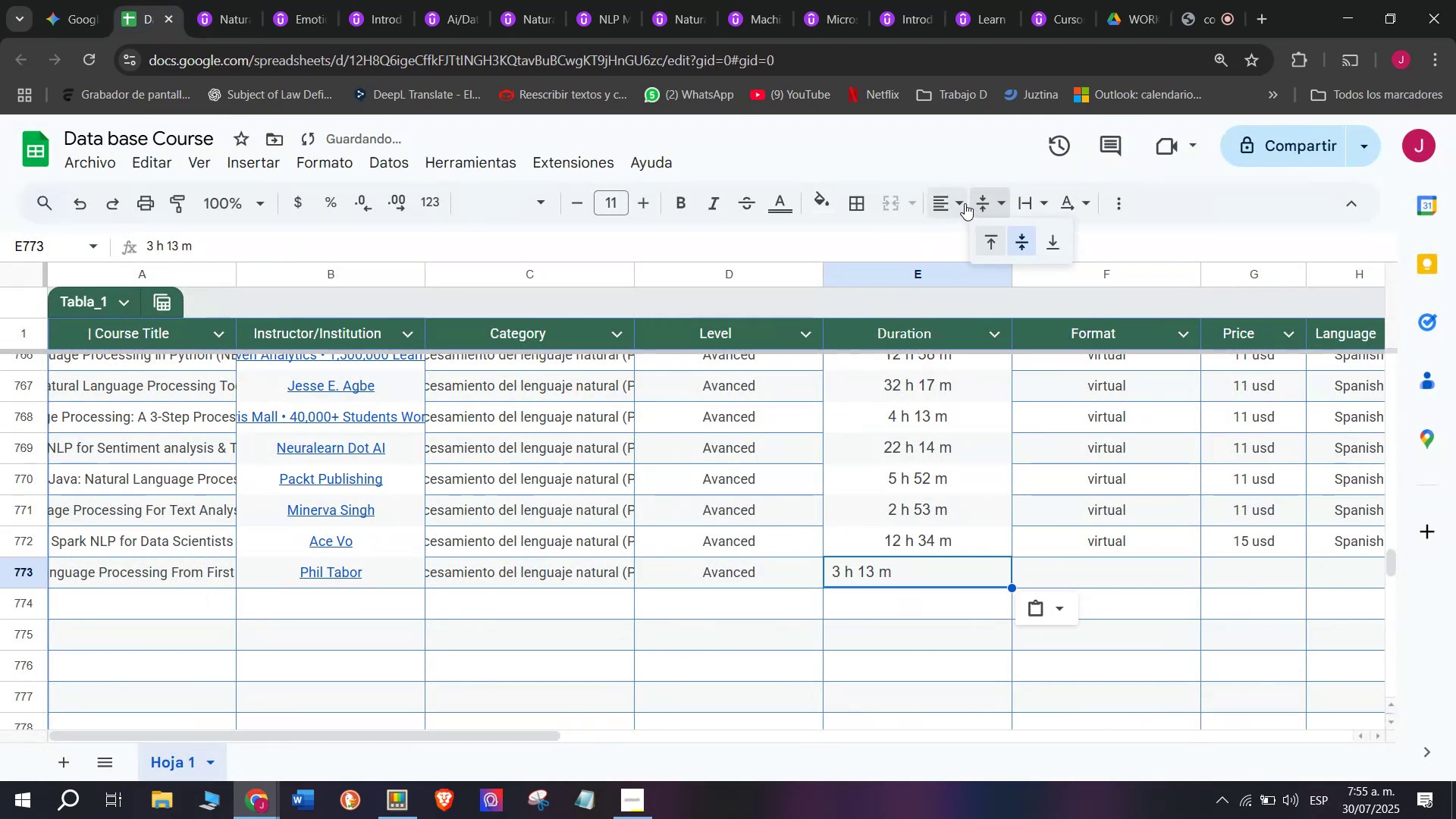 
left_click([965, 203])
 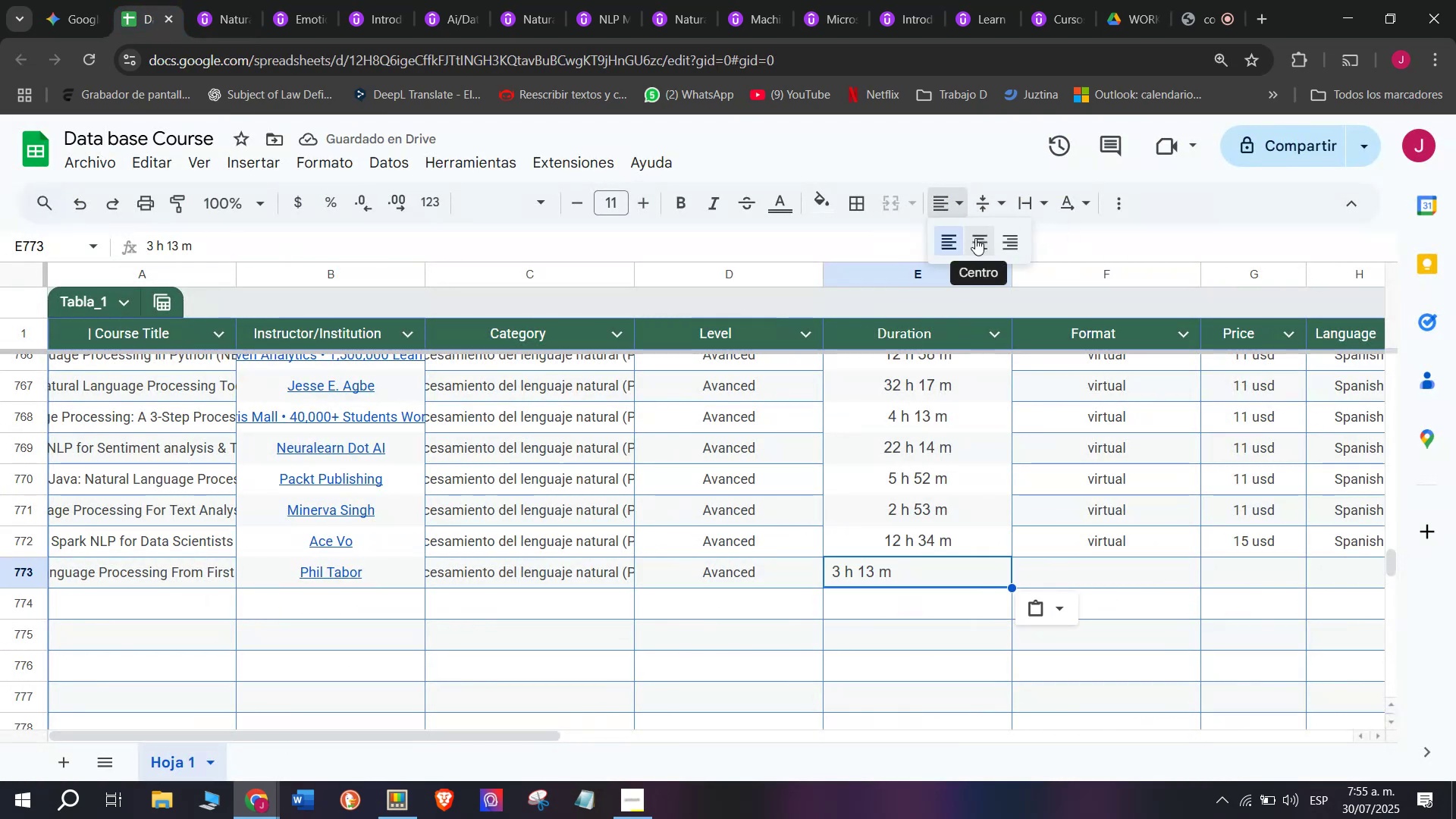 
left_click([974, 238])
 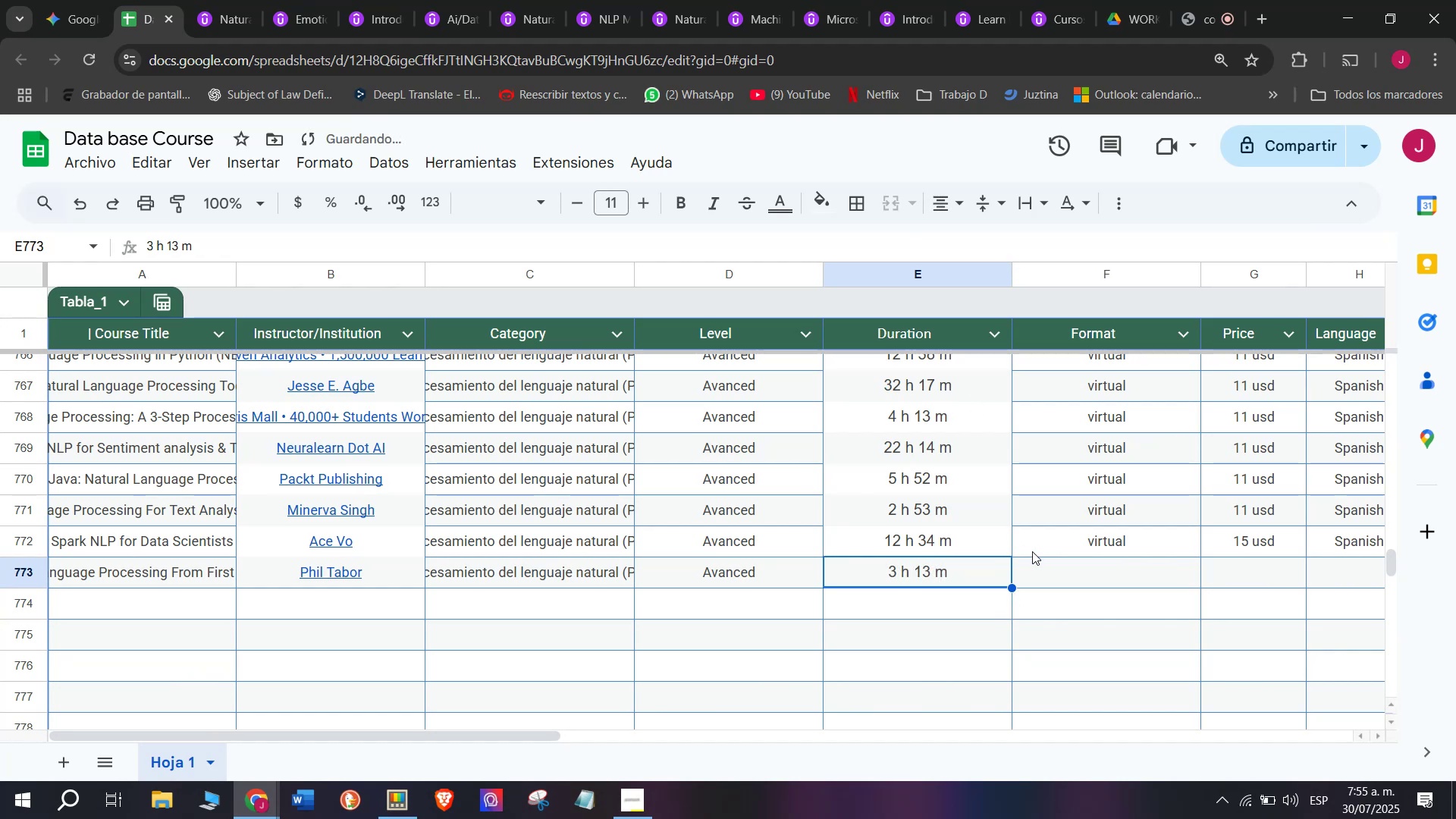 
left_click([1097, 552])
 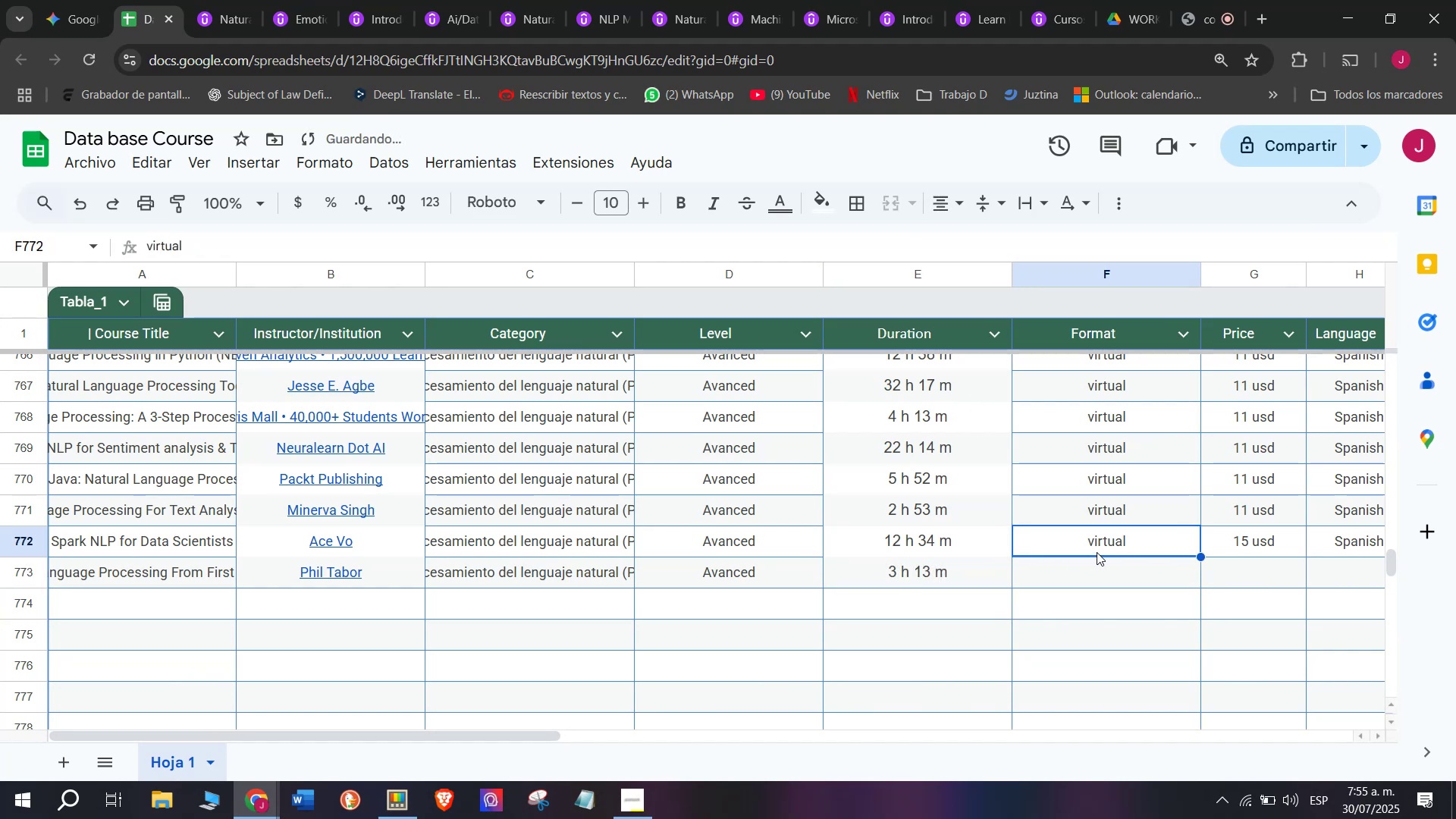 
key(Break)
 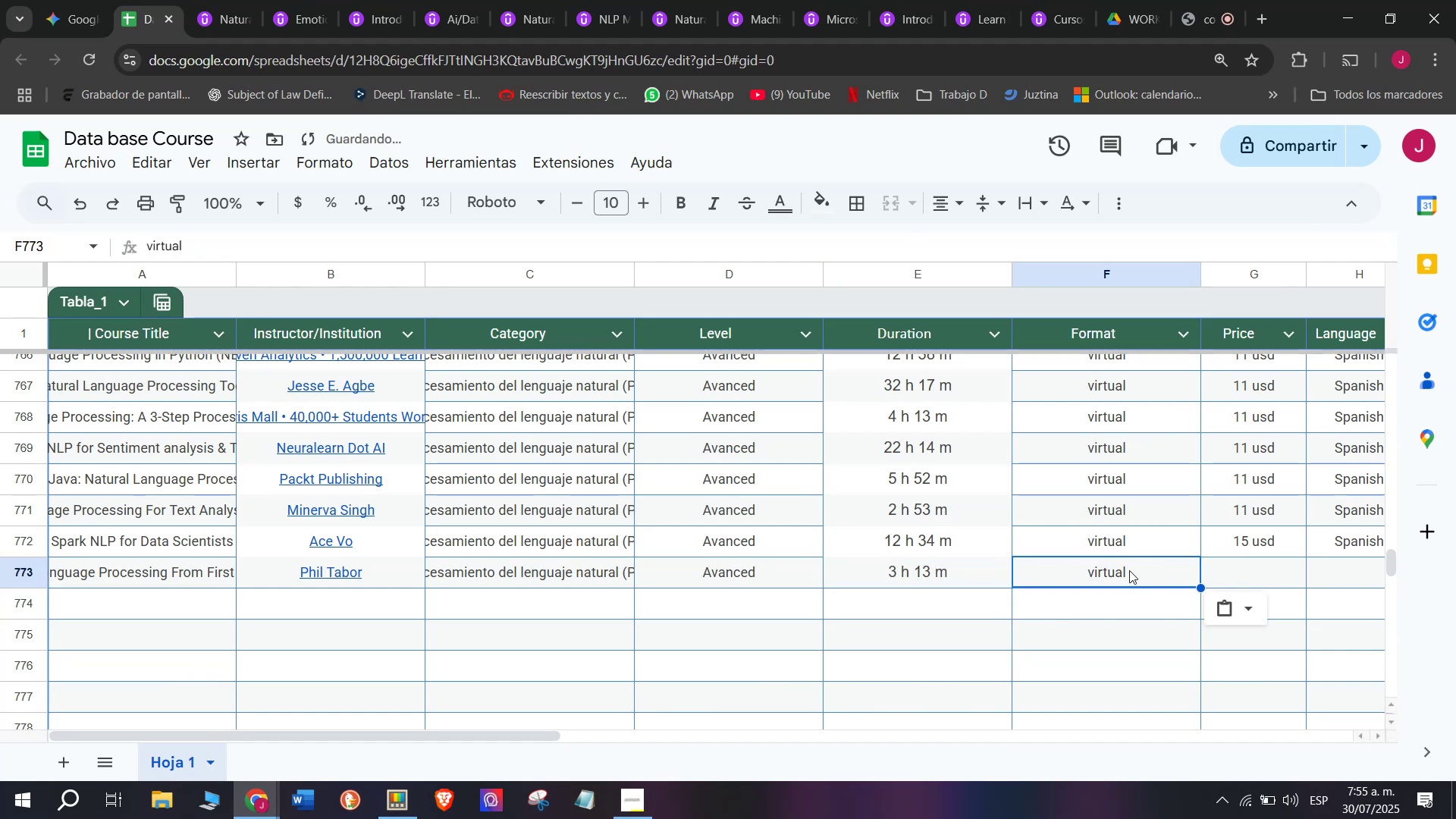 
key(Control+ControlLeft)
 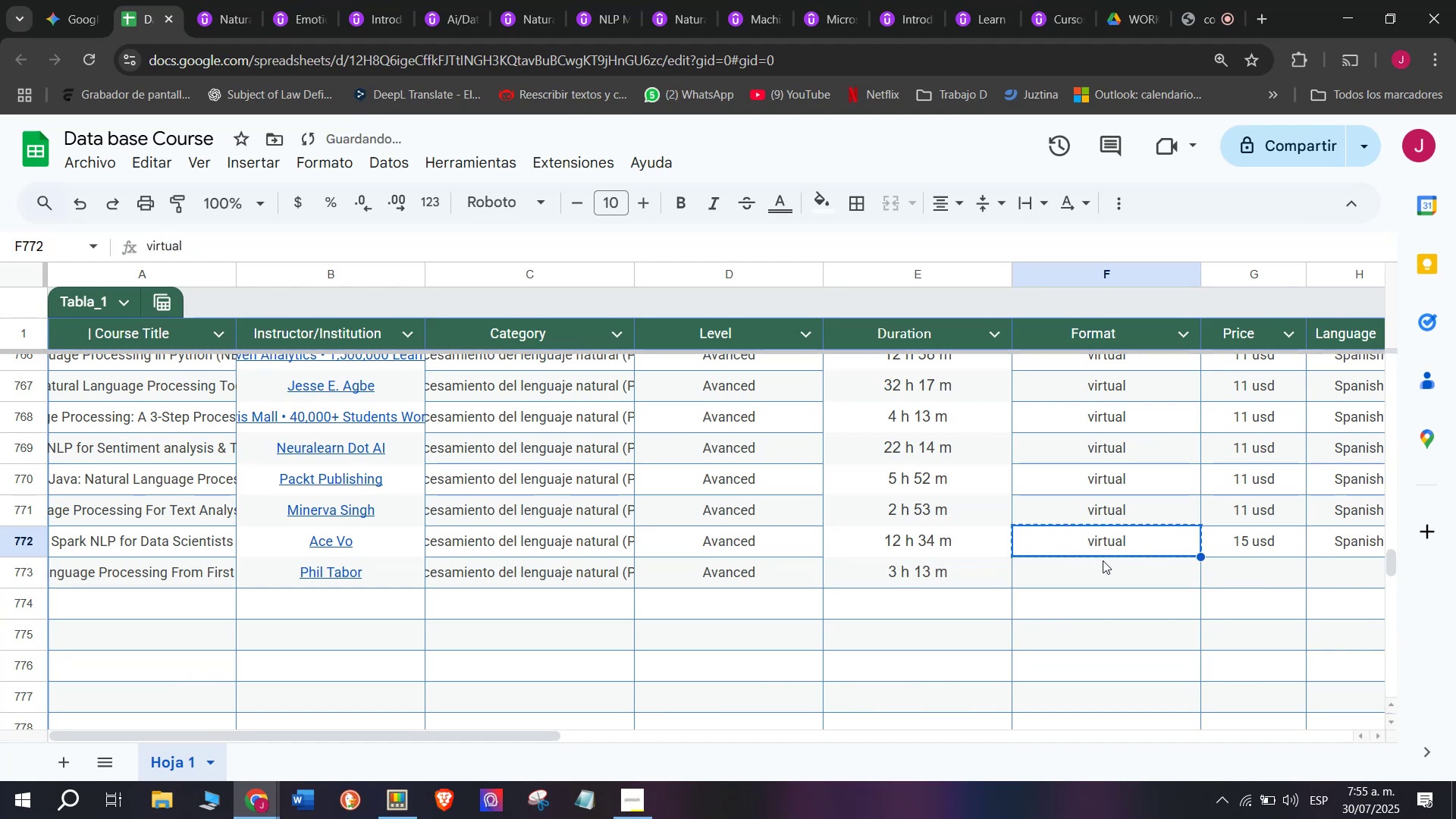 
key(Control+C)
 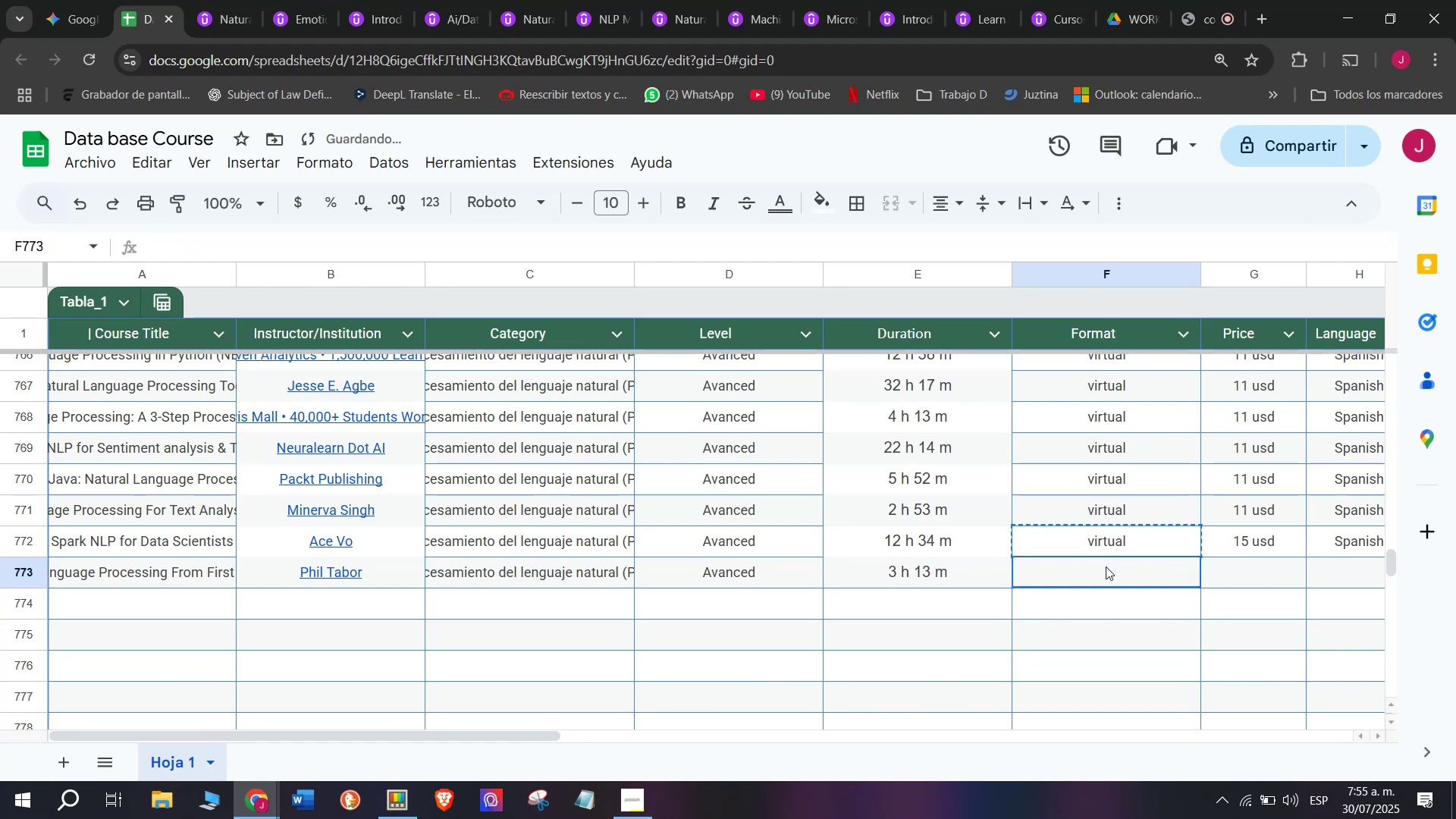 
left_click([1106, 566])
 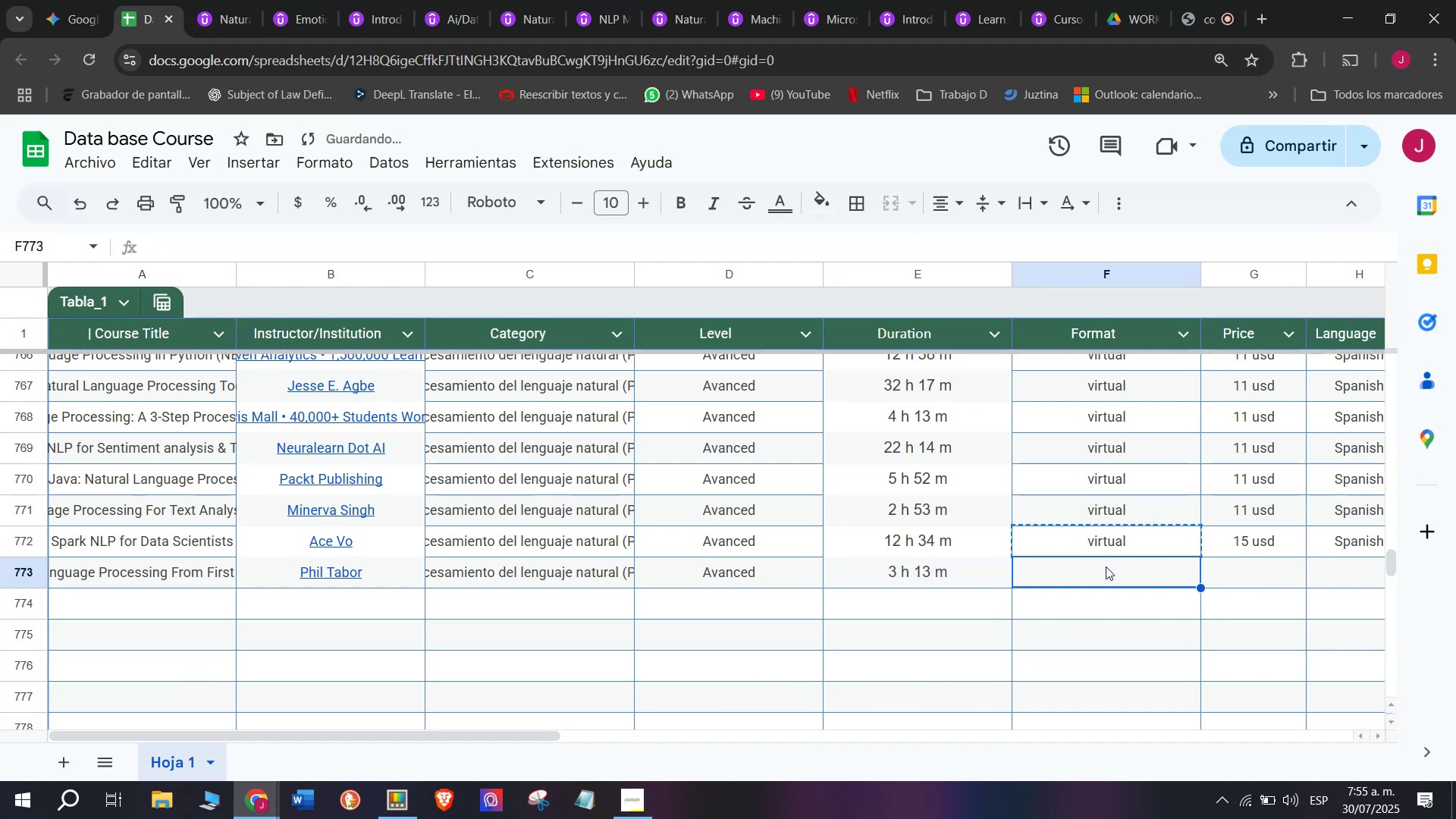 
key(Z)
 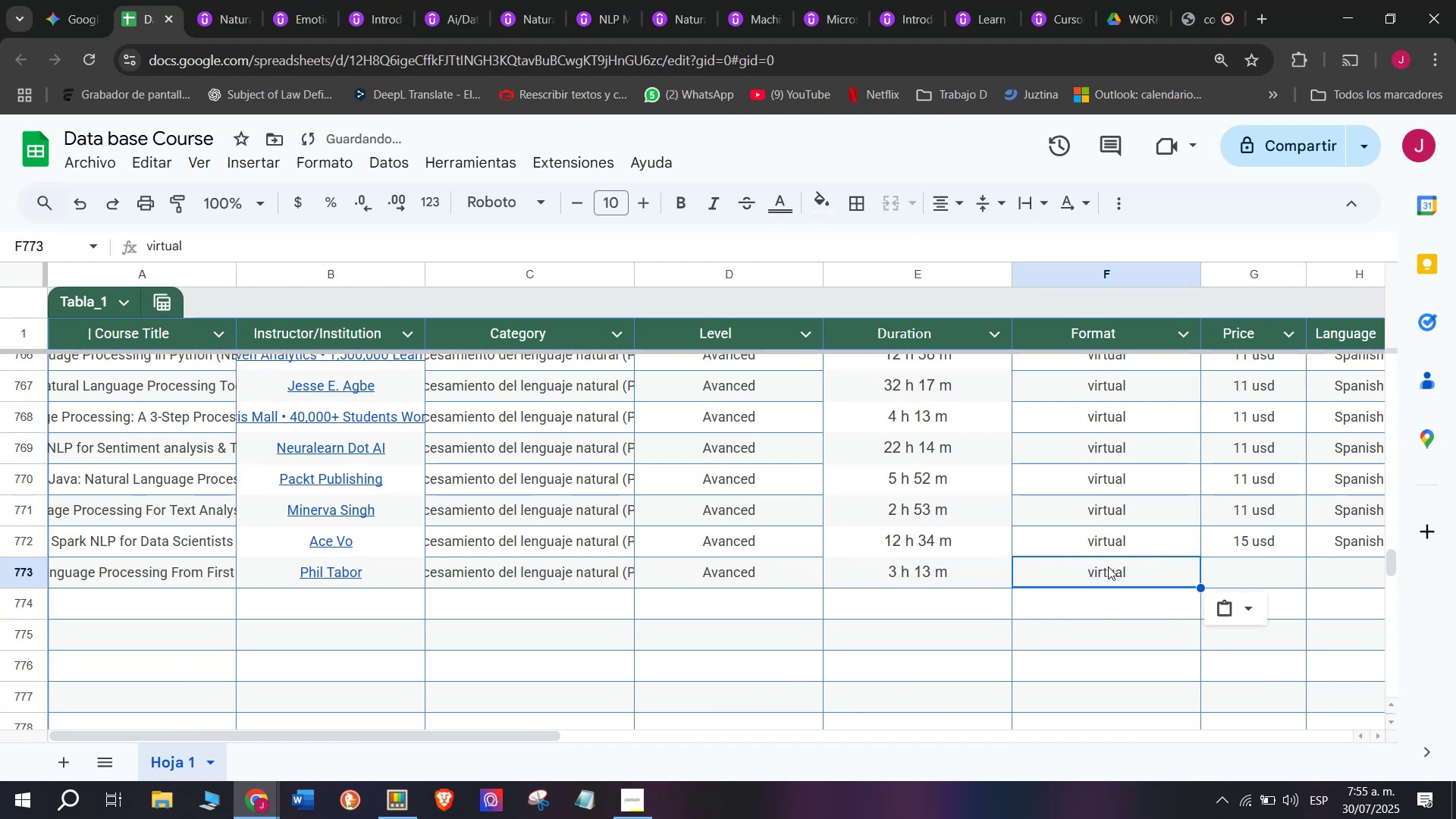 
key(Control+ControlLeft)
 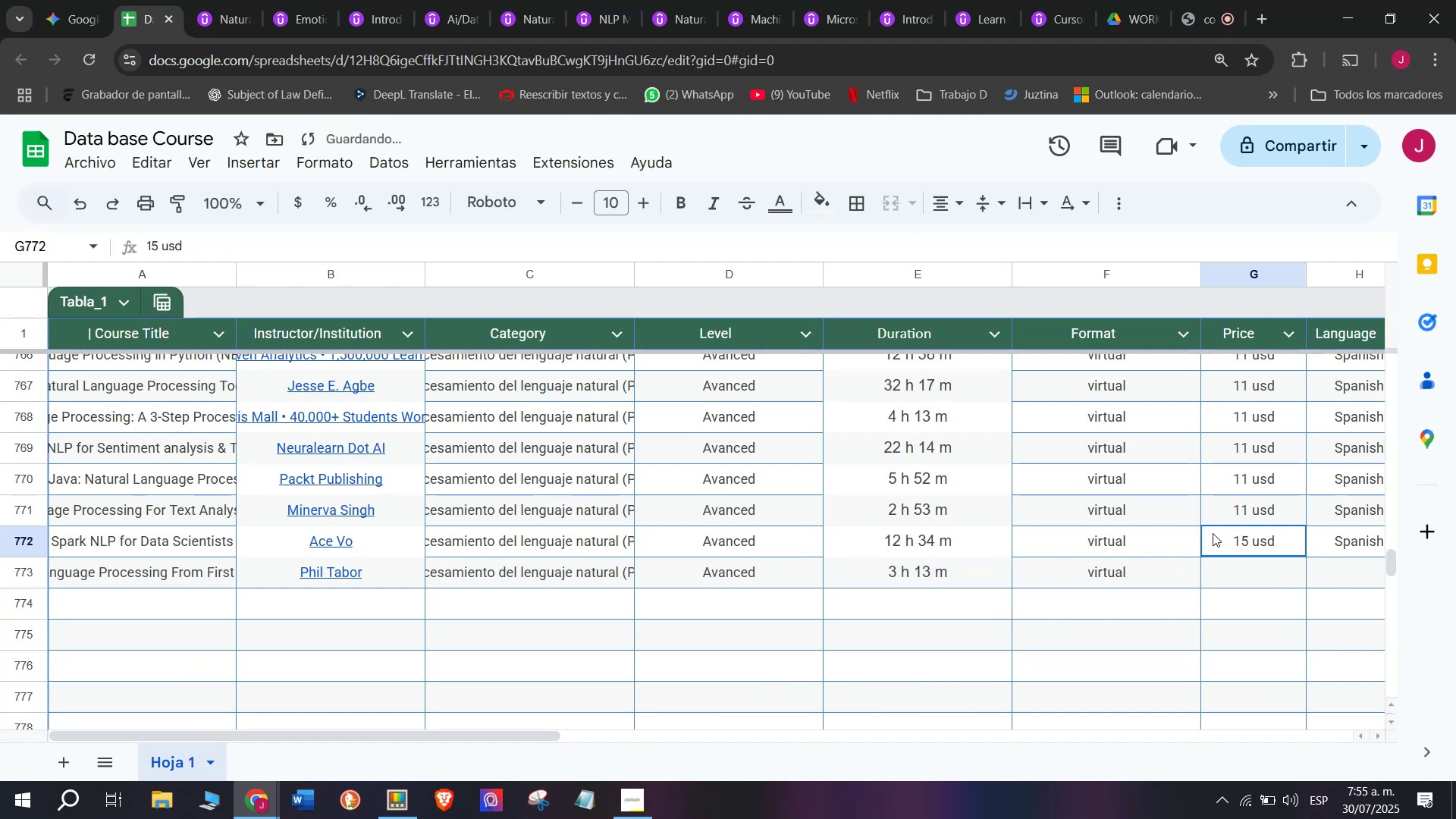 
key(Control+V)
 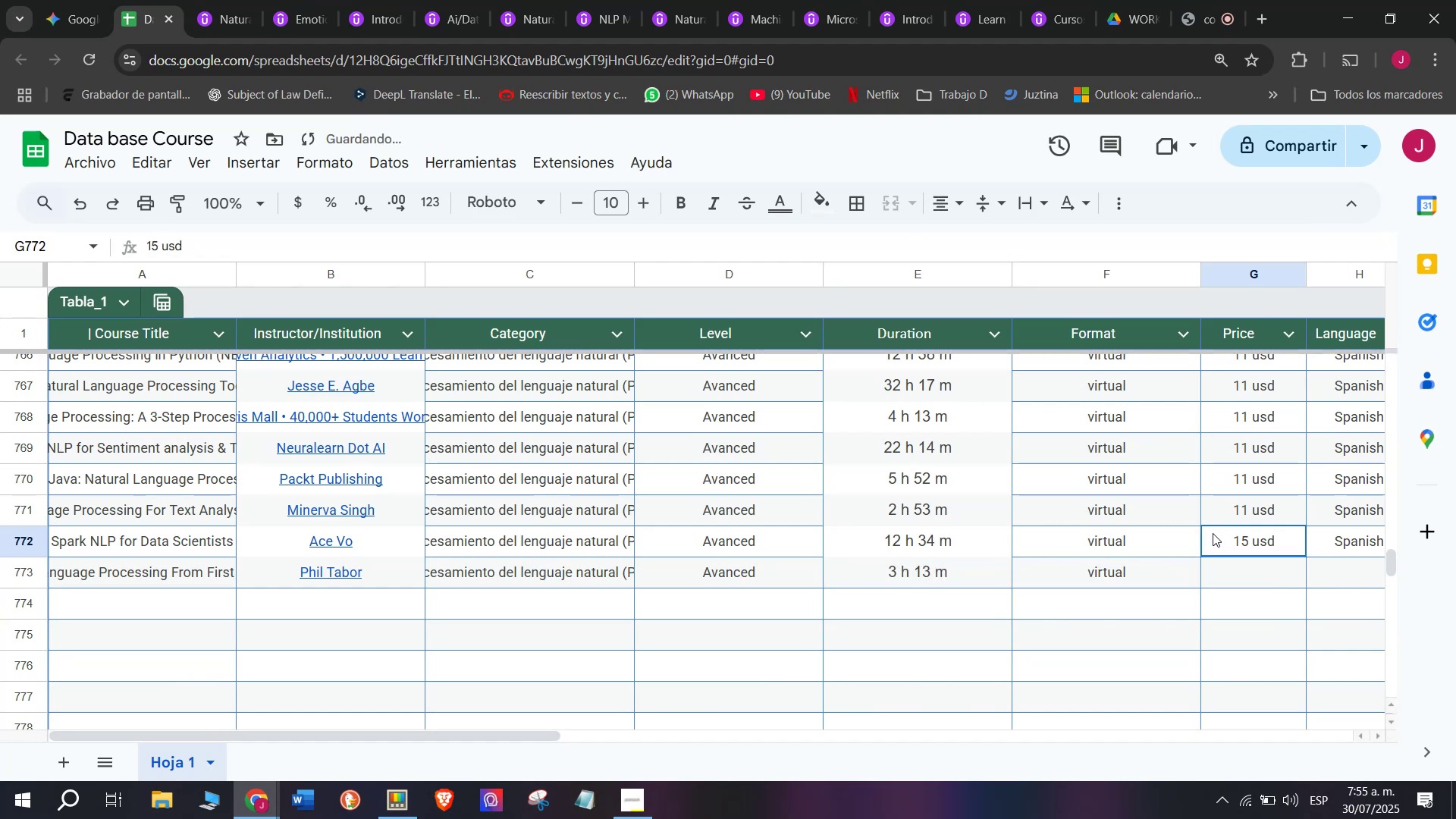 
left_click([1213, 533])
 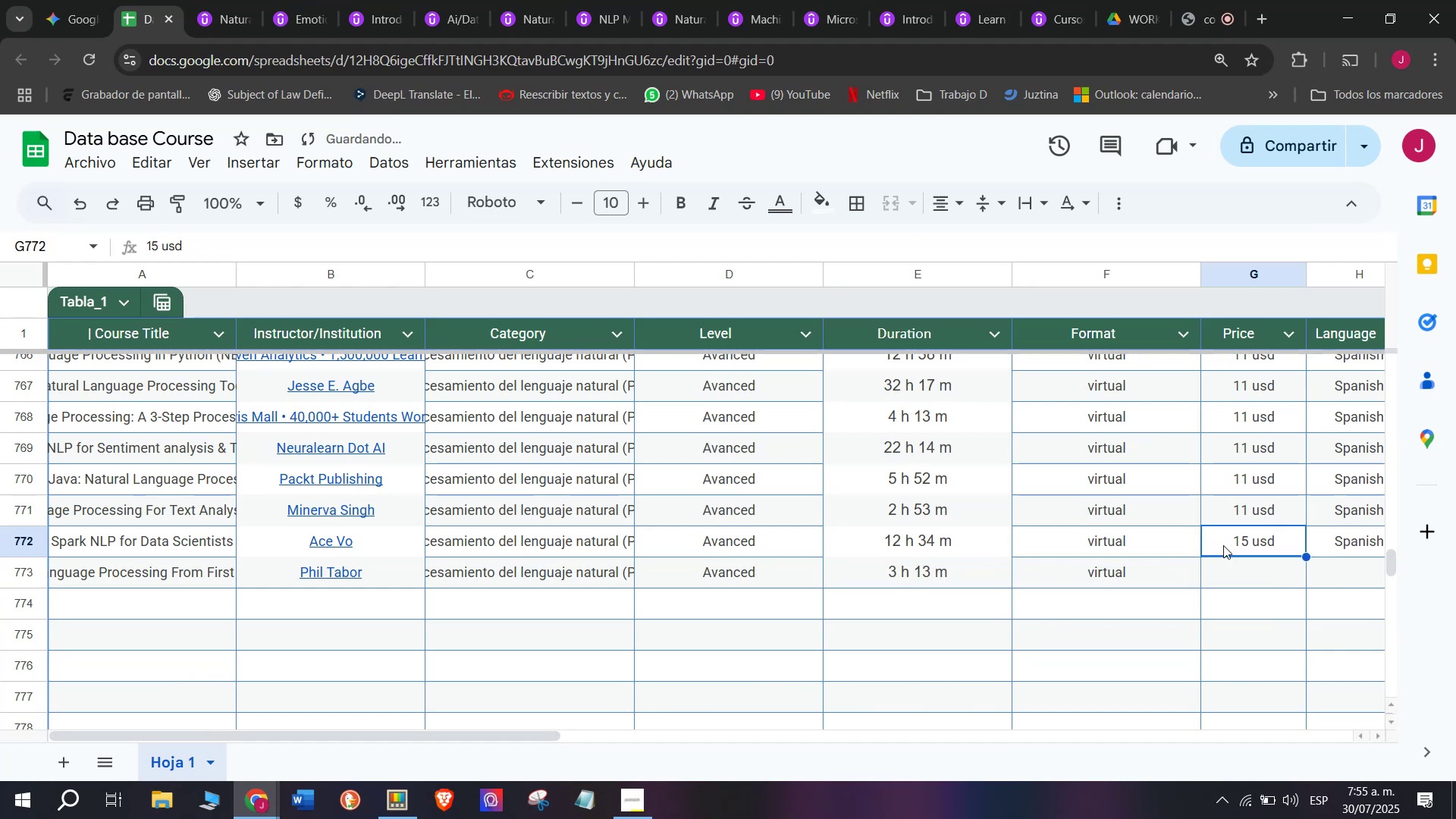 
key(Break)
 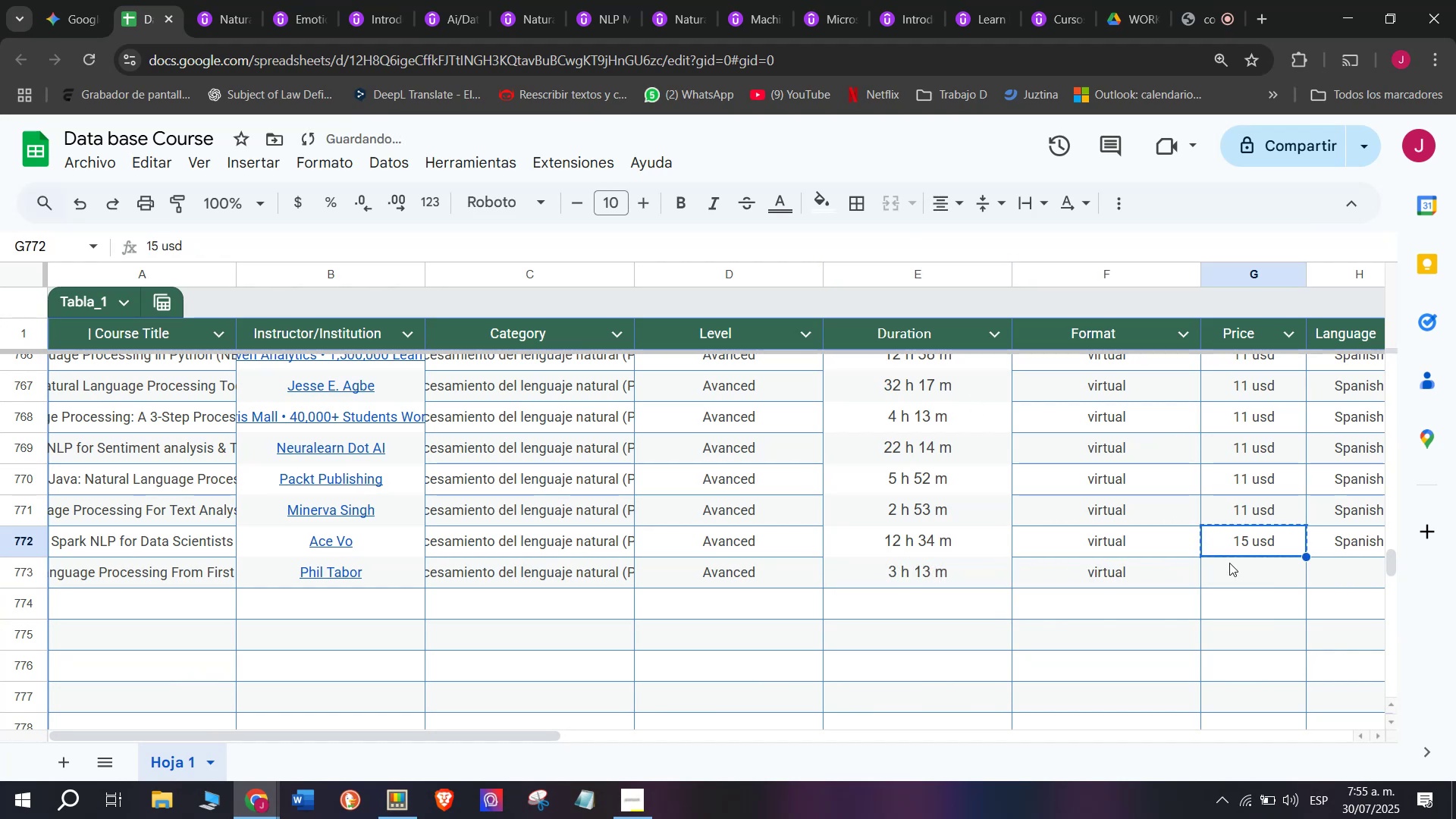 
key(Control+ControlLeft)
 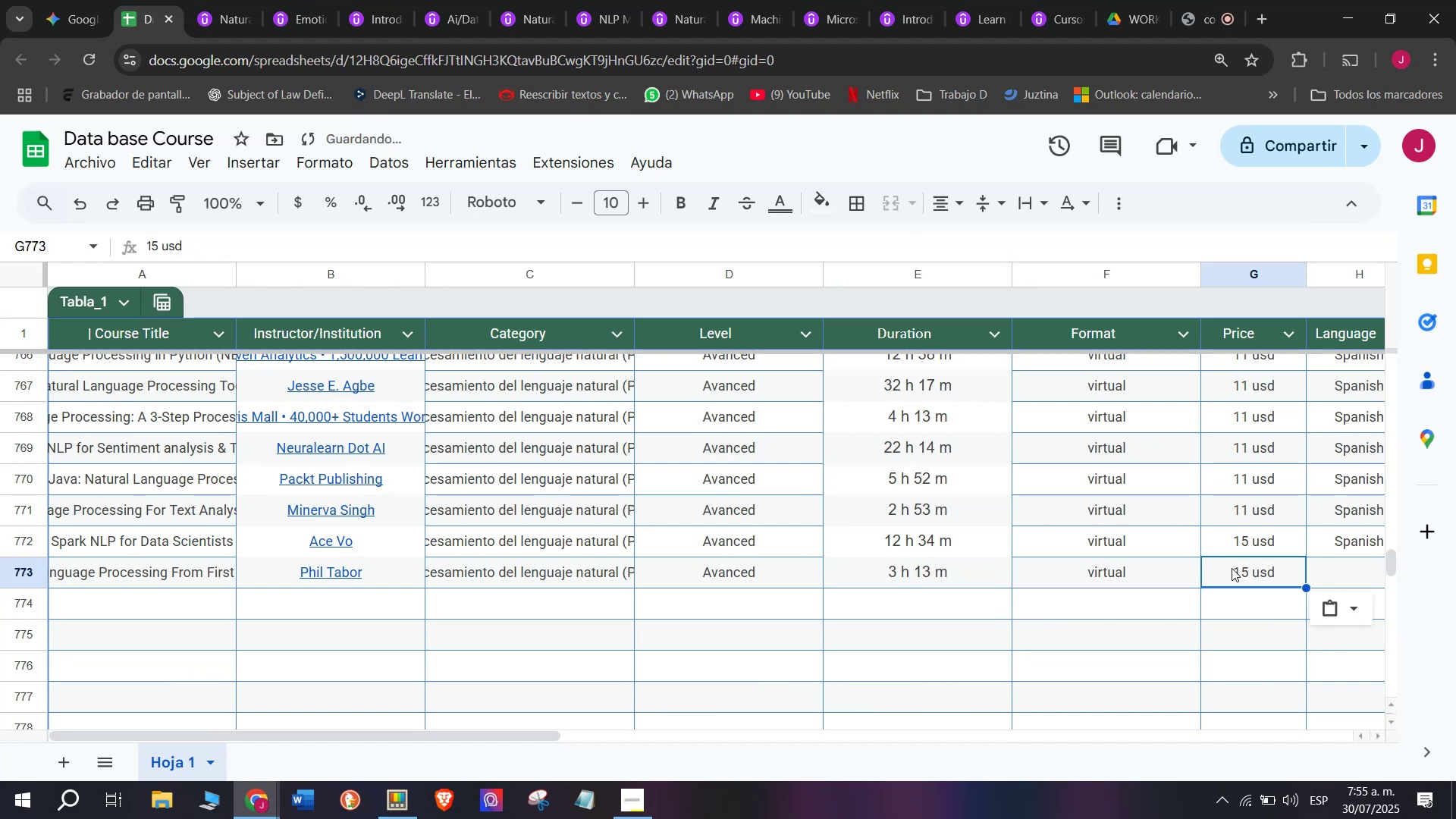 
key(Control+C)
 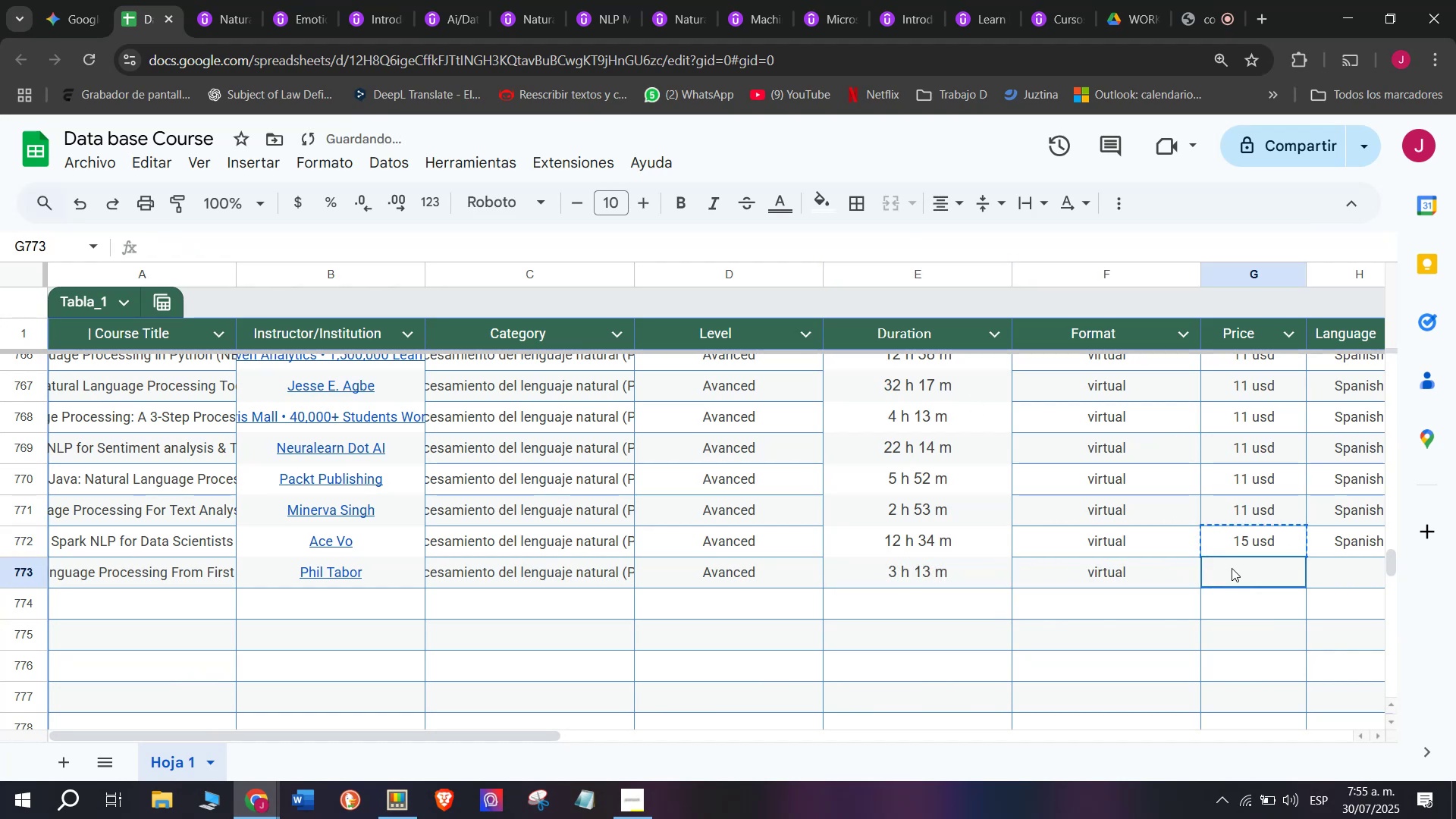 
left_click([1232, 568])
 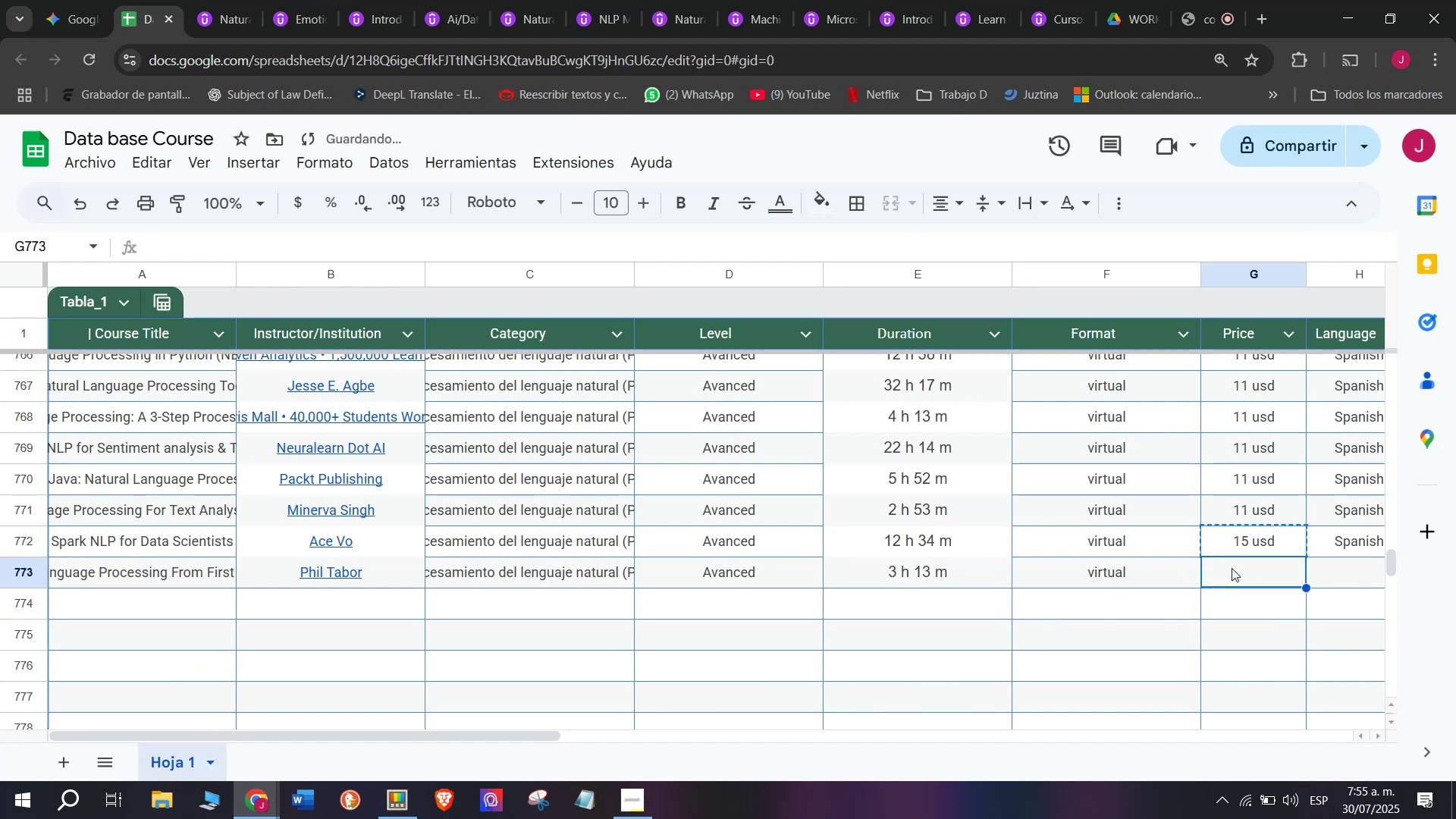 
key(Z)
 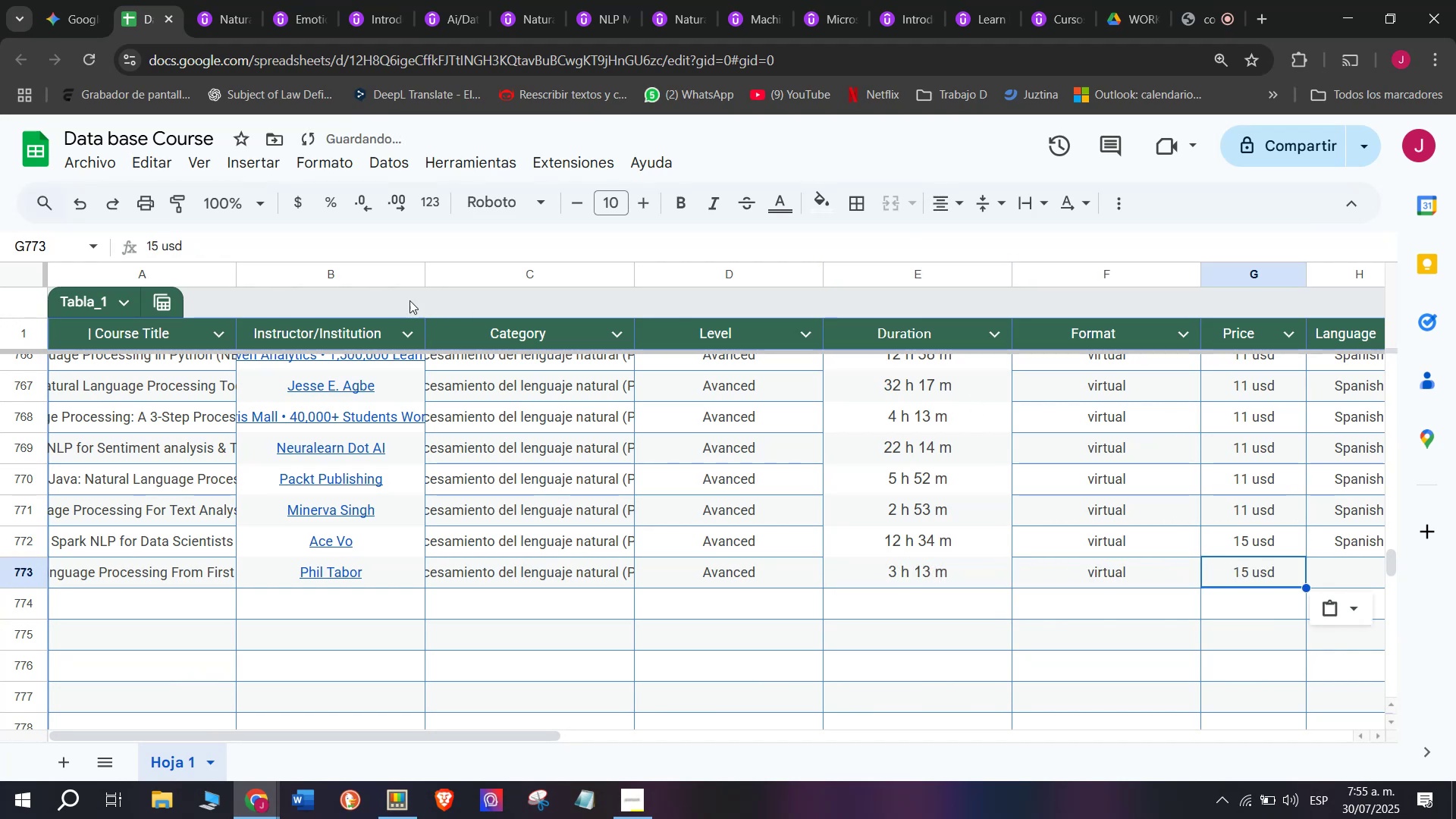 
key(Control+ControlLeft)
 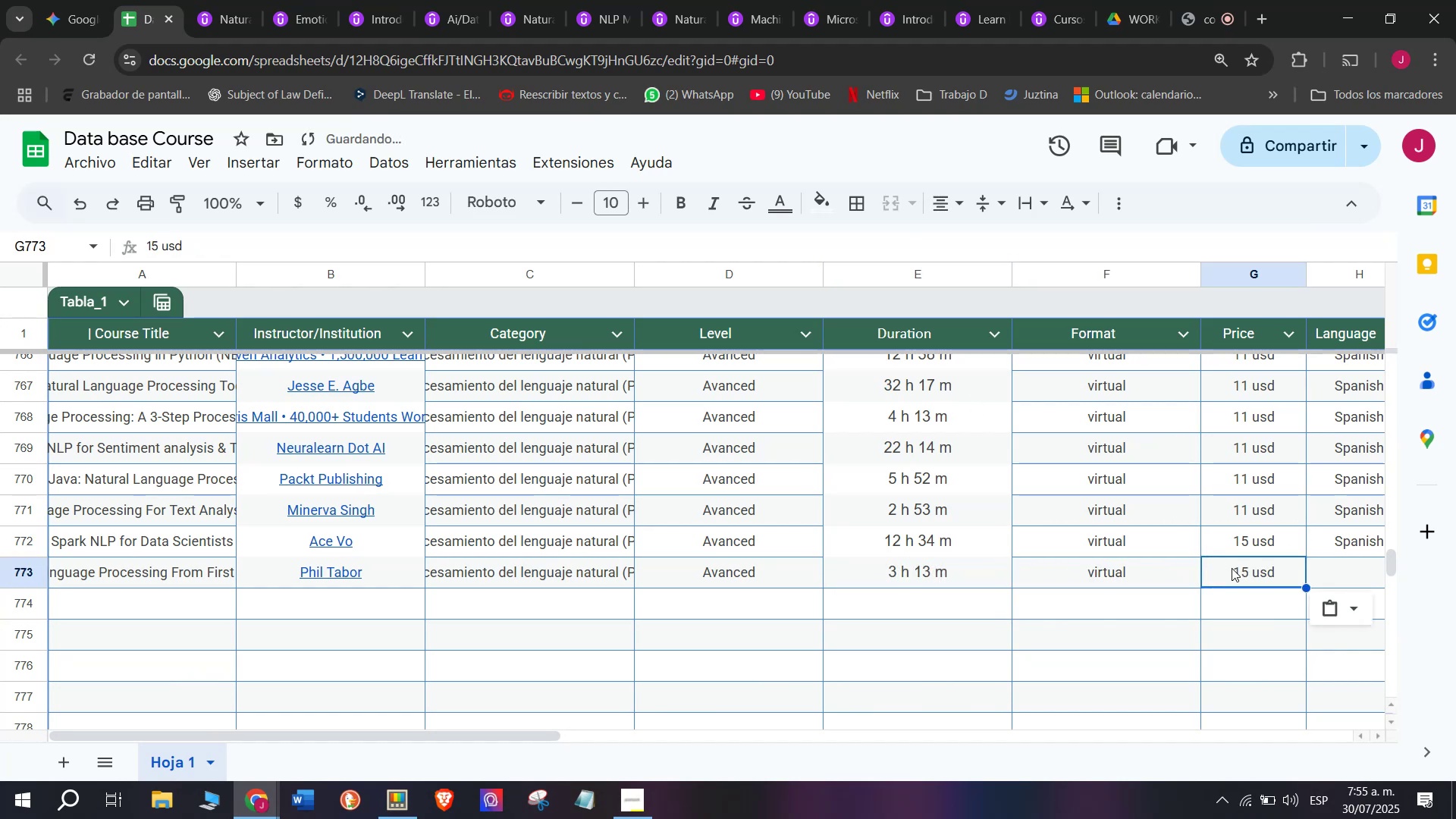 
key(Control+V)
 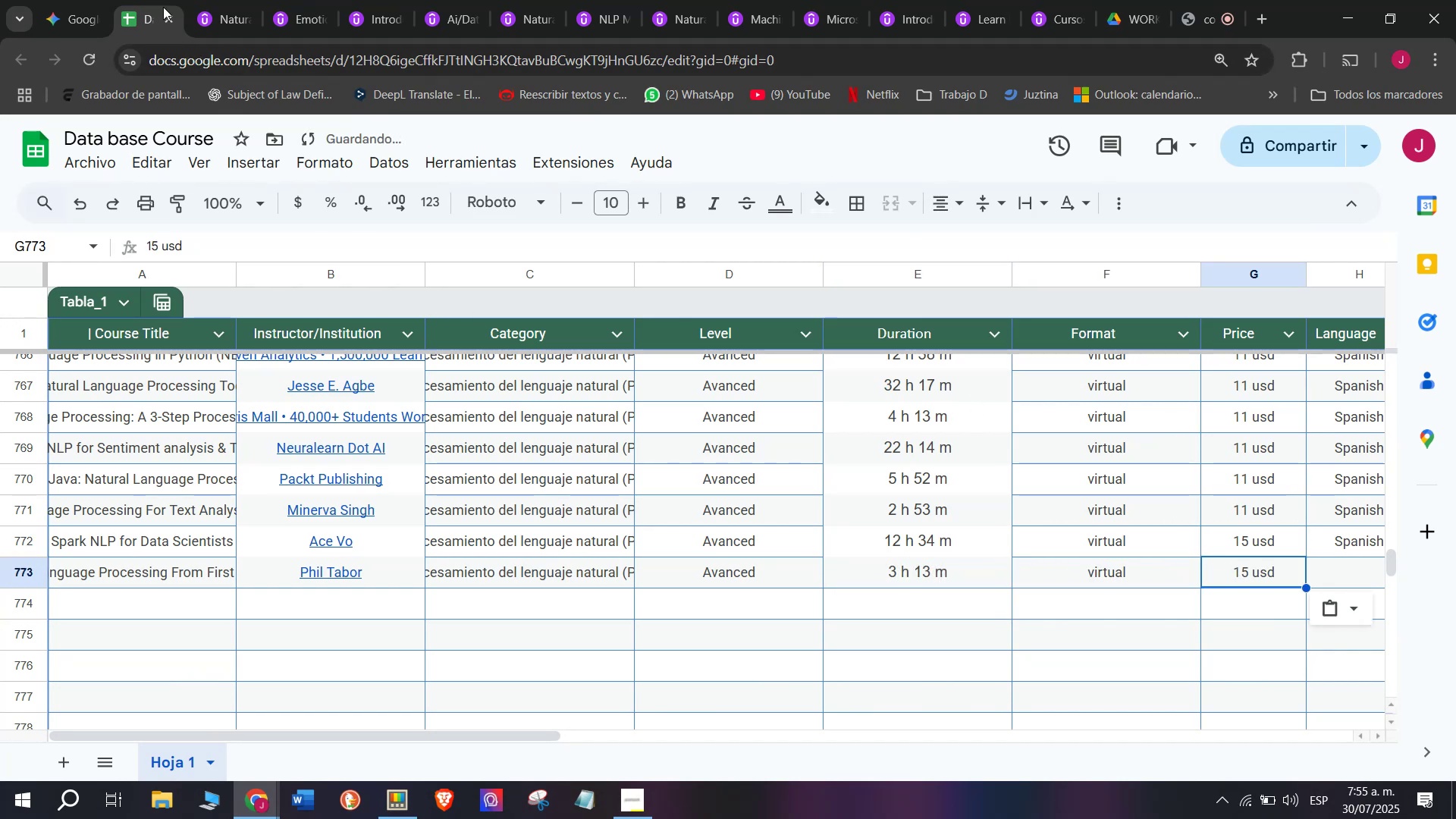 
left_click([218, 0])
 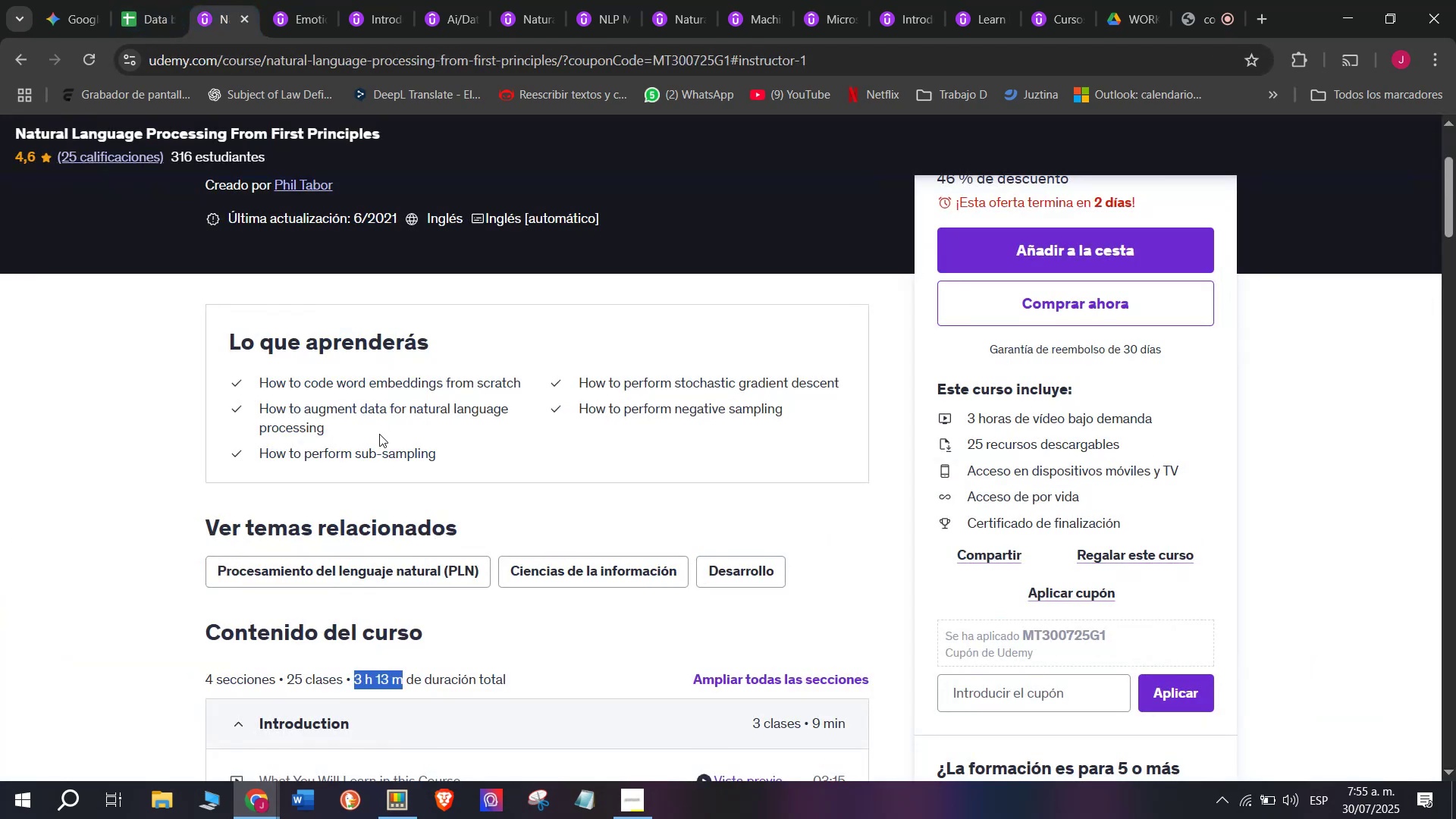 
scroll: coordinate [387, 448], scroll_direction: up, amount: 2.0
 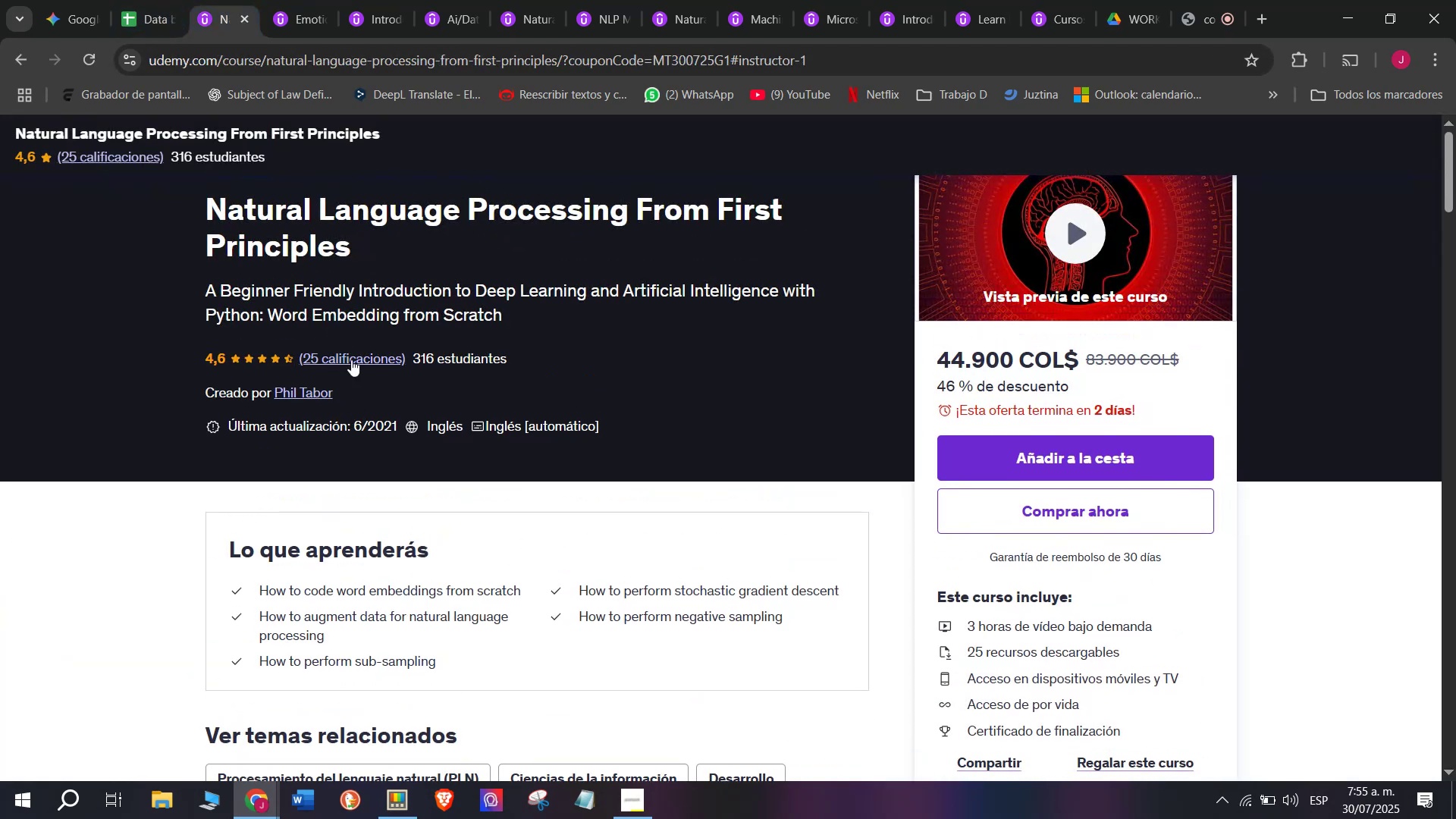 
left_click([182, 0])
 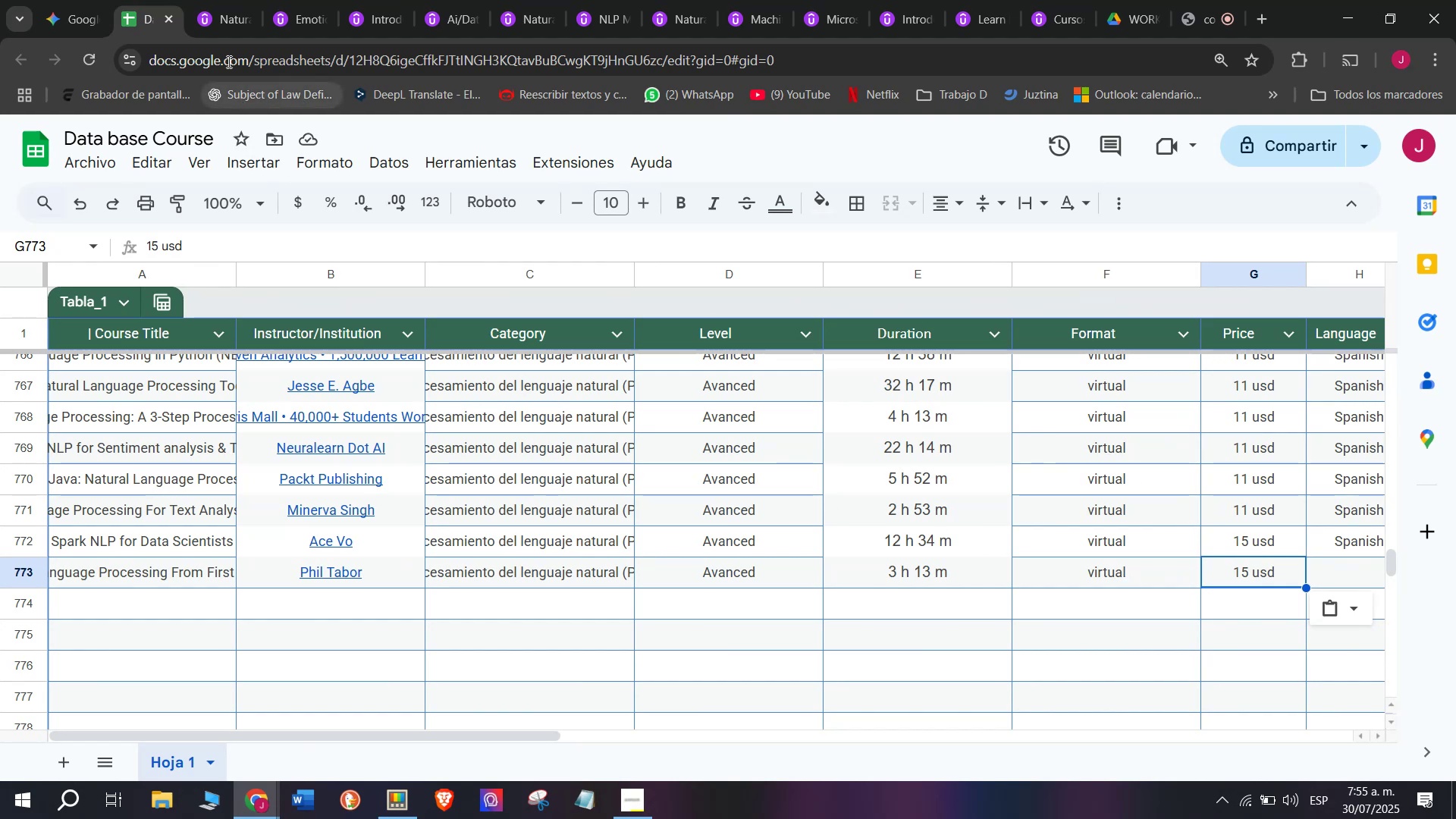 
left_click([242, 10])
 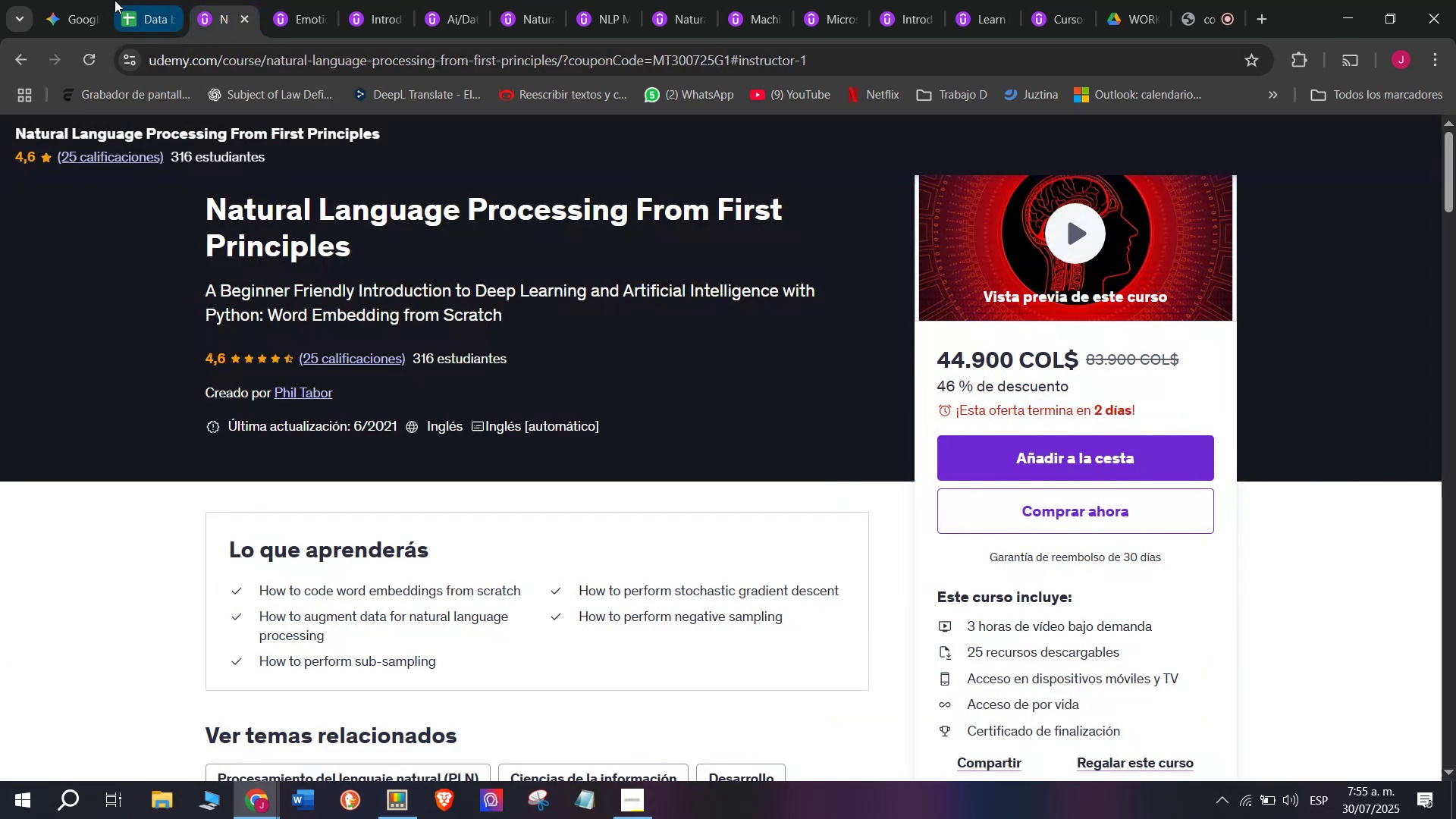 
left_click([136, 0])
 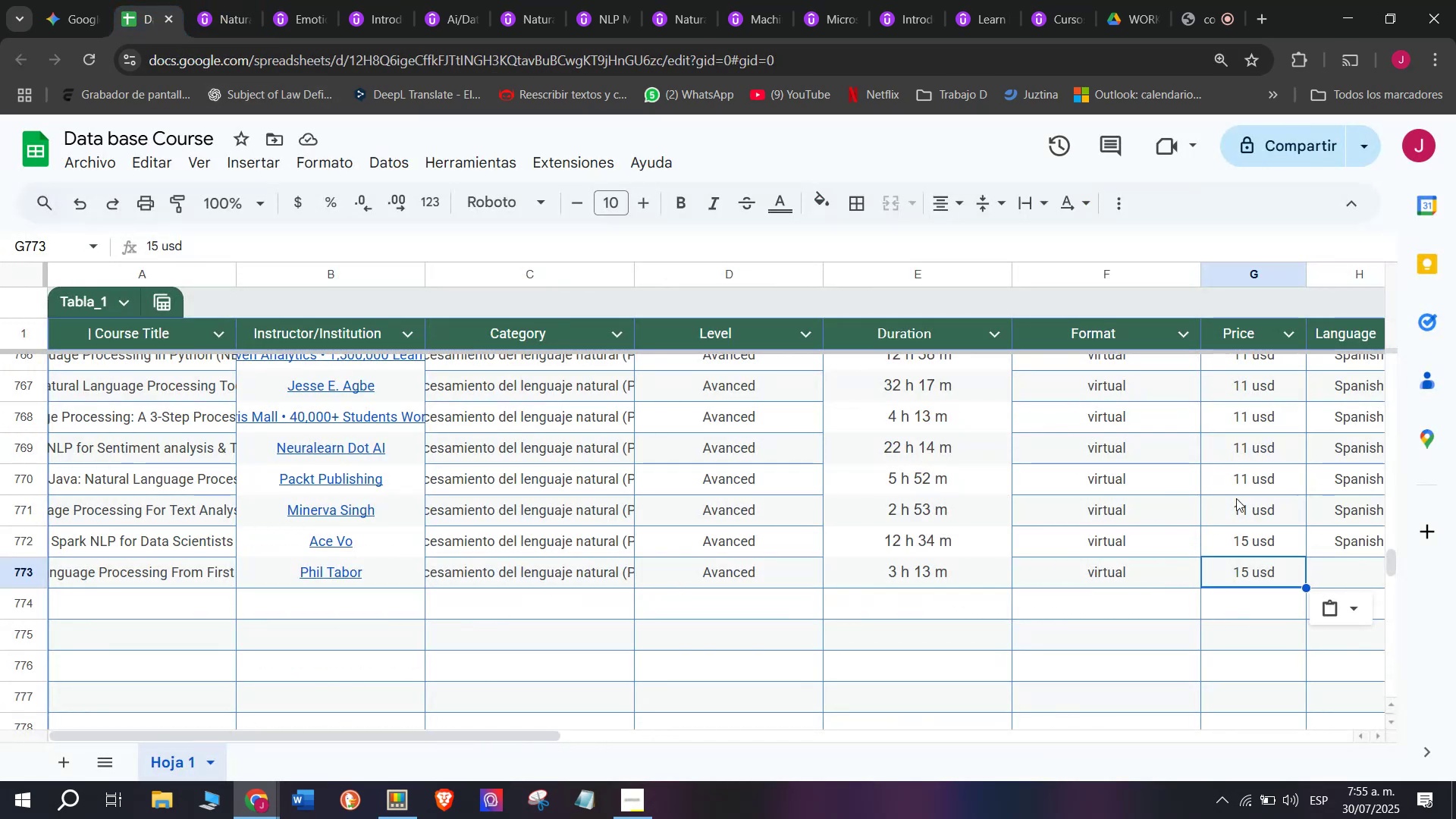 
left_click([1250, 513])
 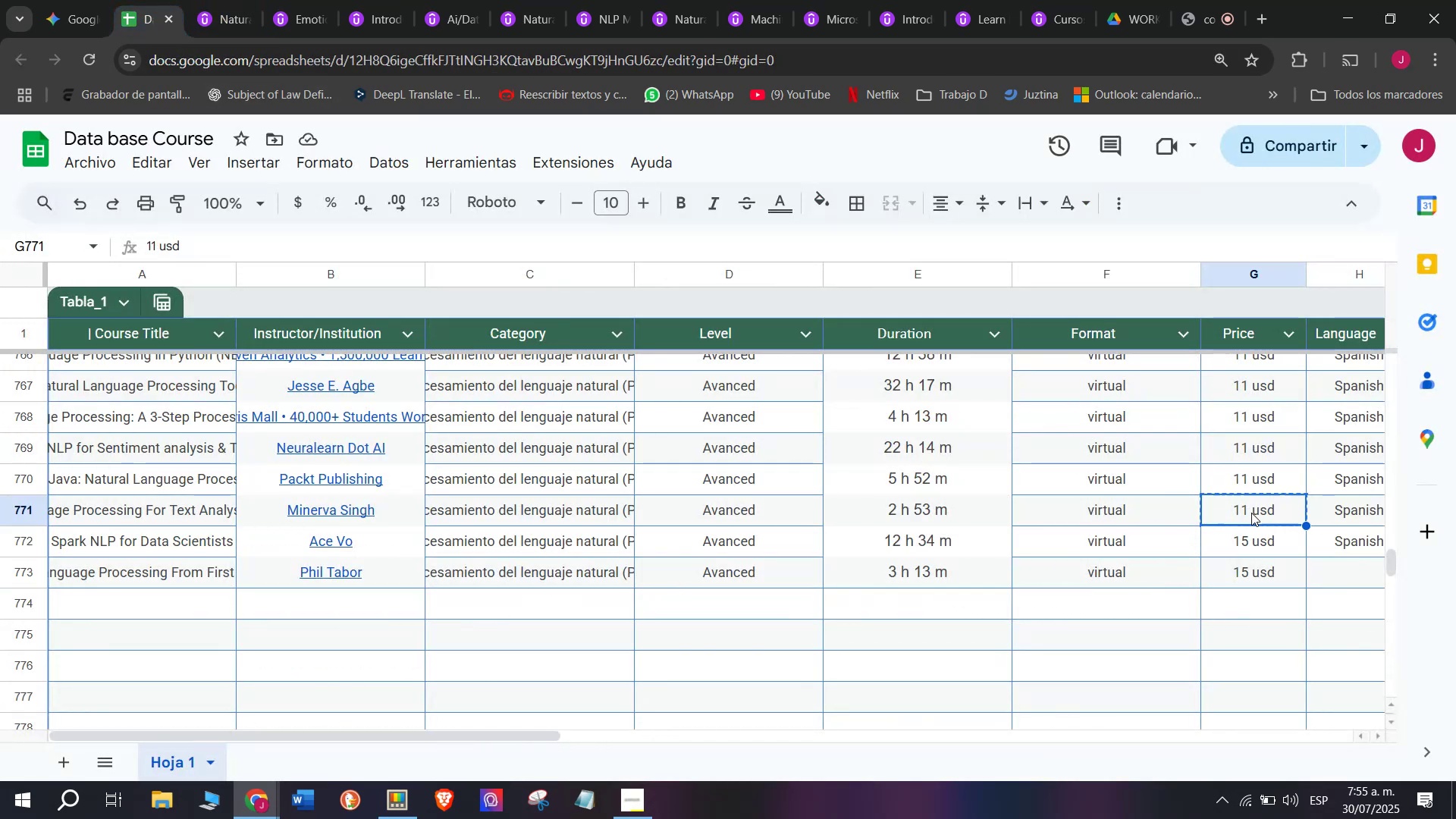 
key(Control+ControlLeft)
 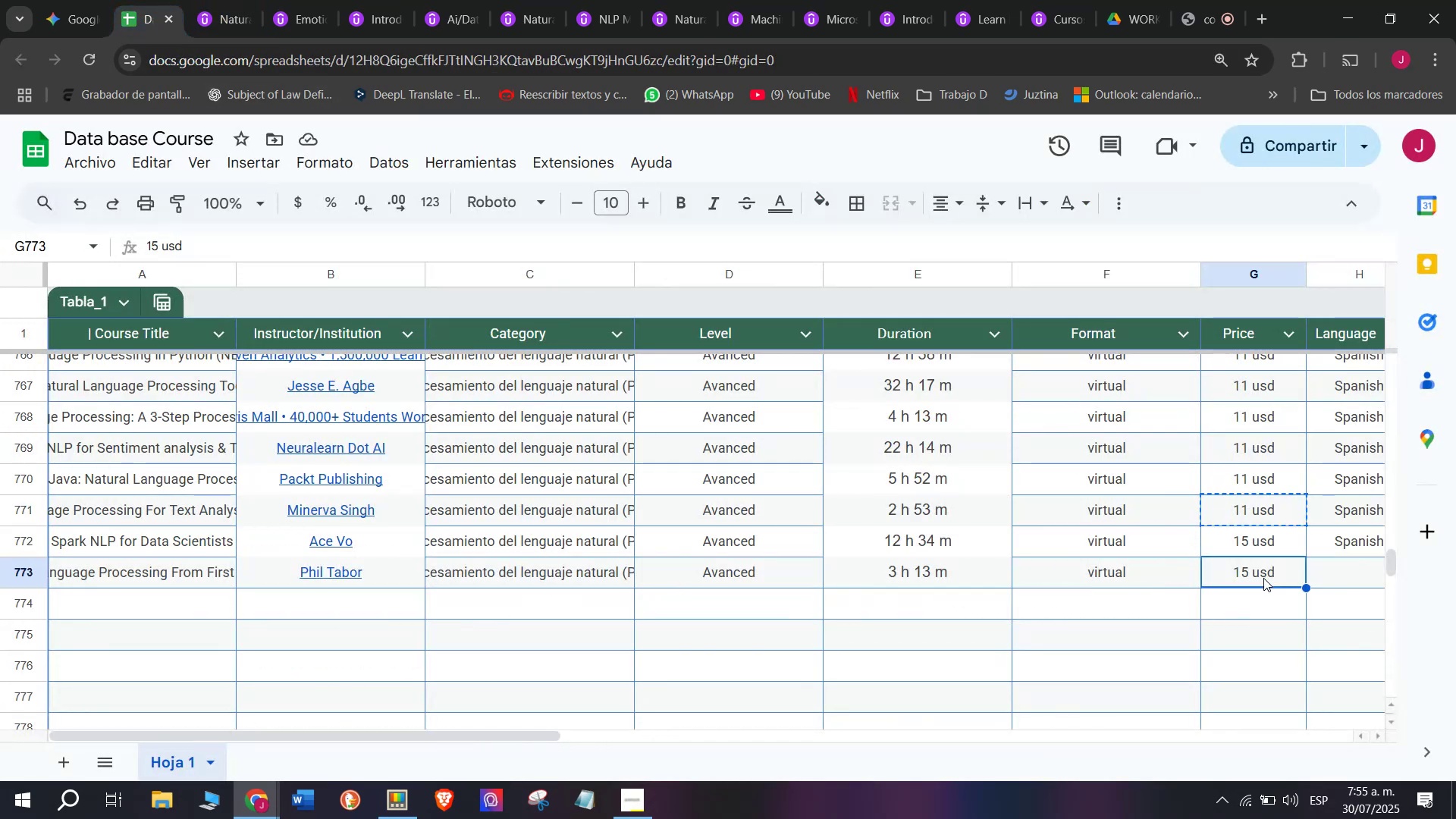 
key(Break)
 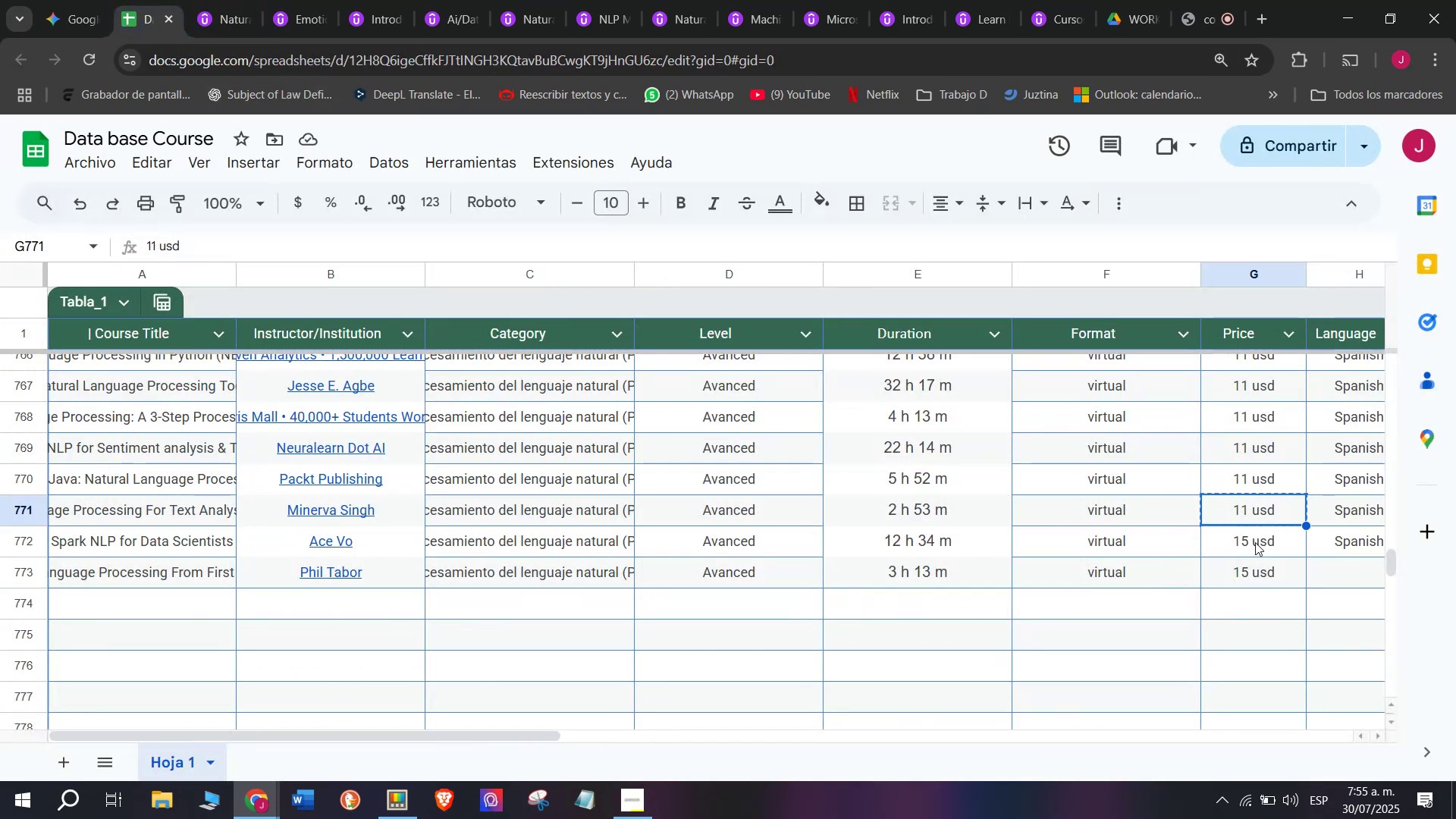 
key(Control+C)
 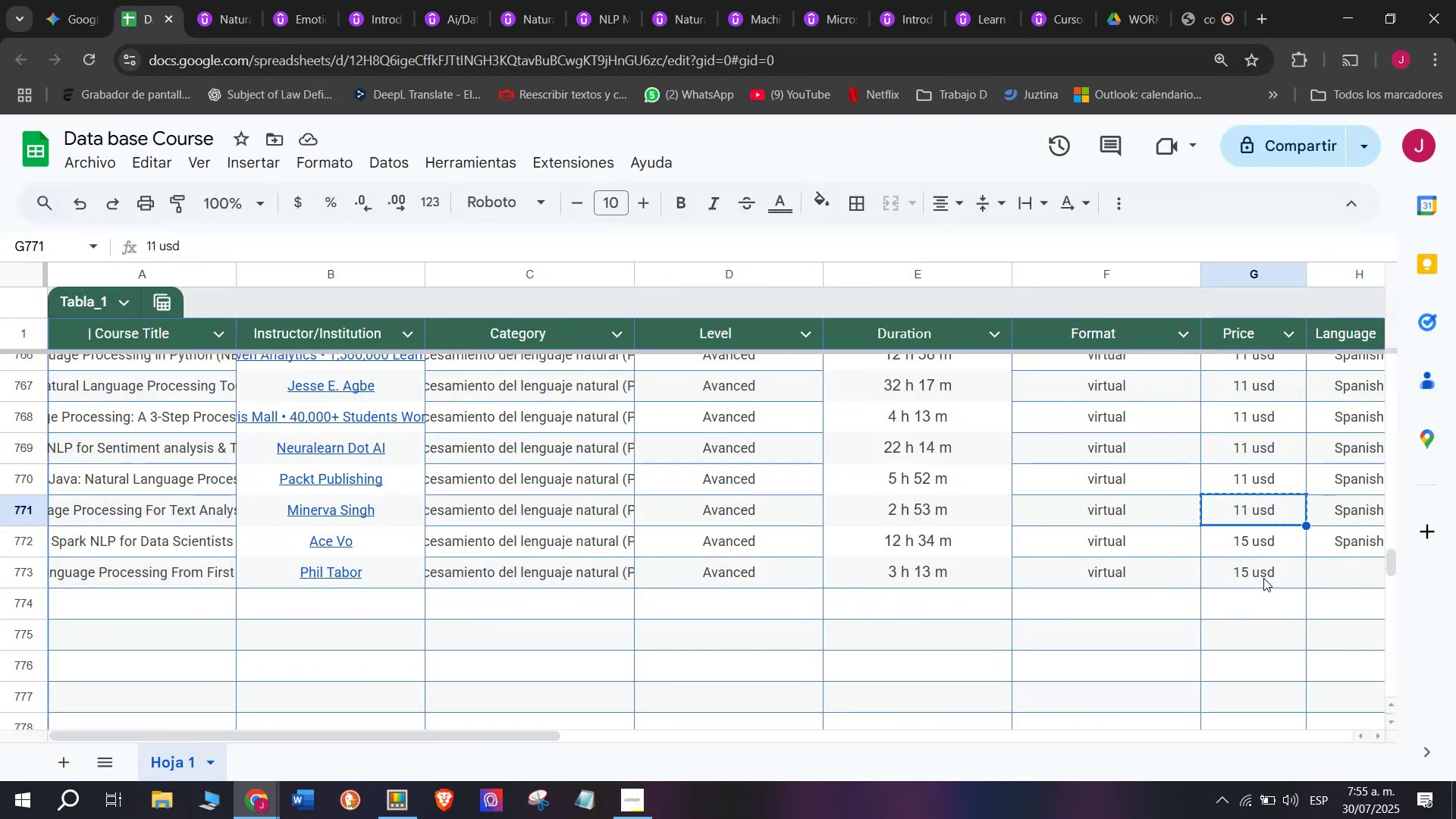 
left_click([1263, 578])
 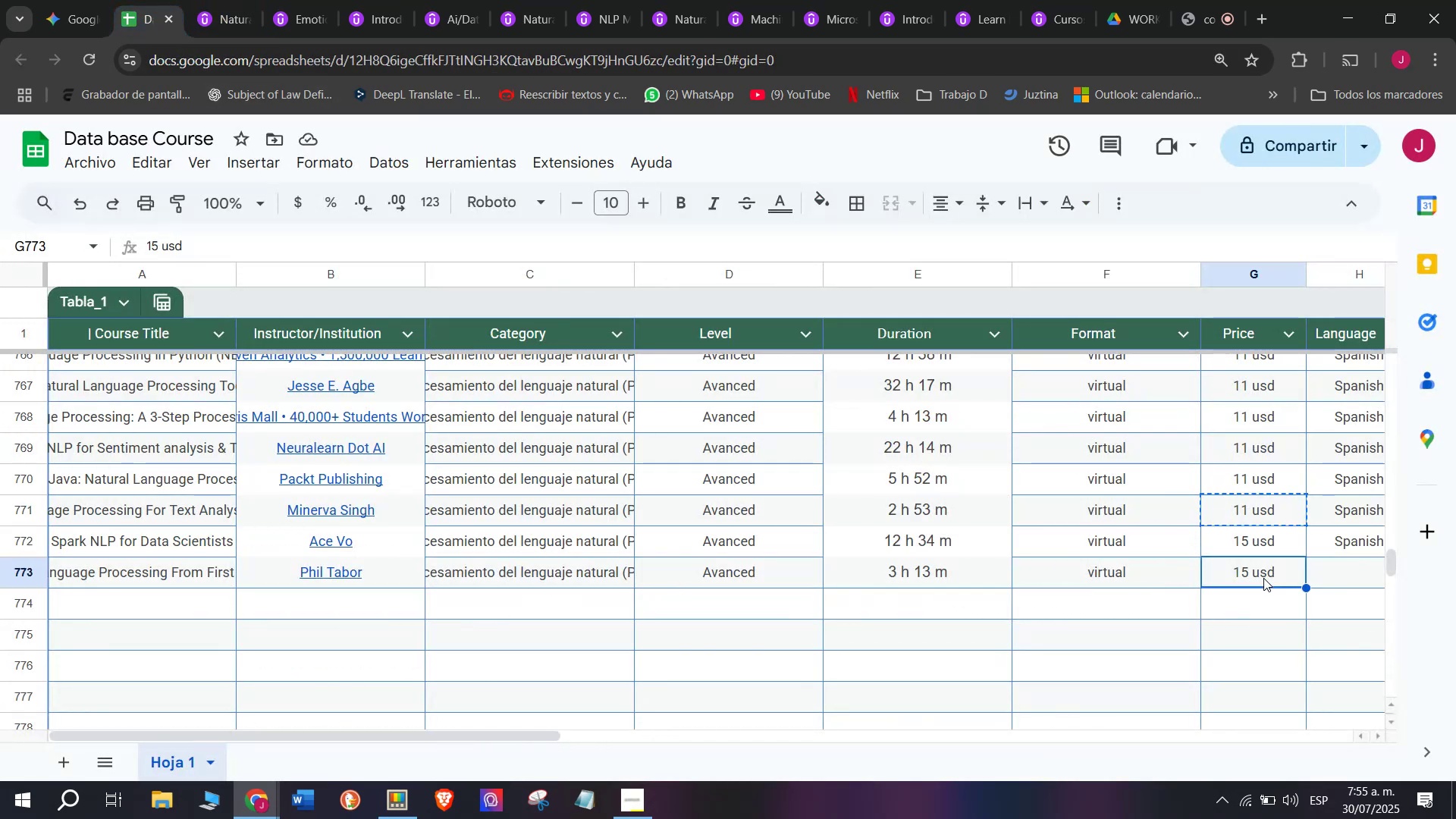 
key(Z)
 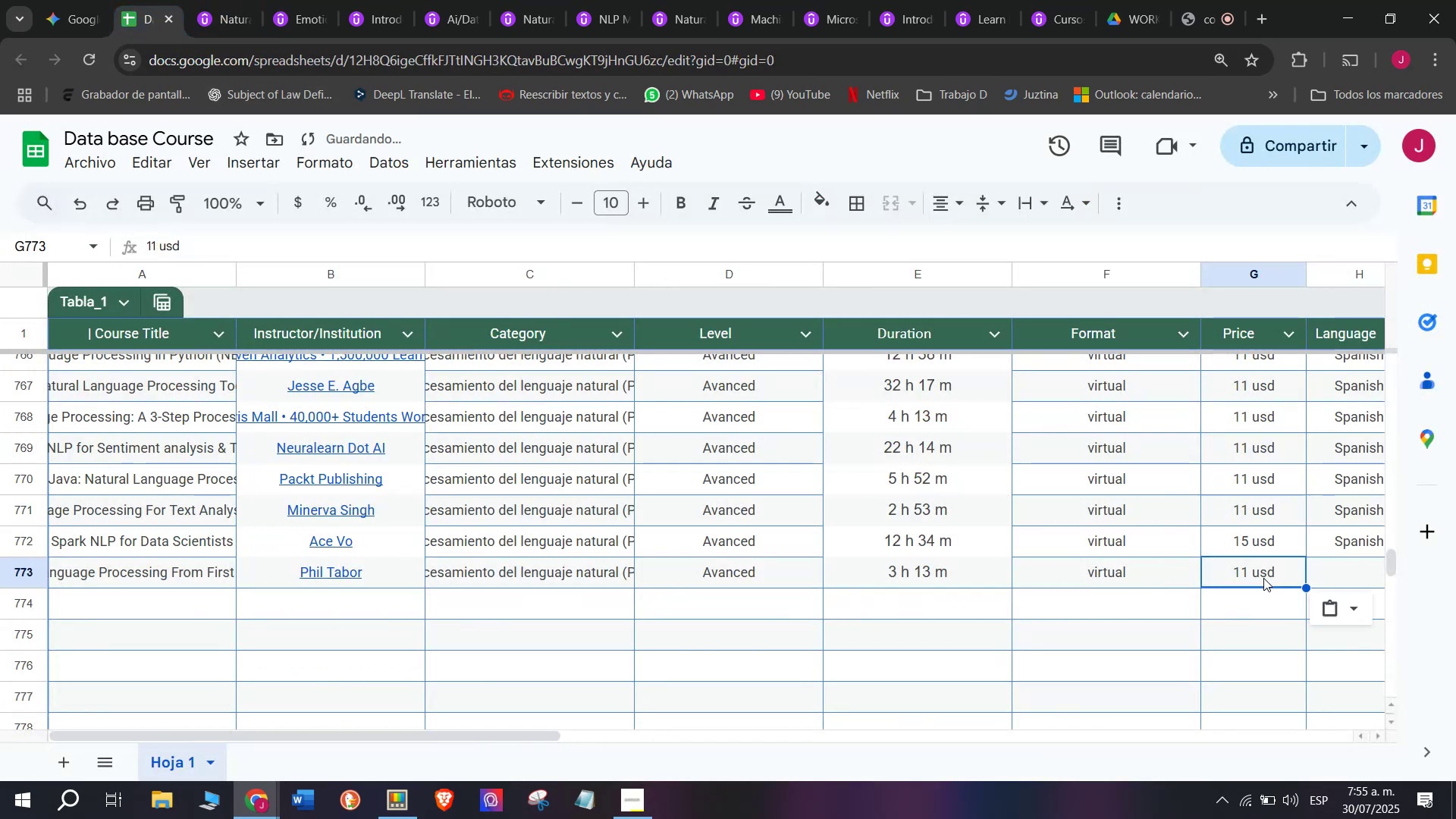 
key(Control+ControlLeft)
 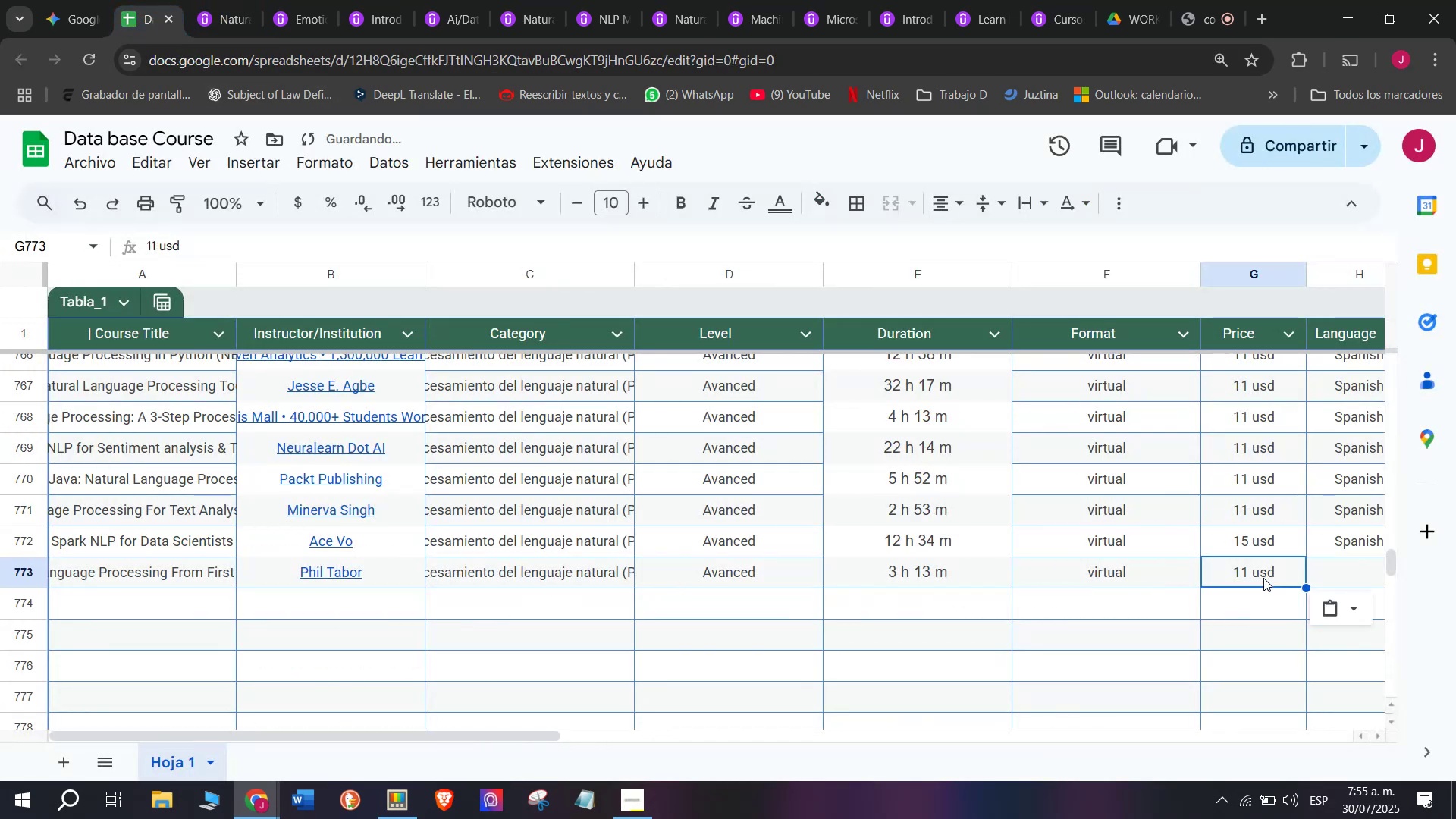 
key(Control+V)
 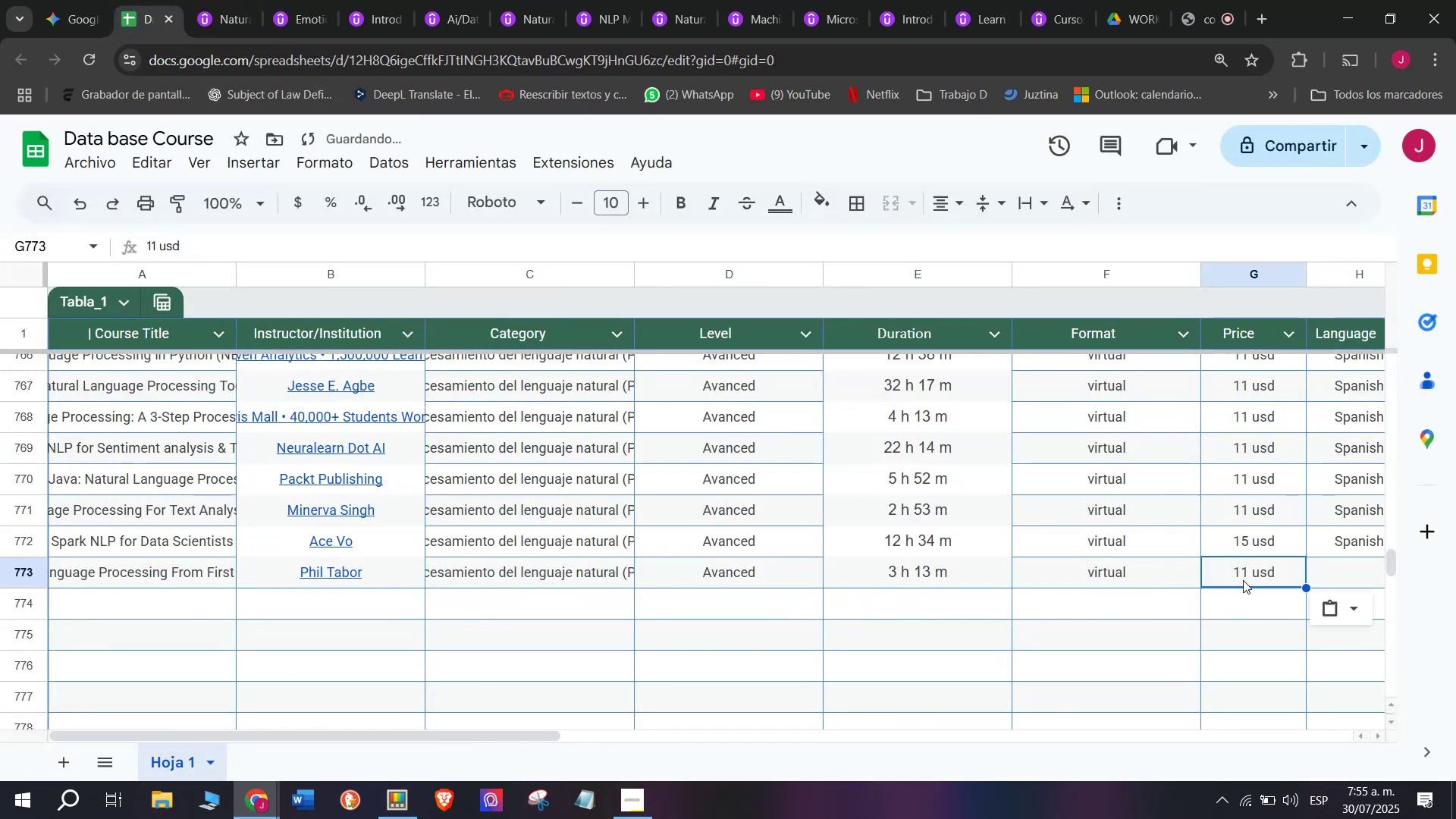 
scroll: coordinate [569, 597], scroll_direction: down, amount: 3.0
 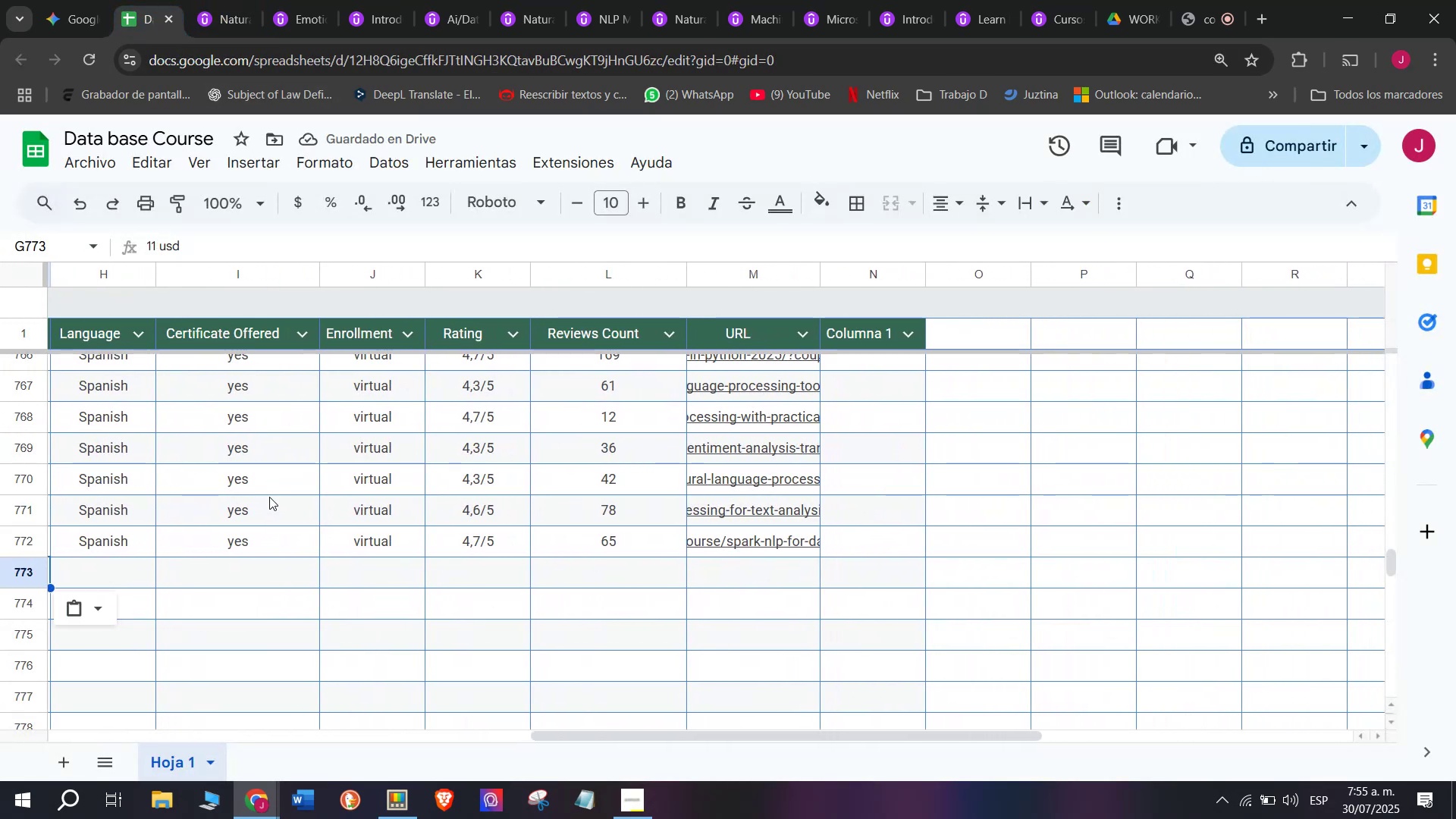 
left_click([87, 551])
 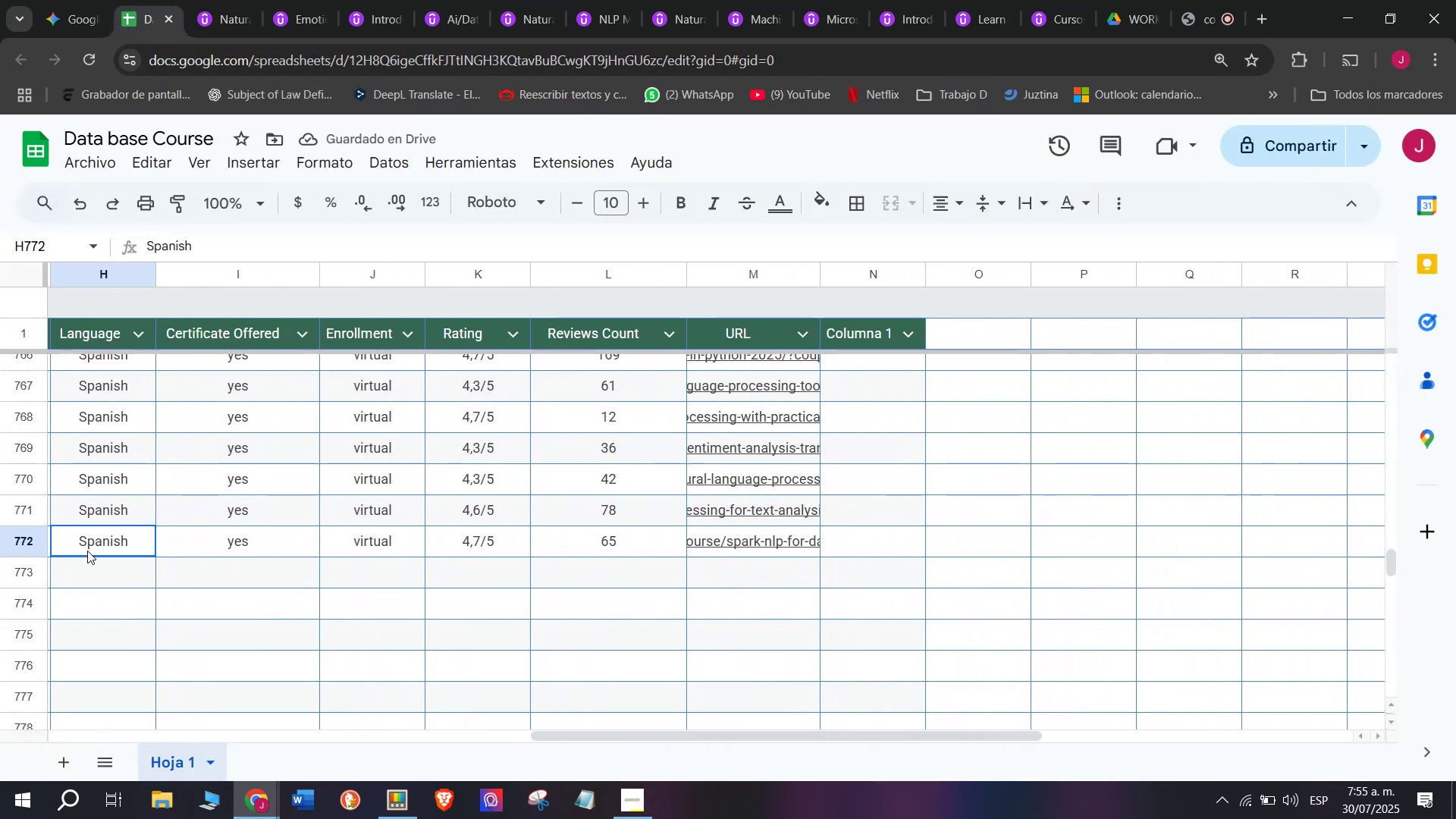 
key(Control+ControlLeft)
 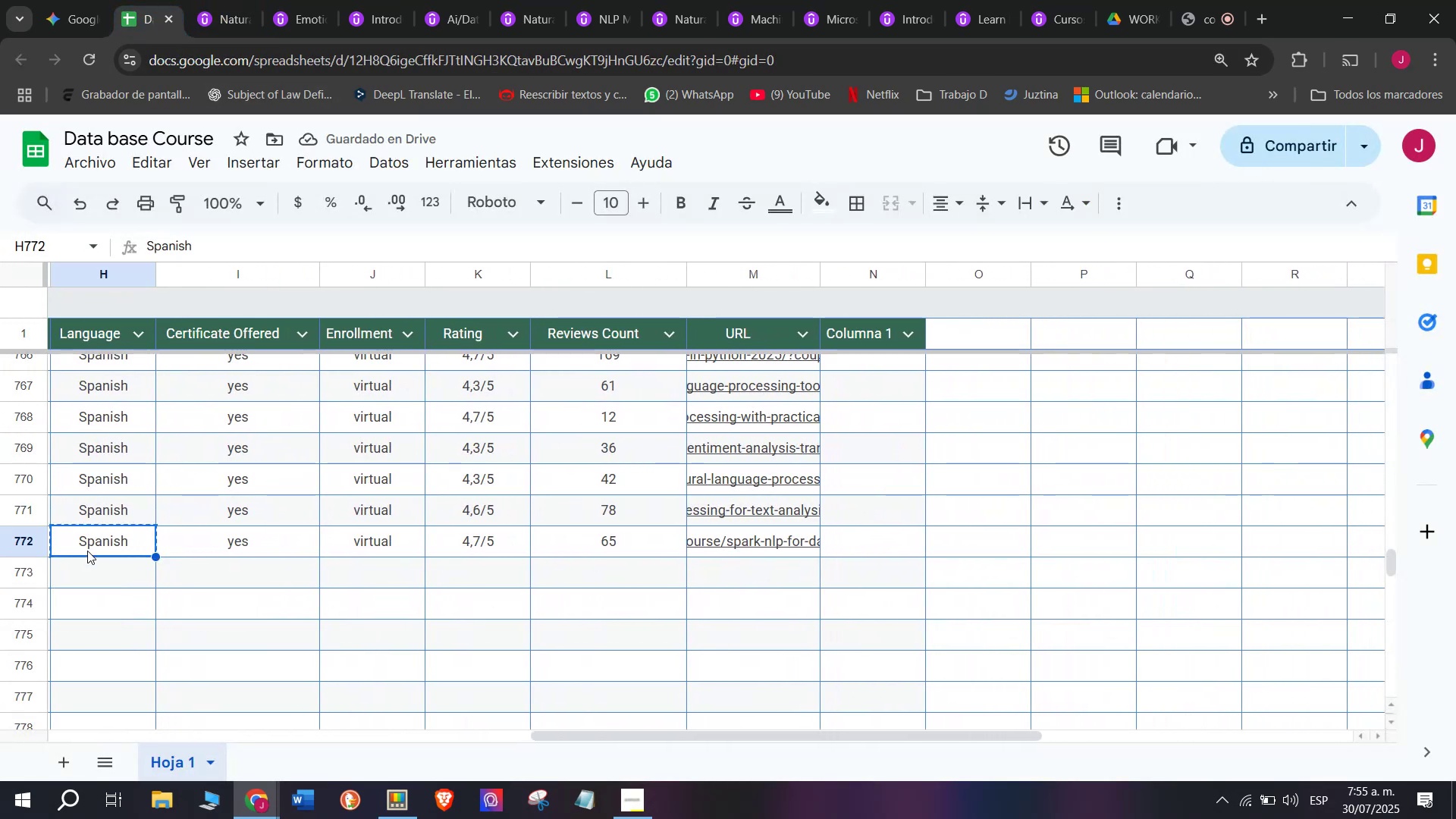 
key(Break)
 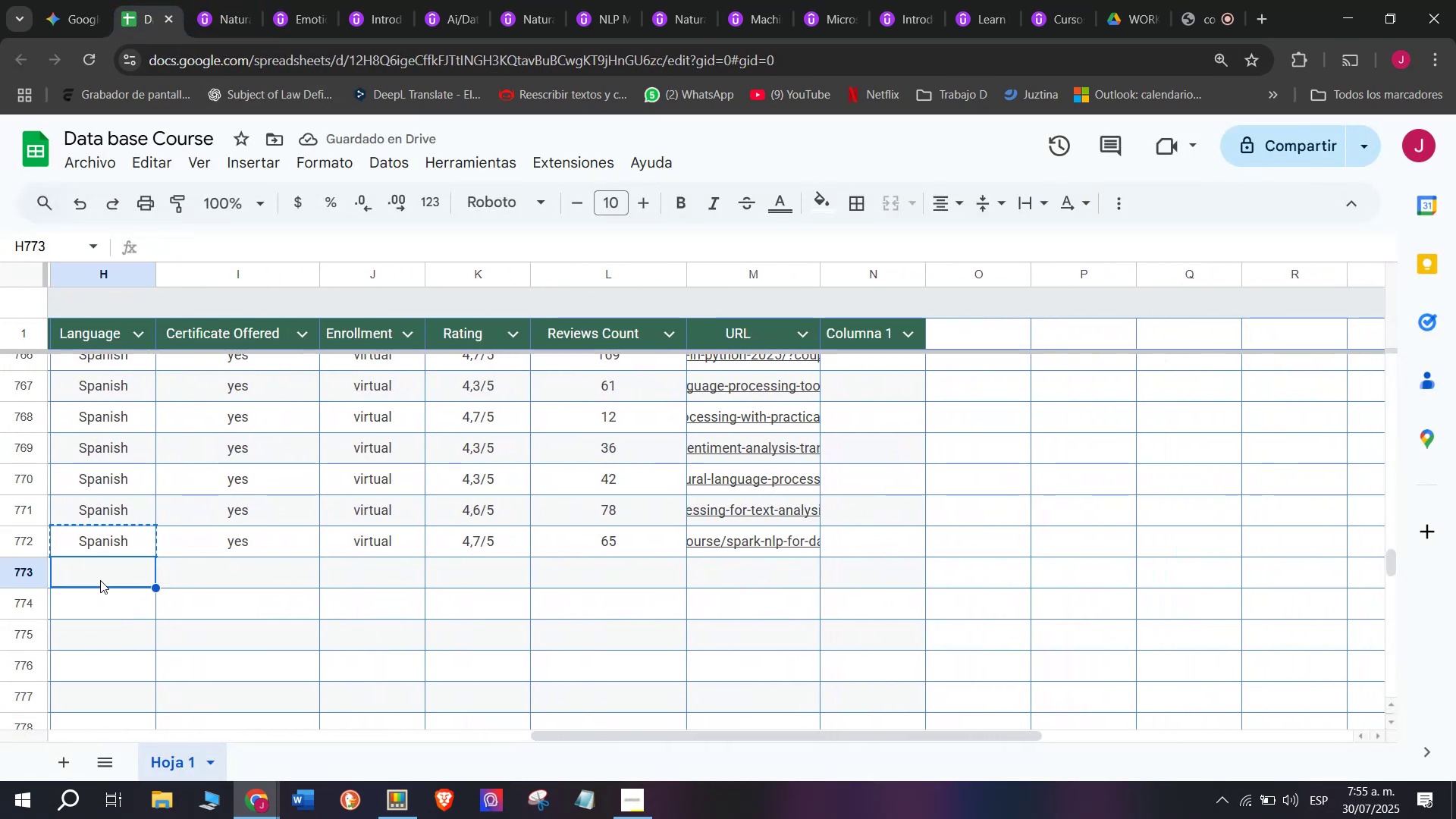 
key(Control+C)
 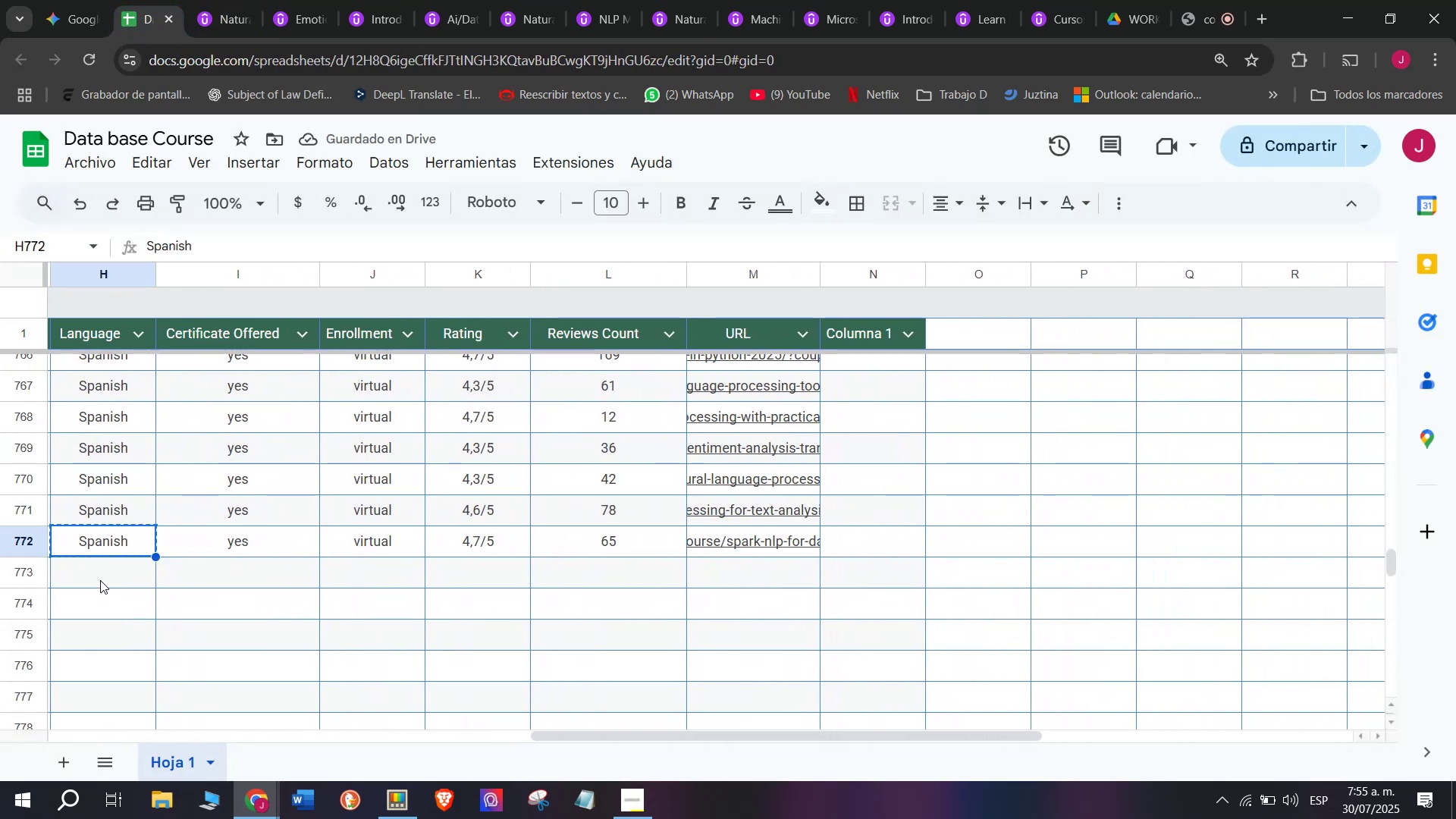 
left_click([100, 580])
 